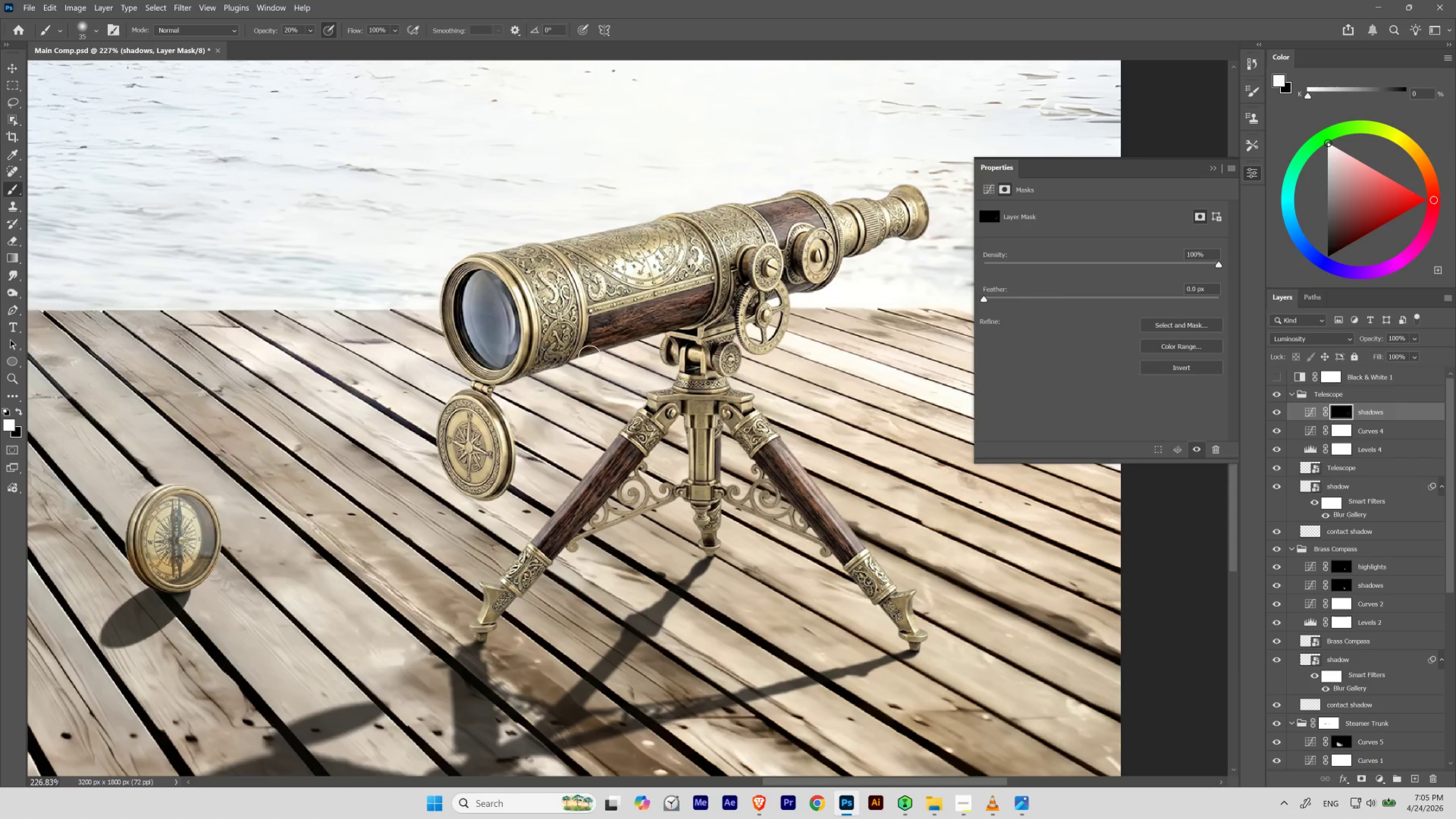 
wait(7.26)
 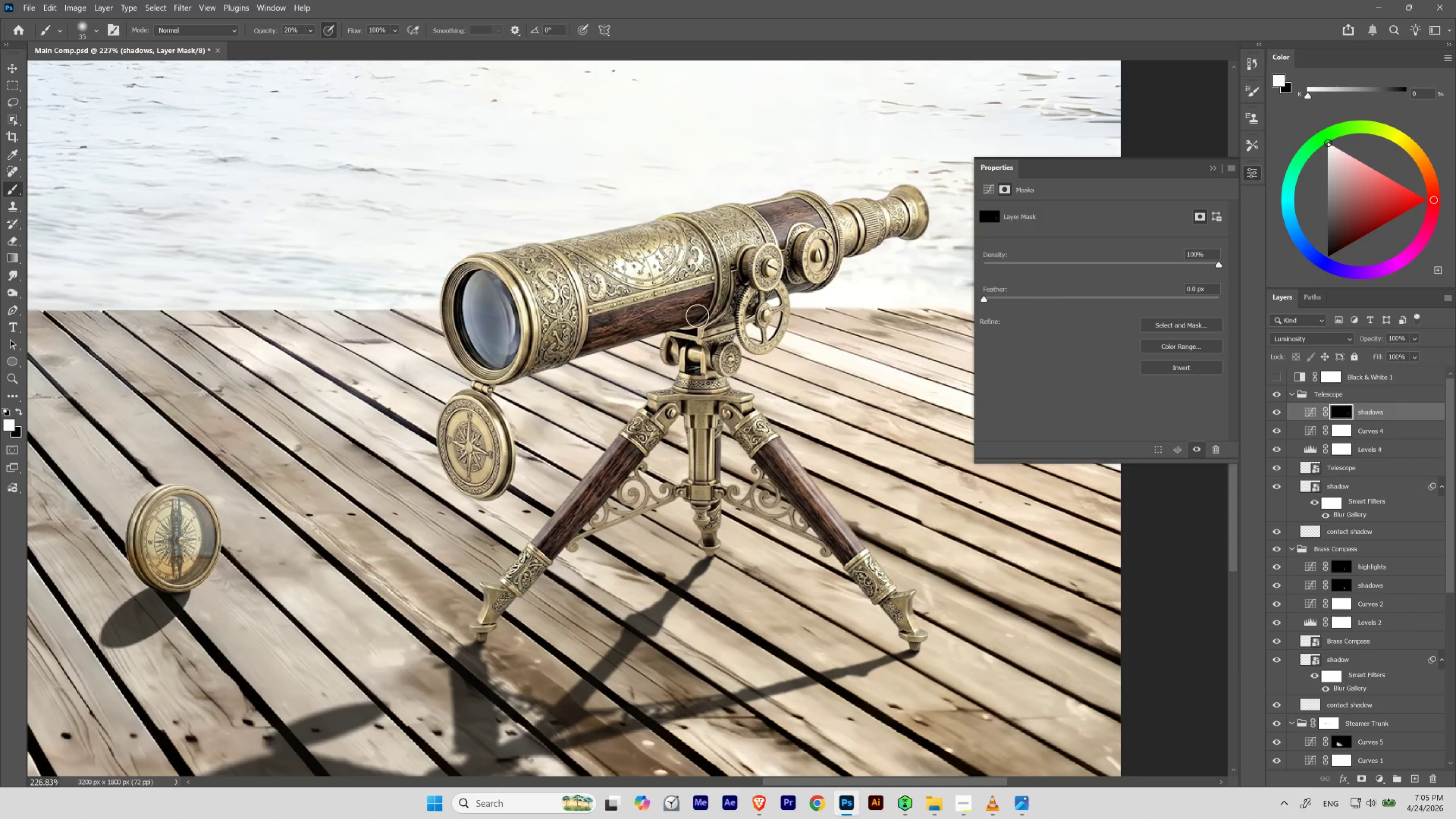 
hold_key(key=ControlLeft, duration=2.14)
 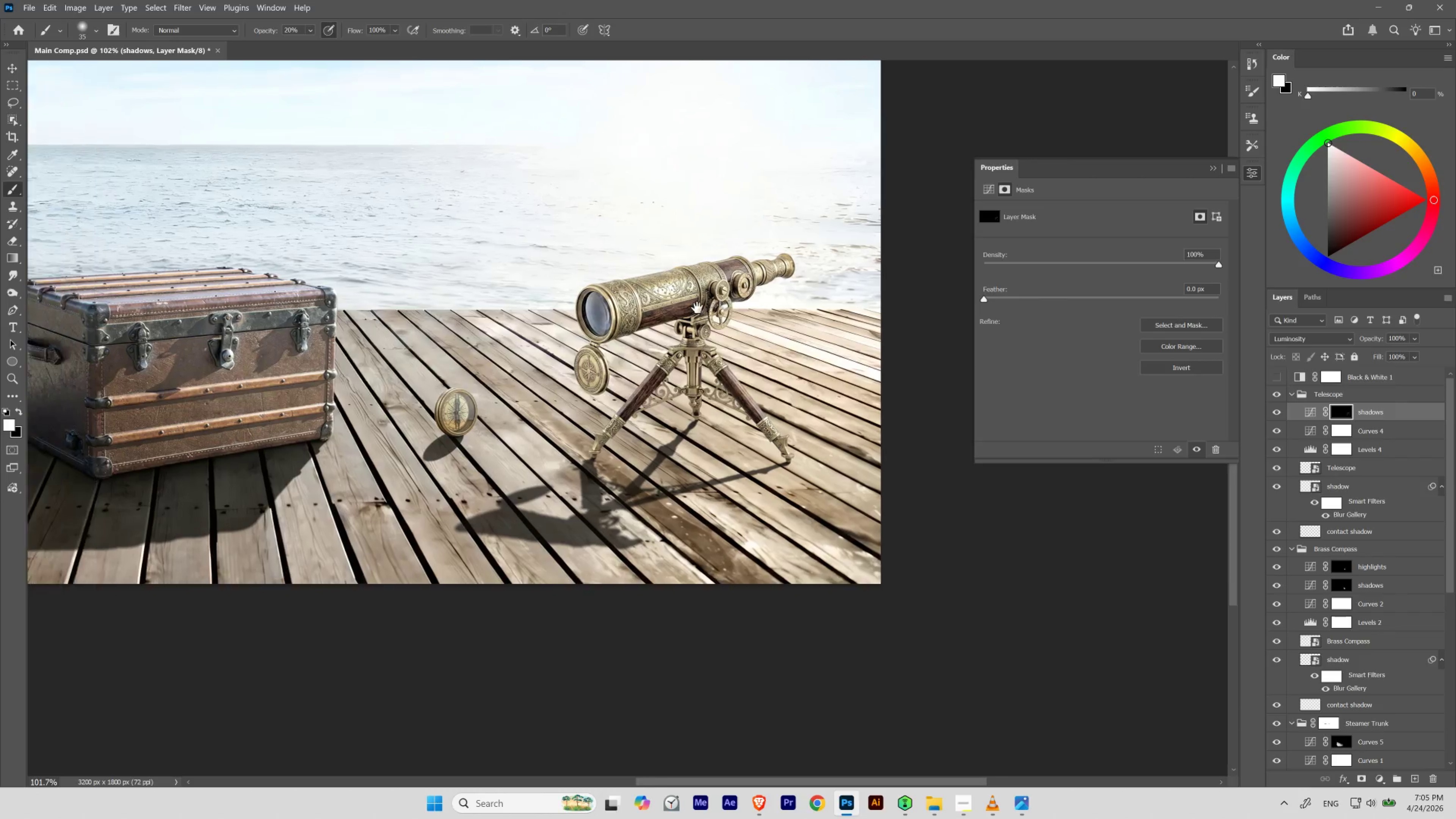 
hold_key(key=Space, duration=1.5)
 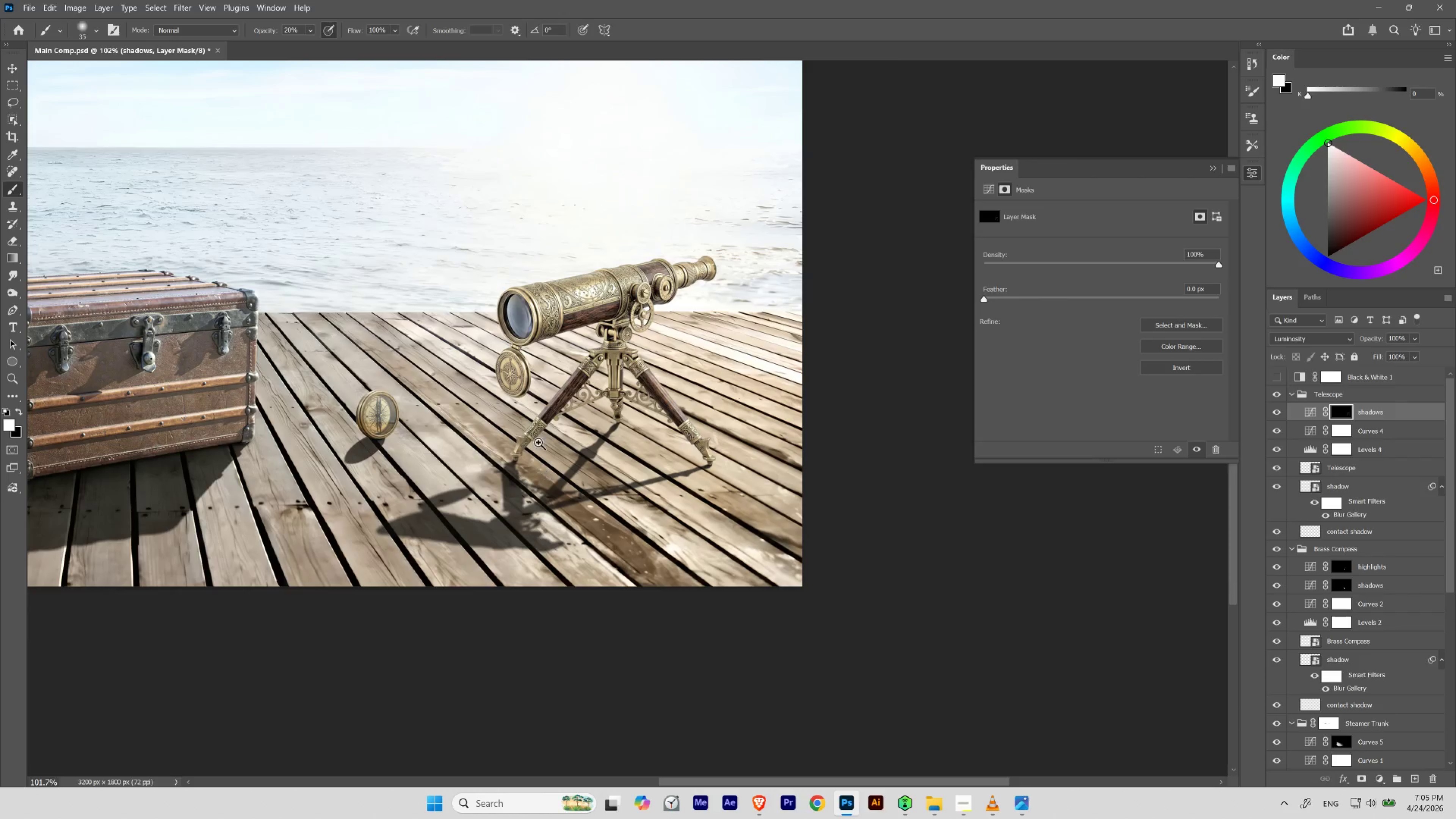 
left_click_drag(start_coordinate=[543, 314], to_coordinate=[516, 353])
 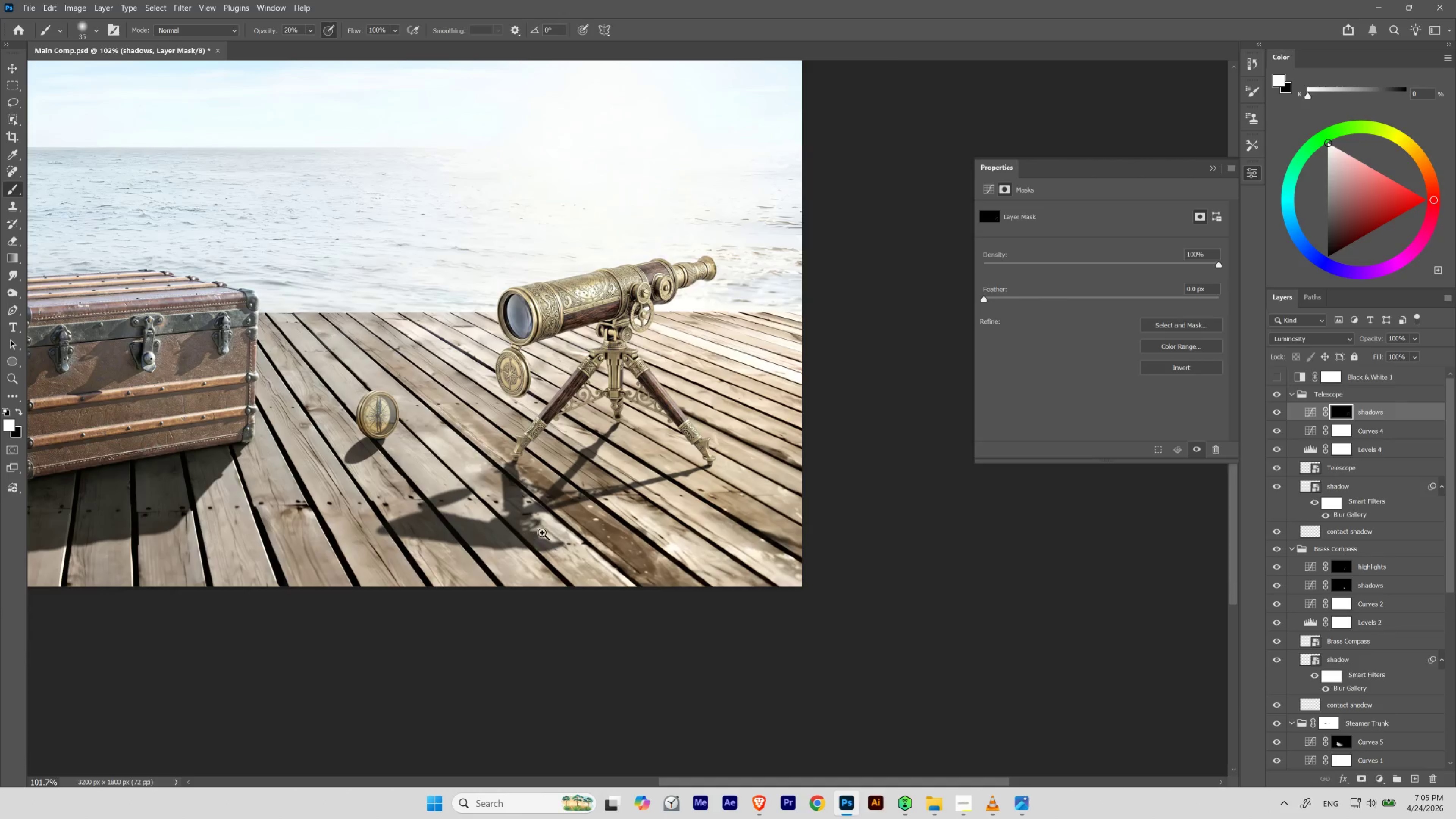 
hold_key(key=Space, duration=2.24)
 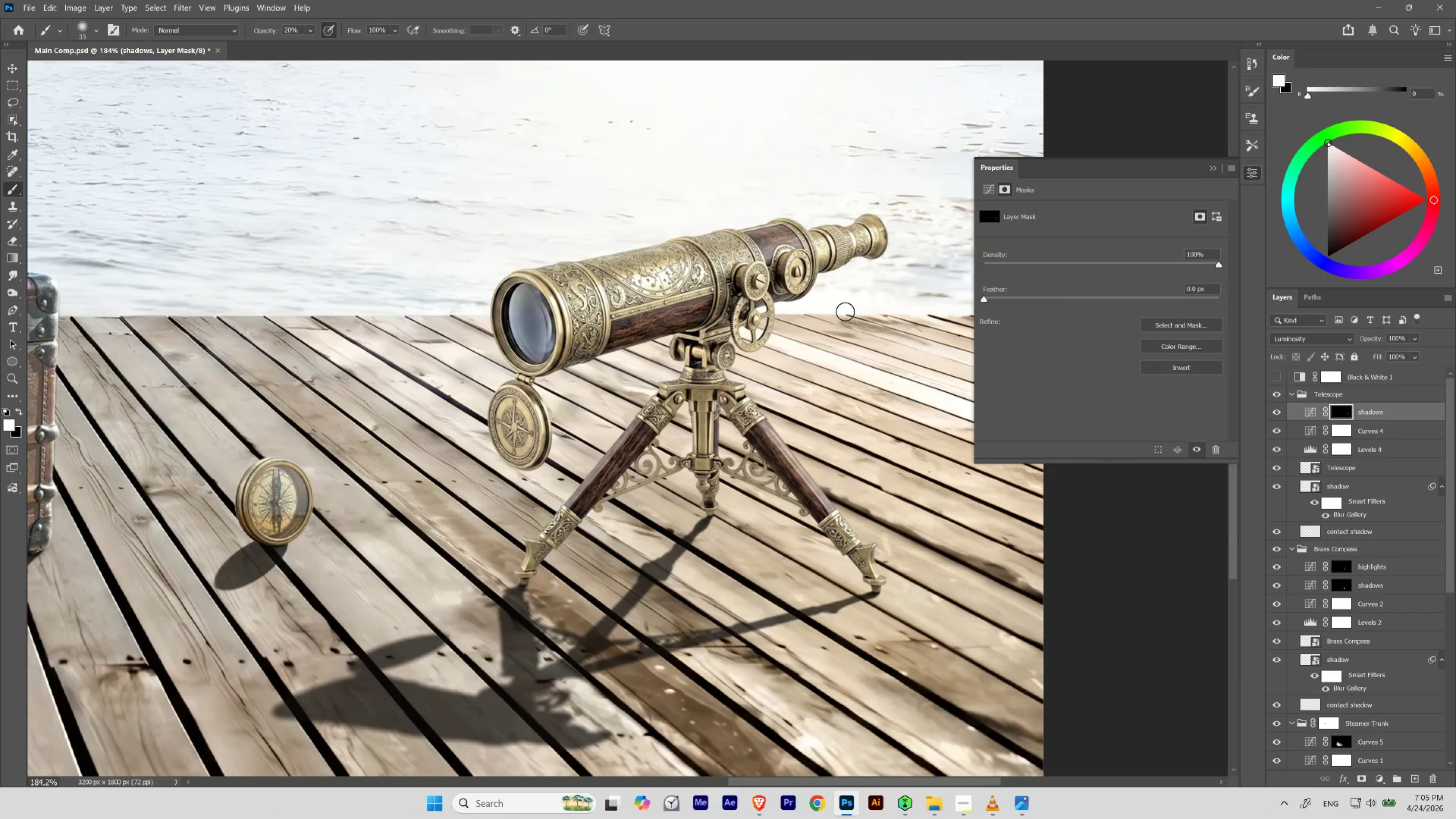 
left_click_drag(start_coordinate=[605, 309], to_coordinate=[696, 308])
 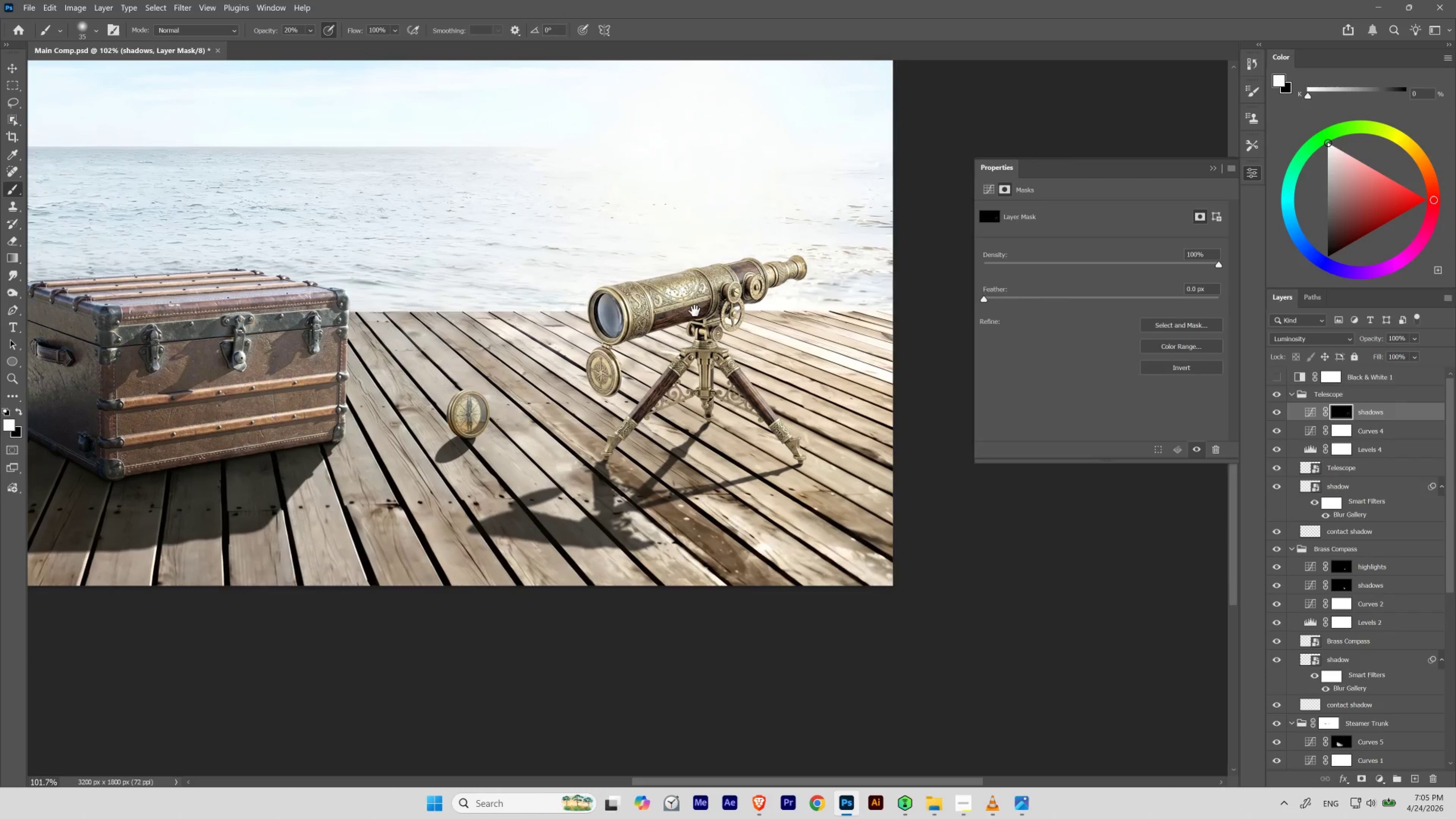 
hold_key(key=ControlLeft, duration=0.63)
left_click_drag(start_coordinate=[707, 306], to_coordinate=[729, 325])
 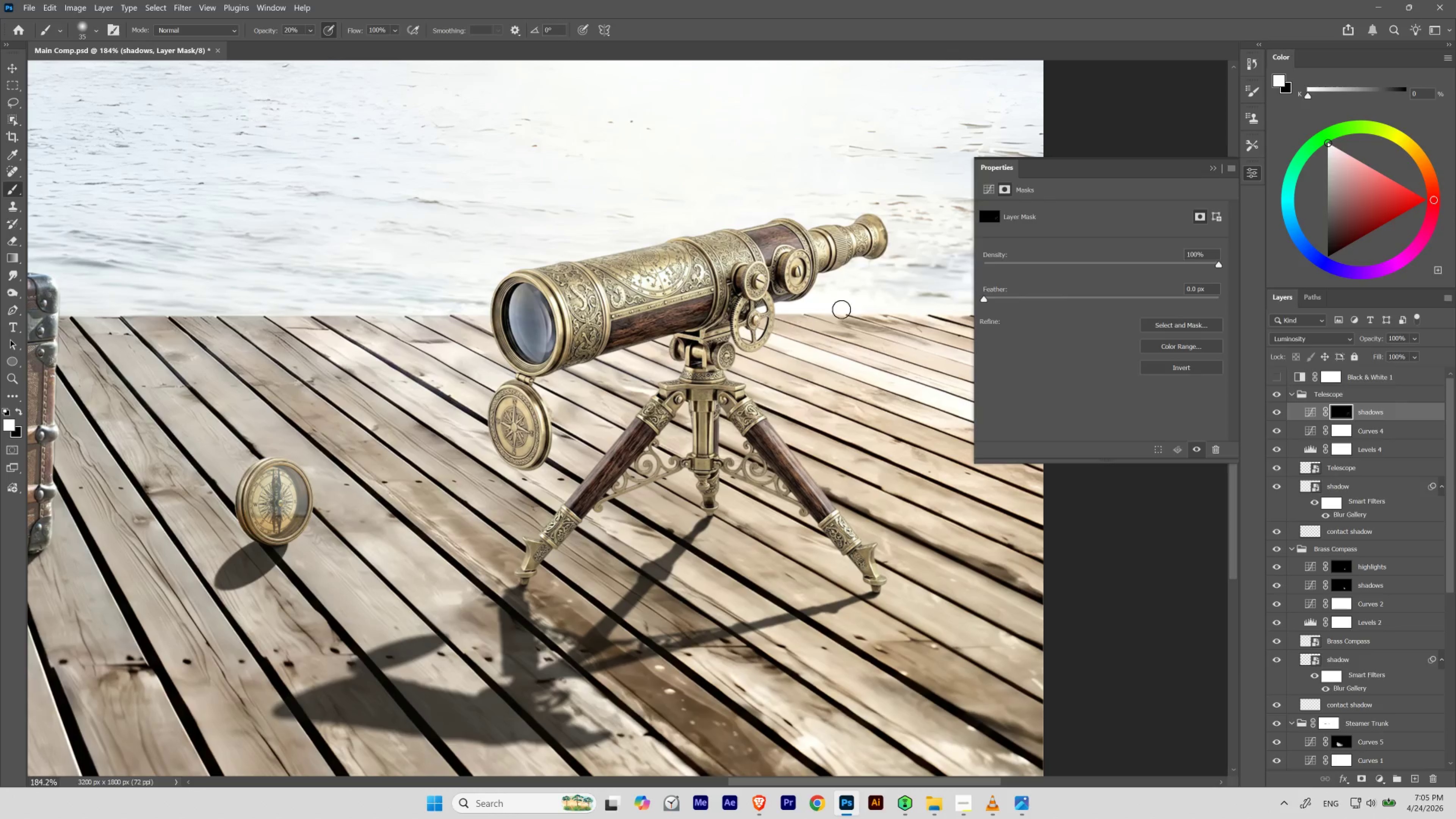 
left_click([1276, 411])
 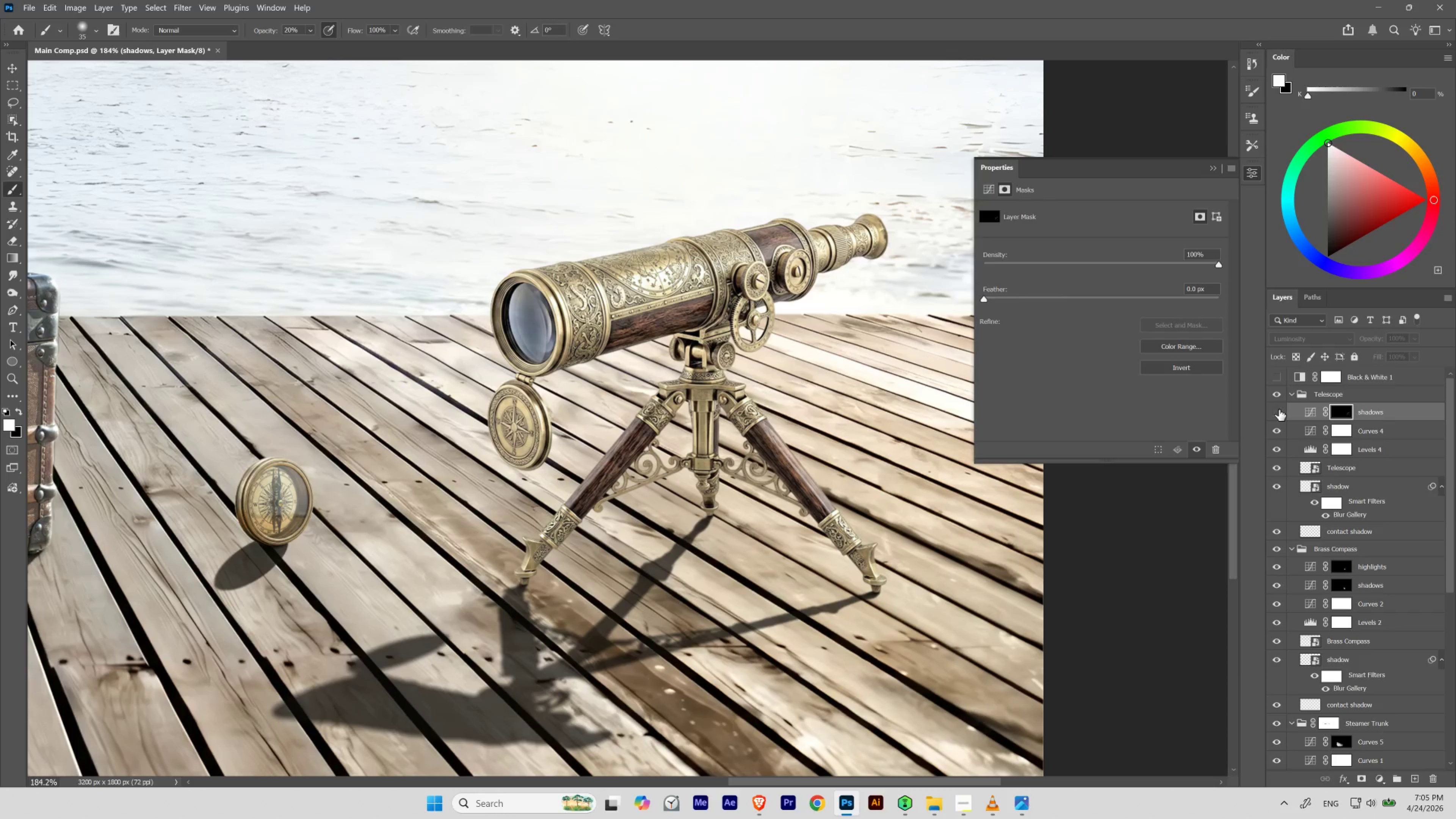 
left_click([1280, 409])
 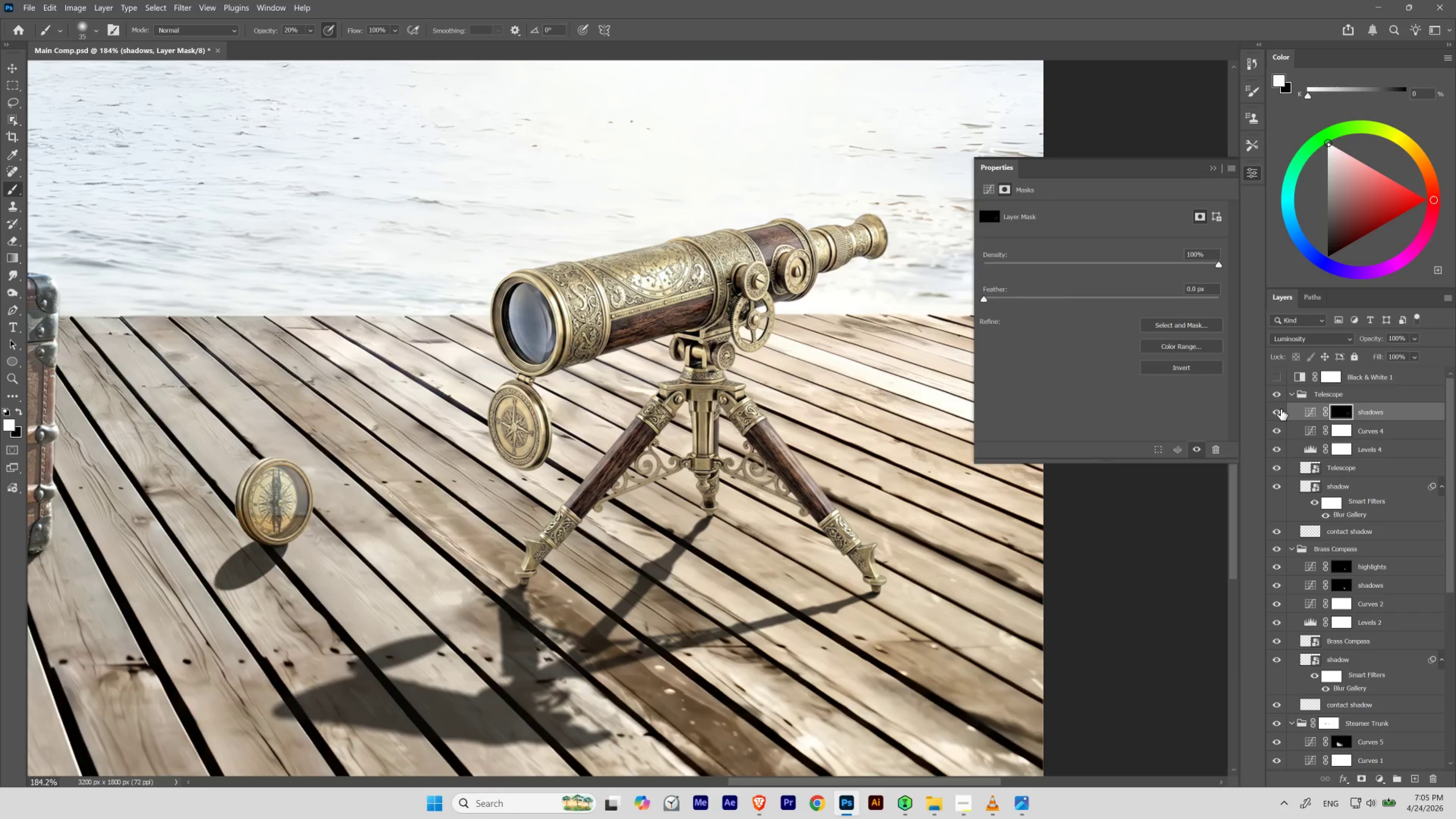 
left_click([1281, 409])
 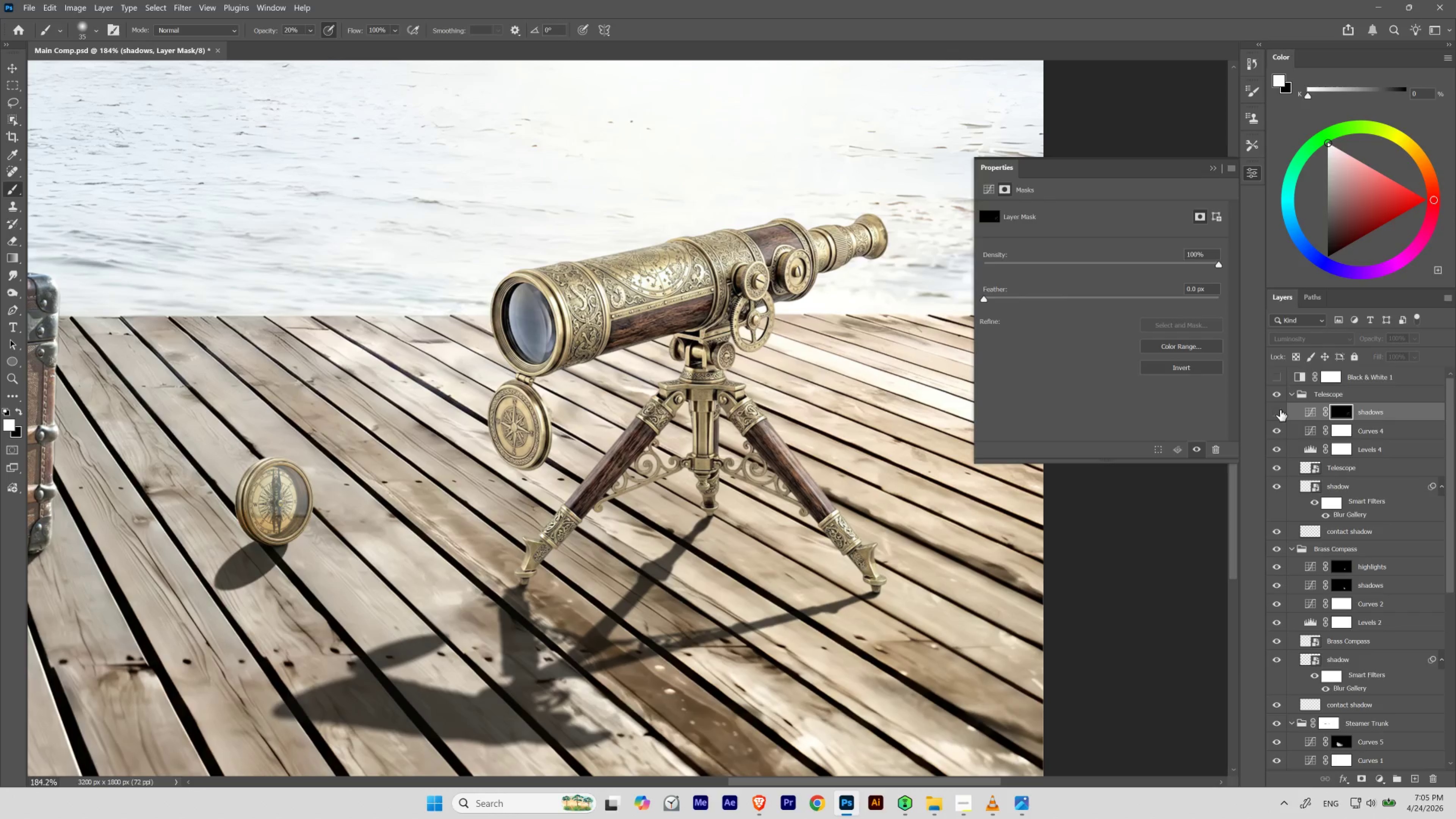 
left_click([1279, 410])
 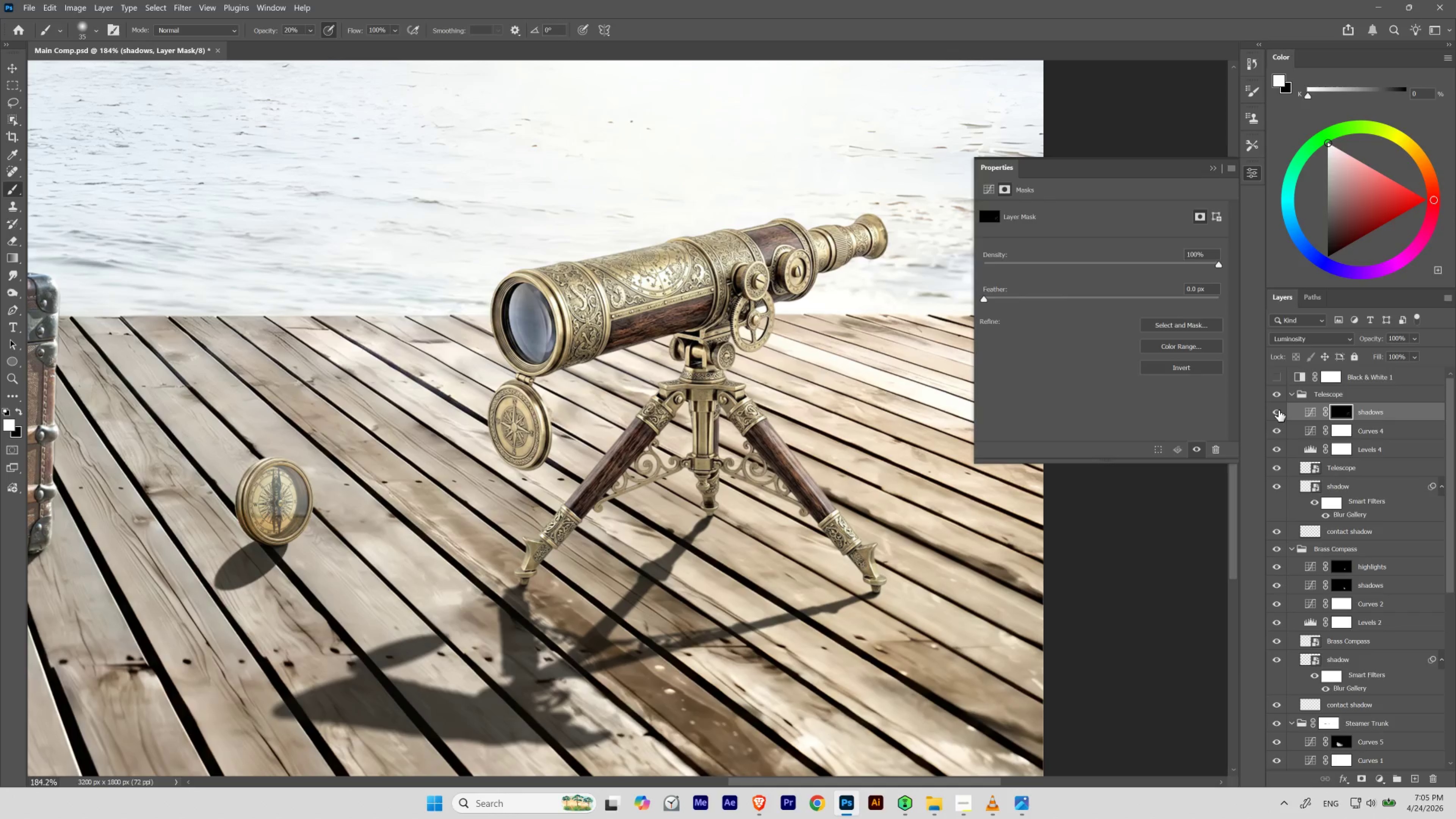 
left_click([1279, 410])
 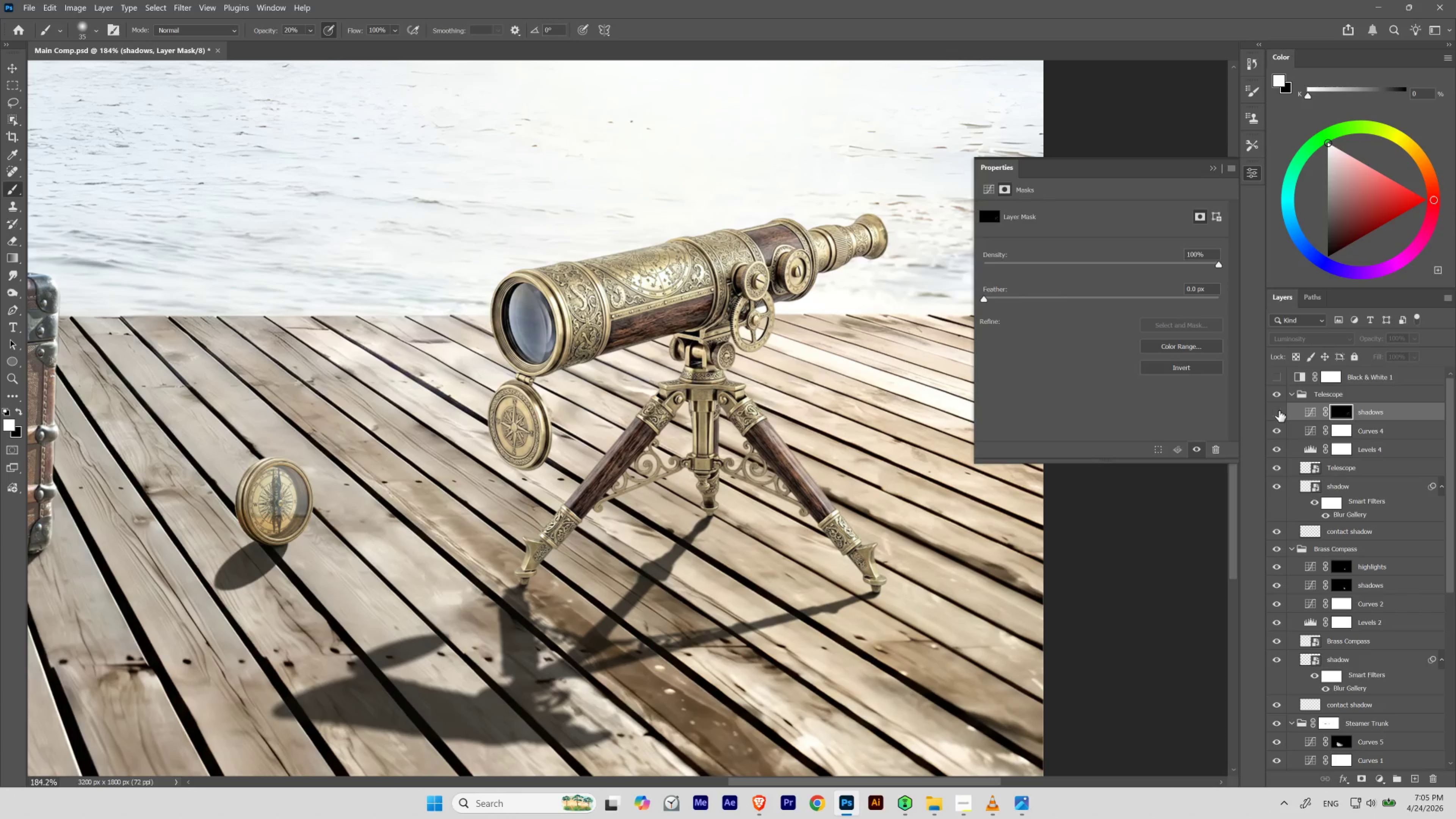 
left_click([1279, 410])
 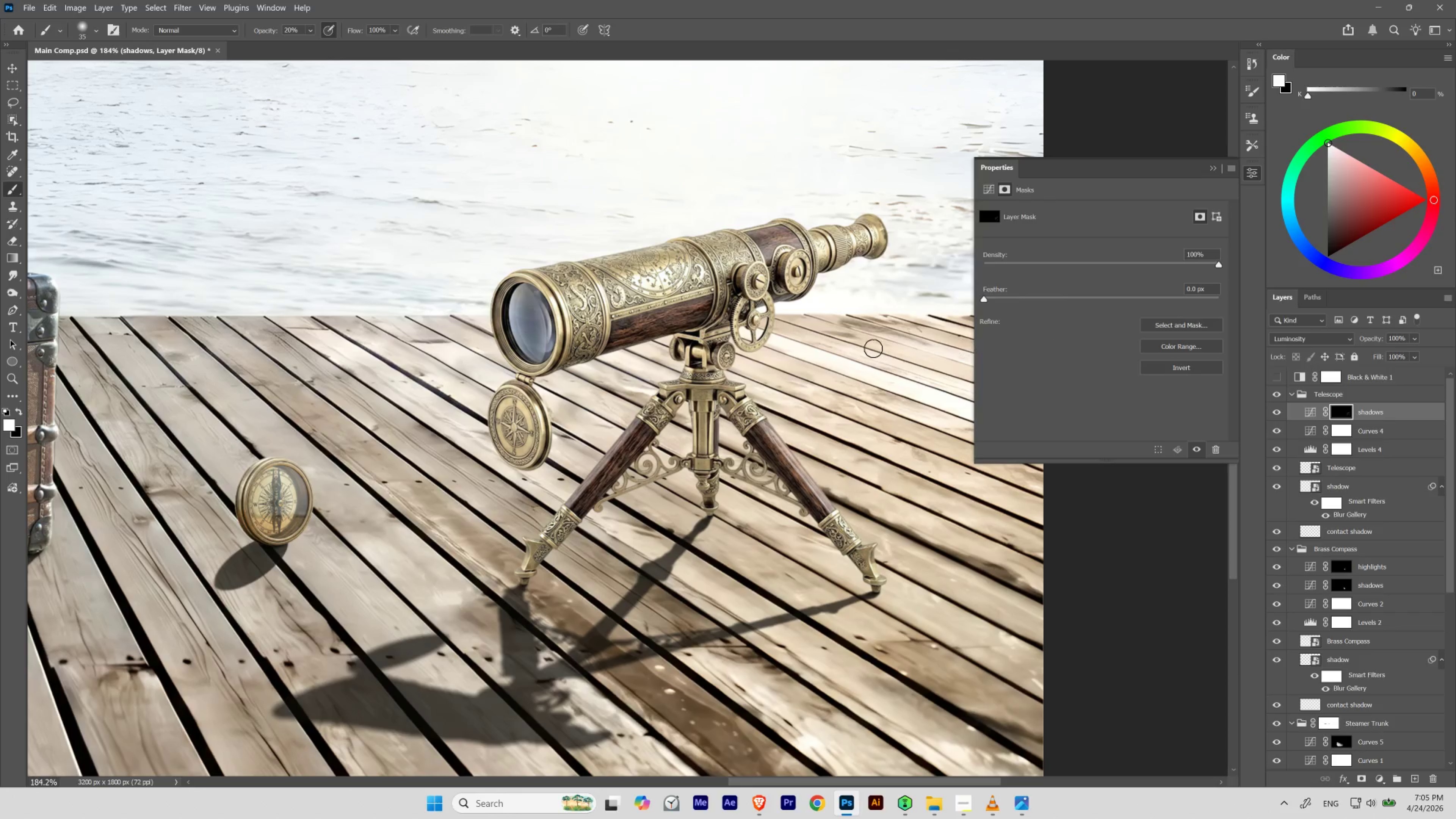 
hold_key(key=ControlLeft, duration=1.21)
 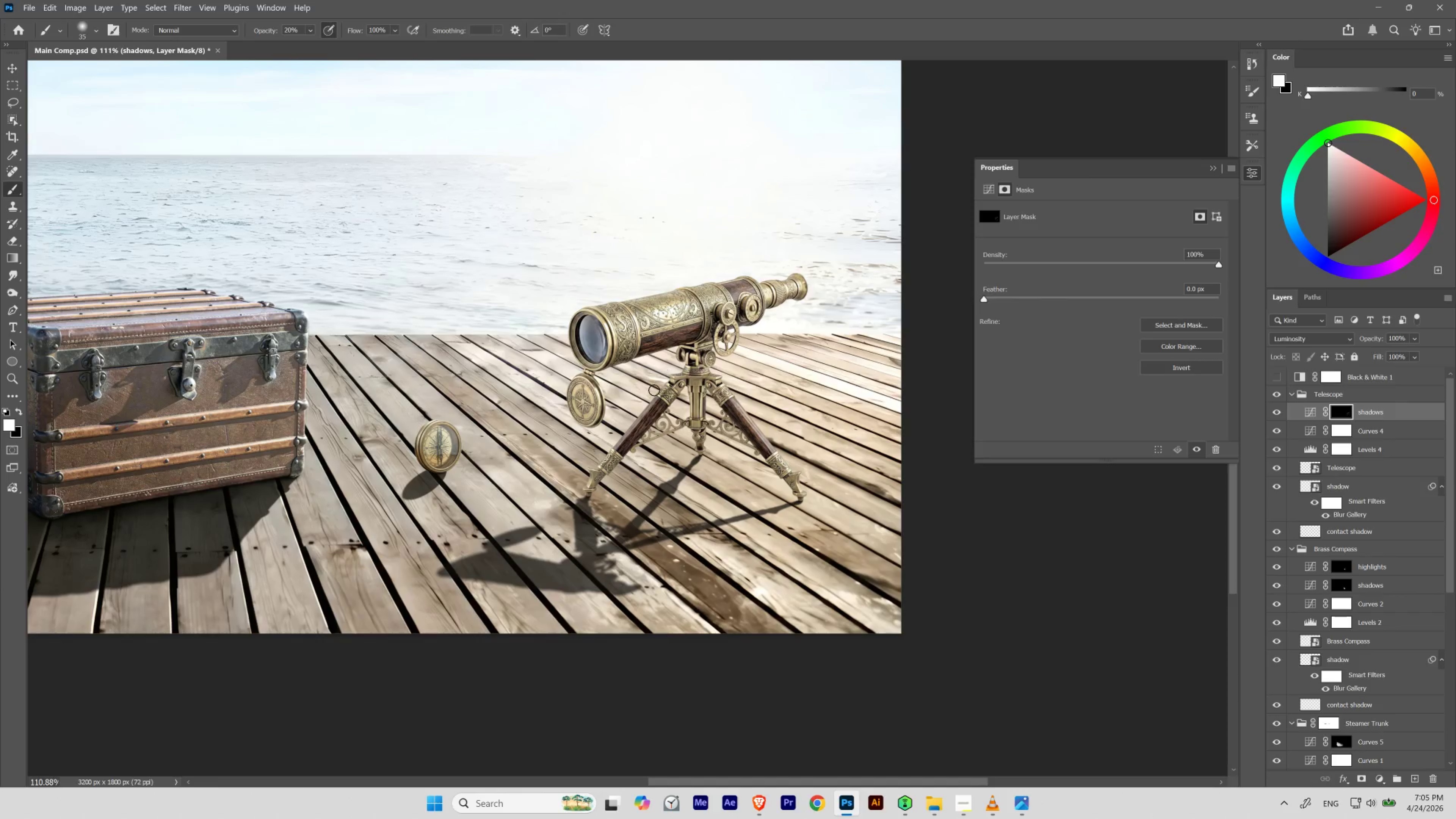 
hold_key(key=Space, duration=1.21)
 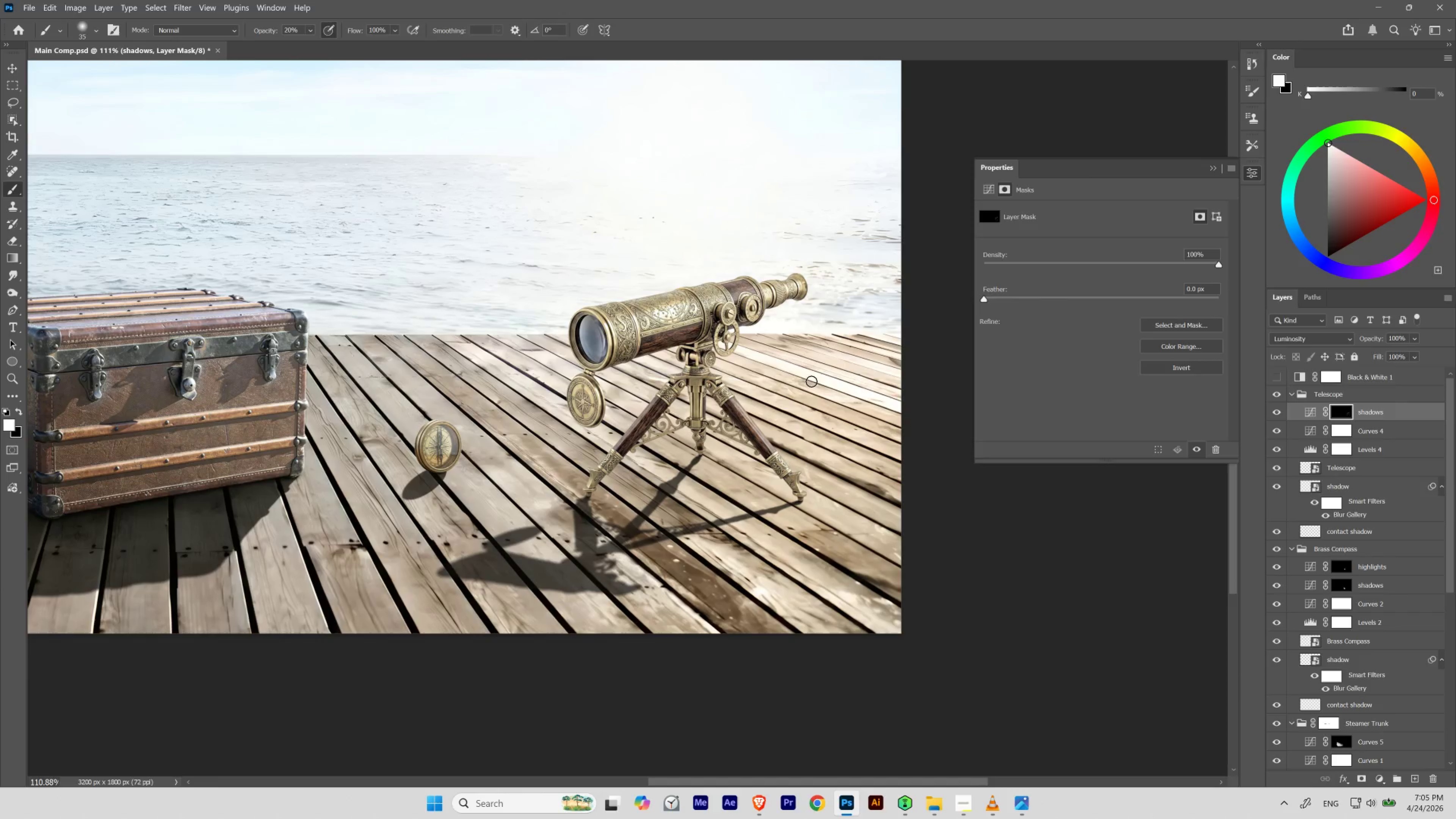 
left_click_drag(start_coordinate=[686, 362], to_coordinate=[668, 386])
 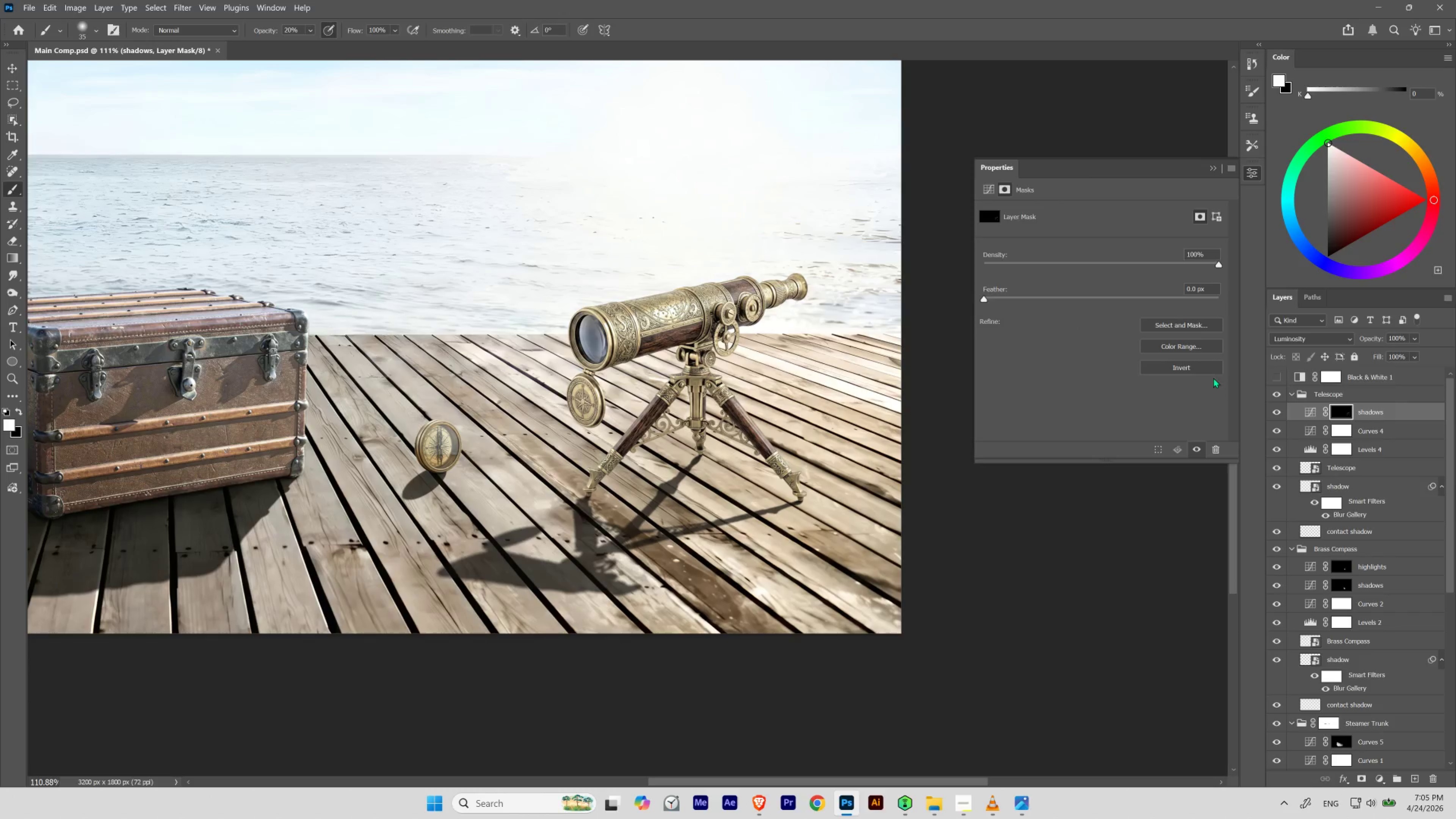 
left_click([1279, 410])
 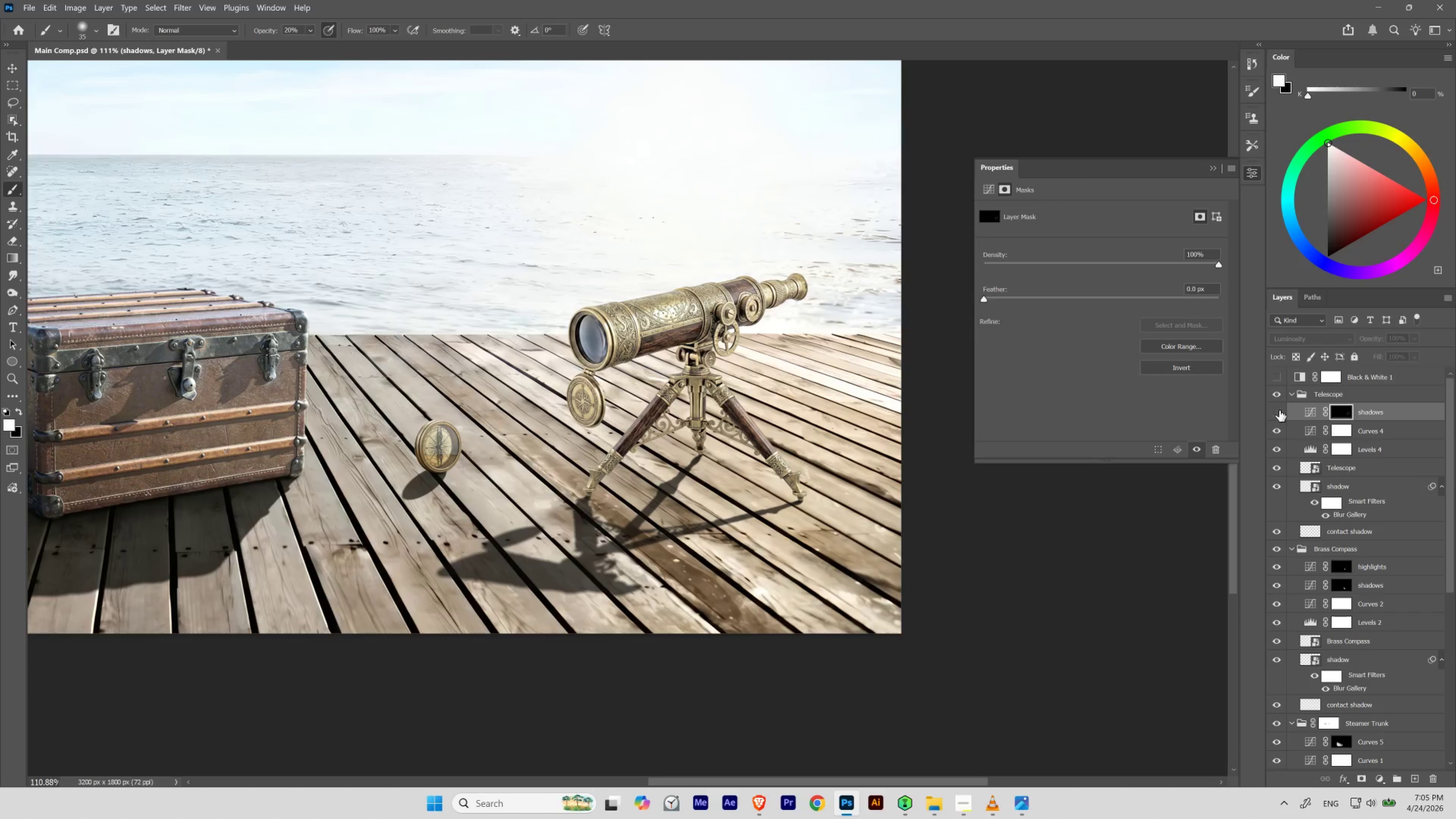 
left_click([1279, 410])
 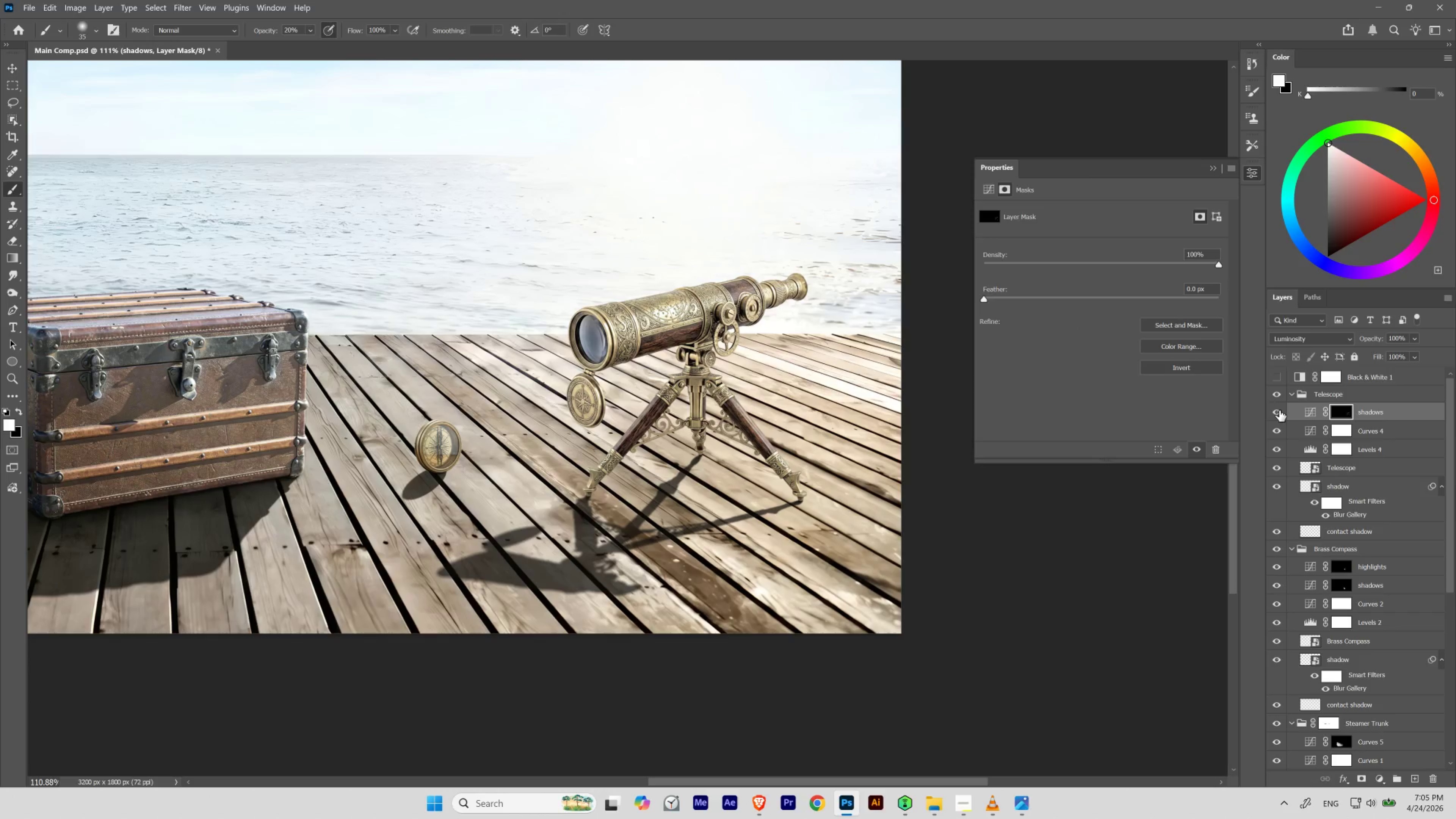 
left_click([1279, 410])
 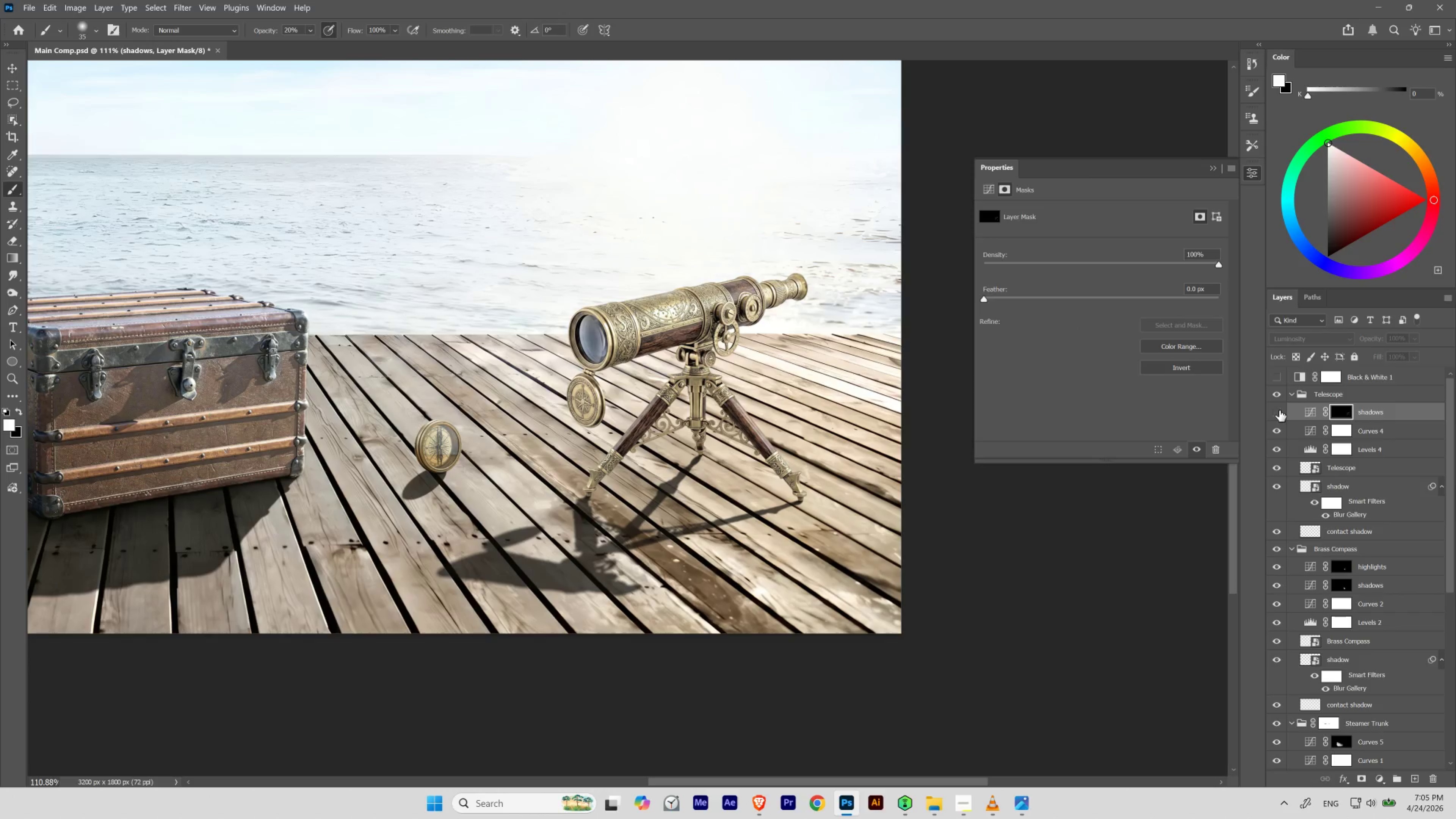 
left_click([1279, 410])
 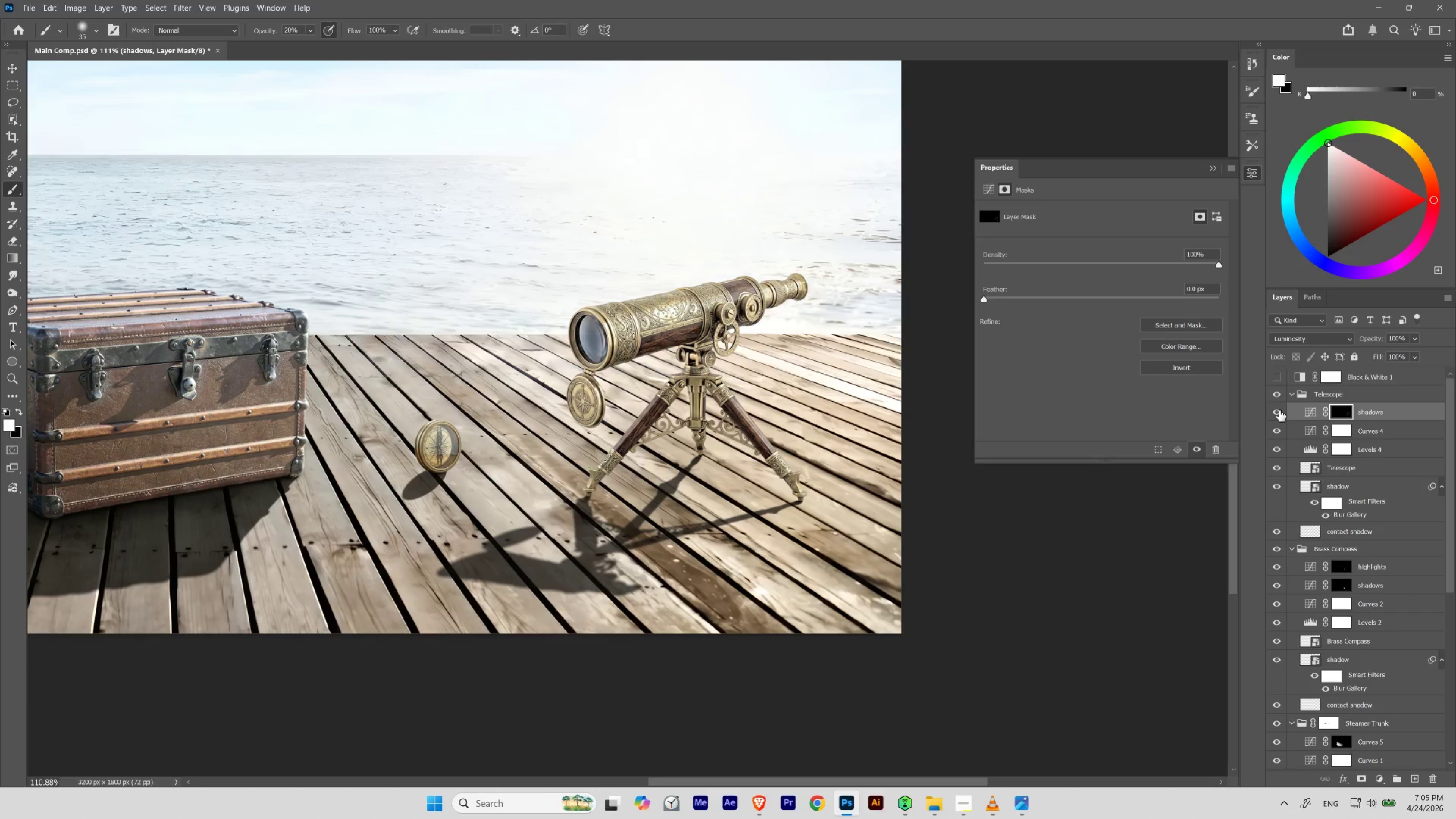 
left_click([1279, 410])
 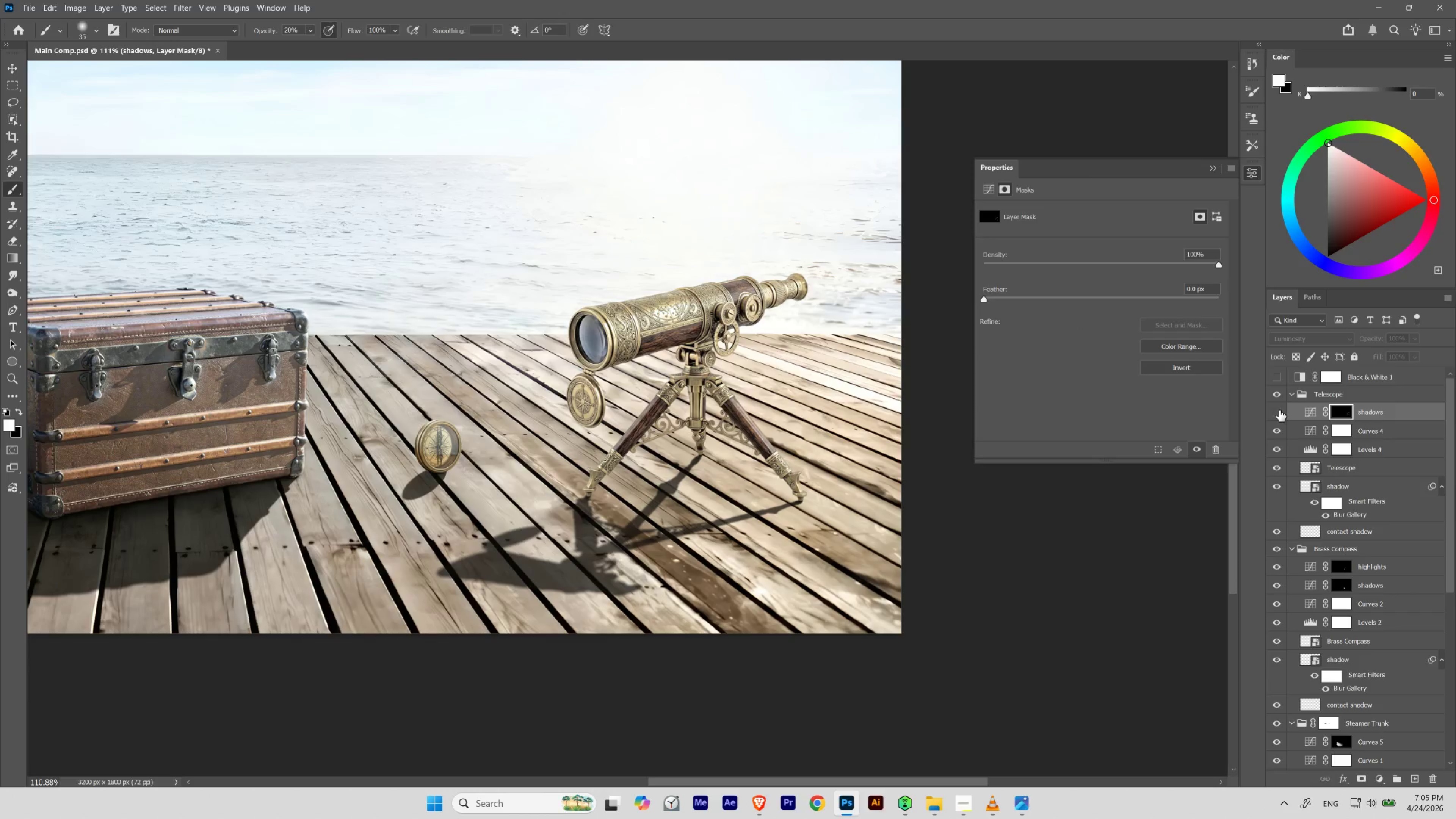 
left_click([1279, 410])
 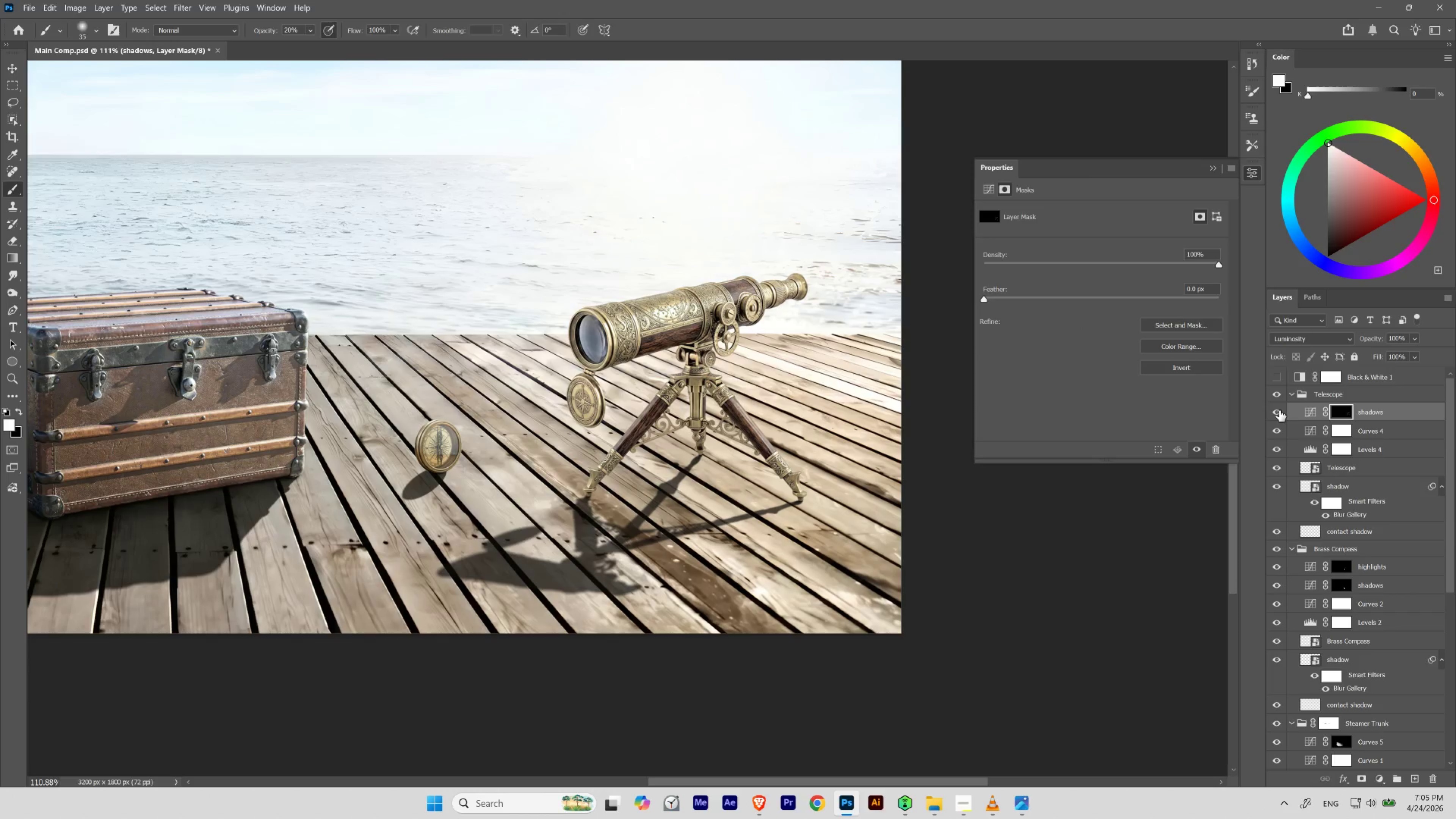 
left_click([1279, 410])
 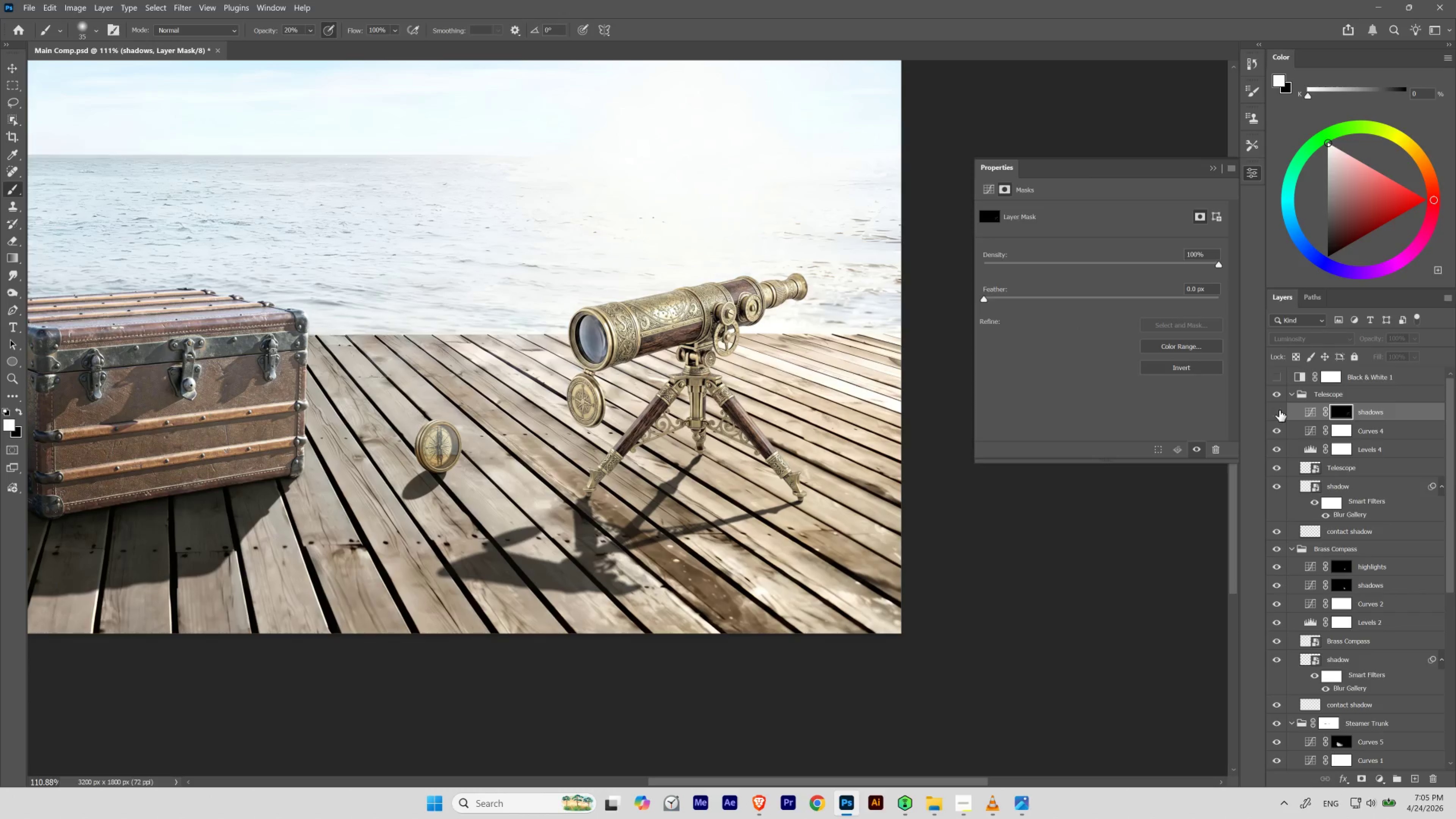 
left_click([1279, 410])
 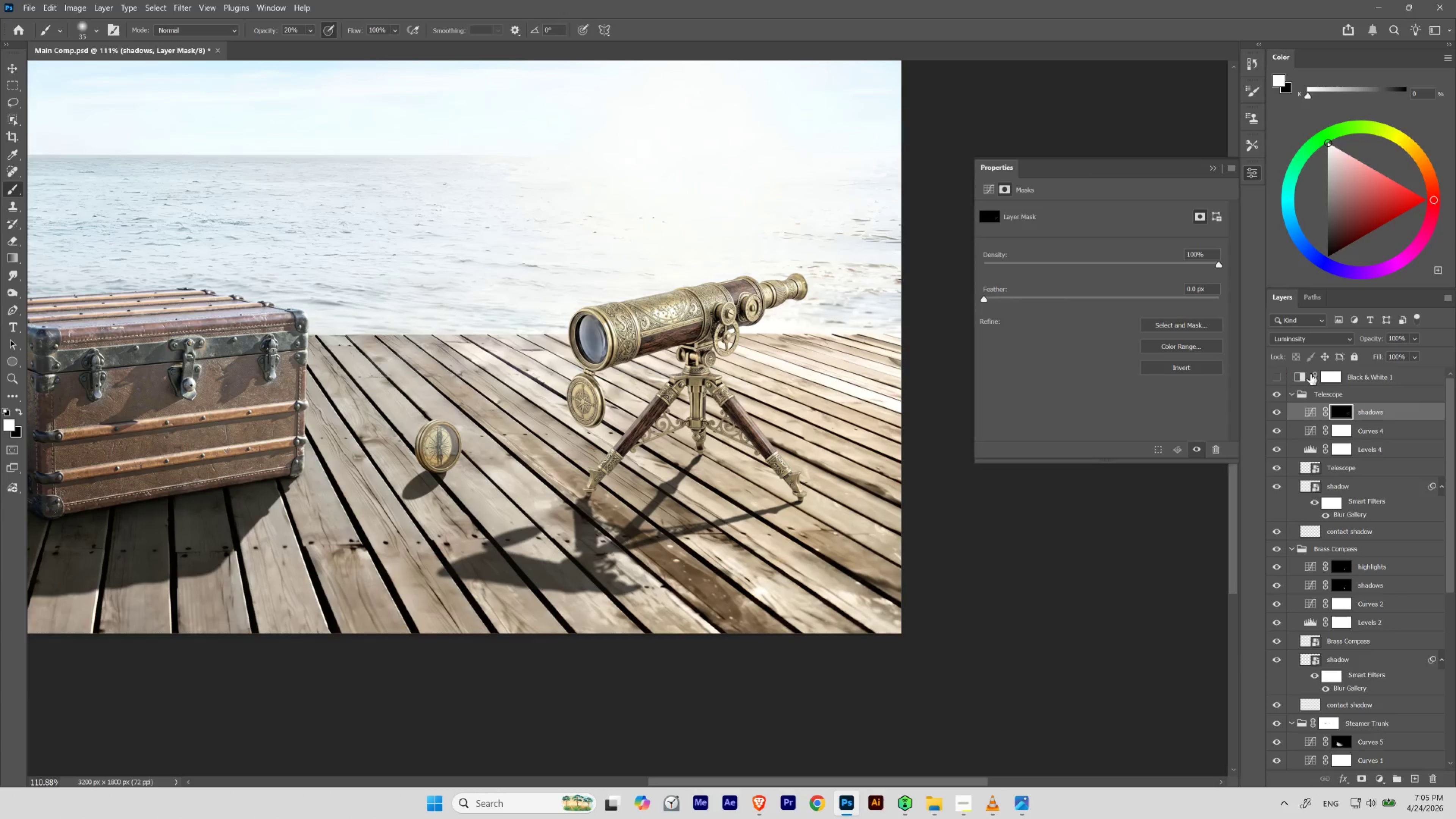 
left_click([1338, 412])
 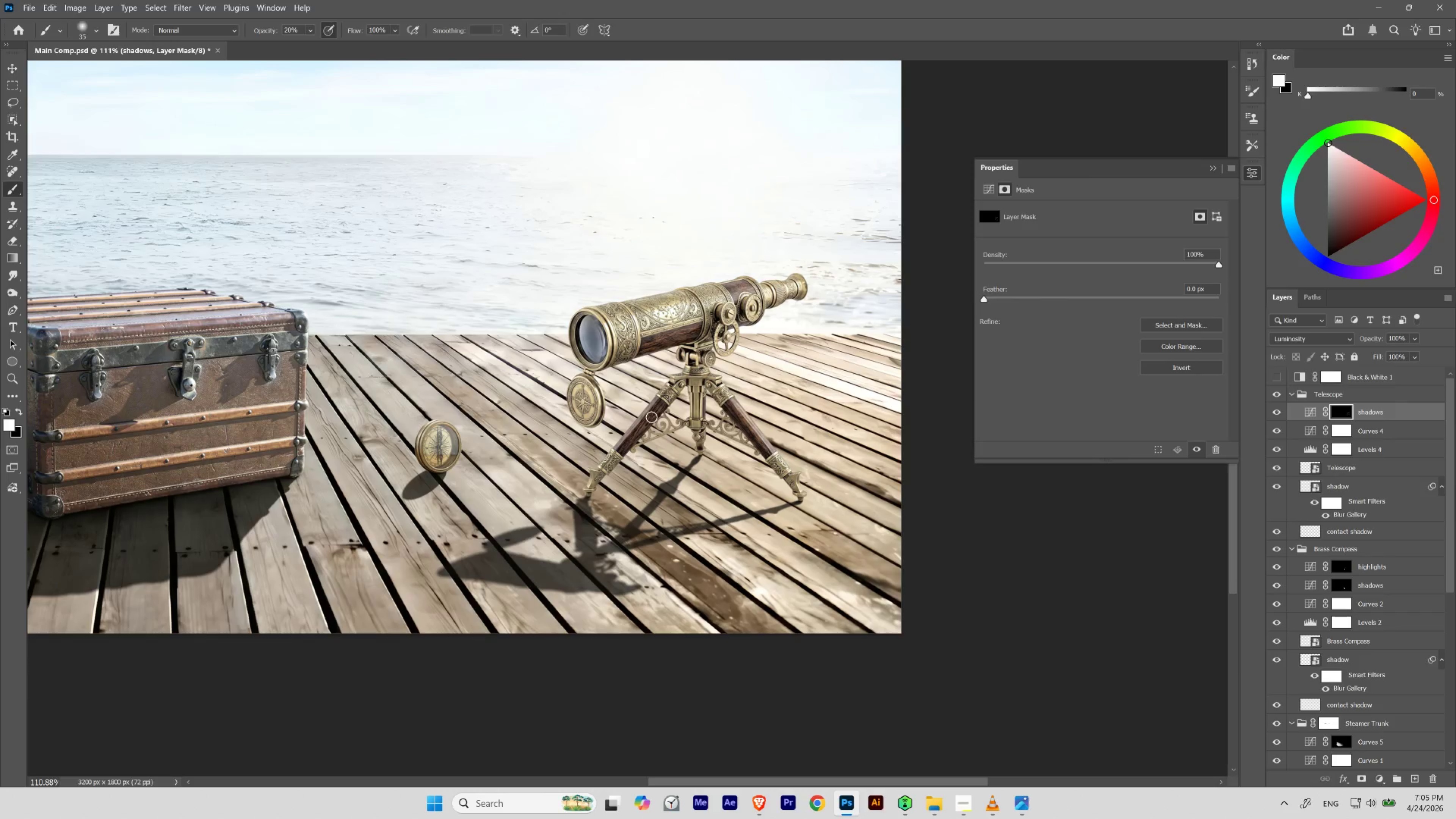 
key(BracketRight)
 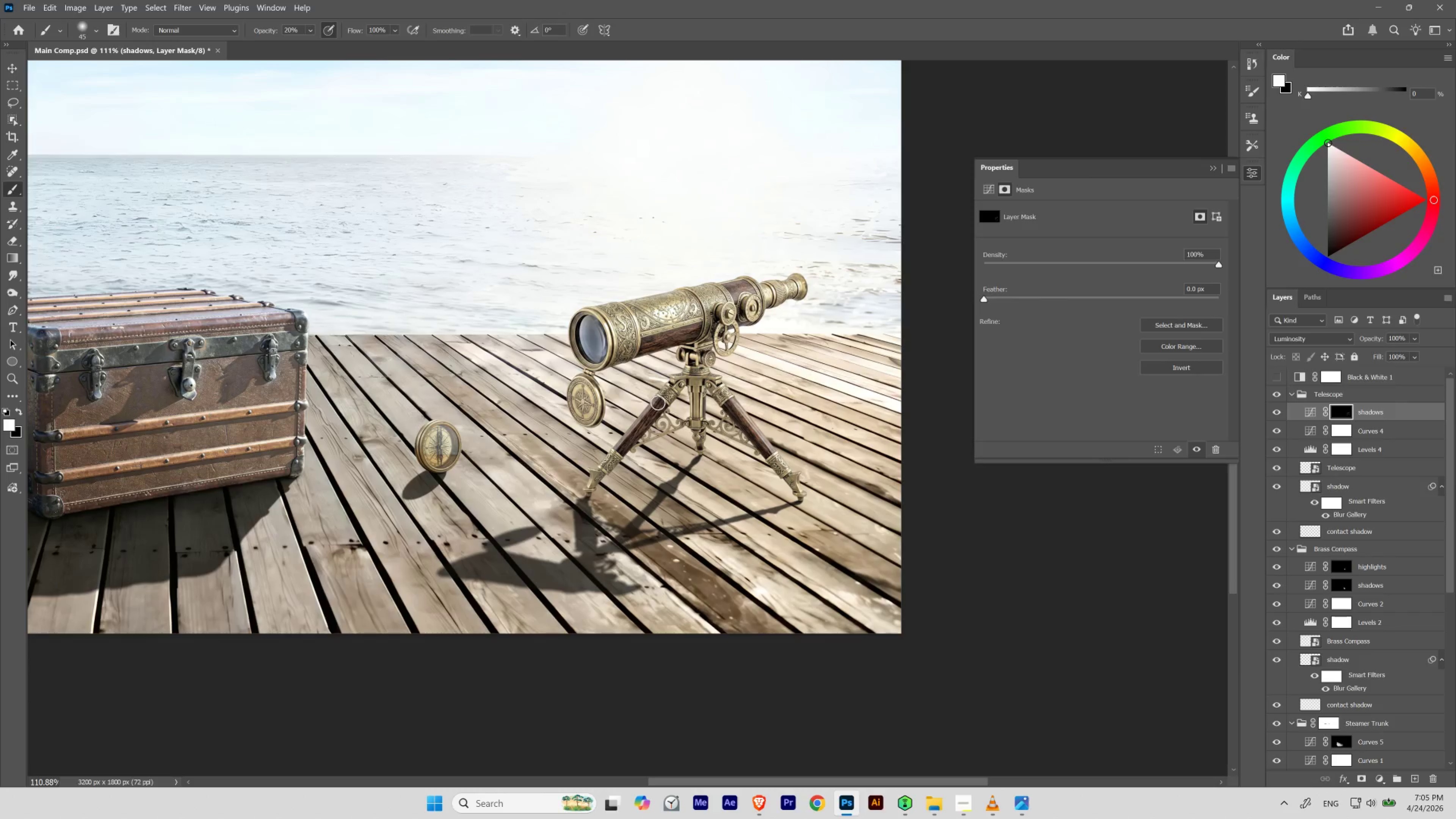 
key(BracketRight)
 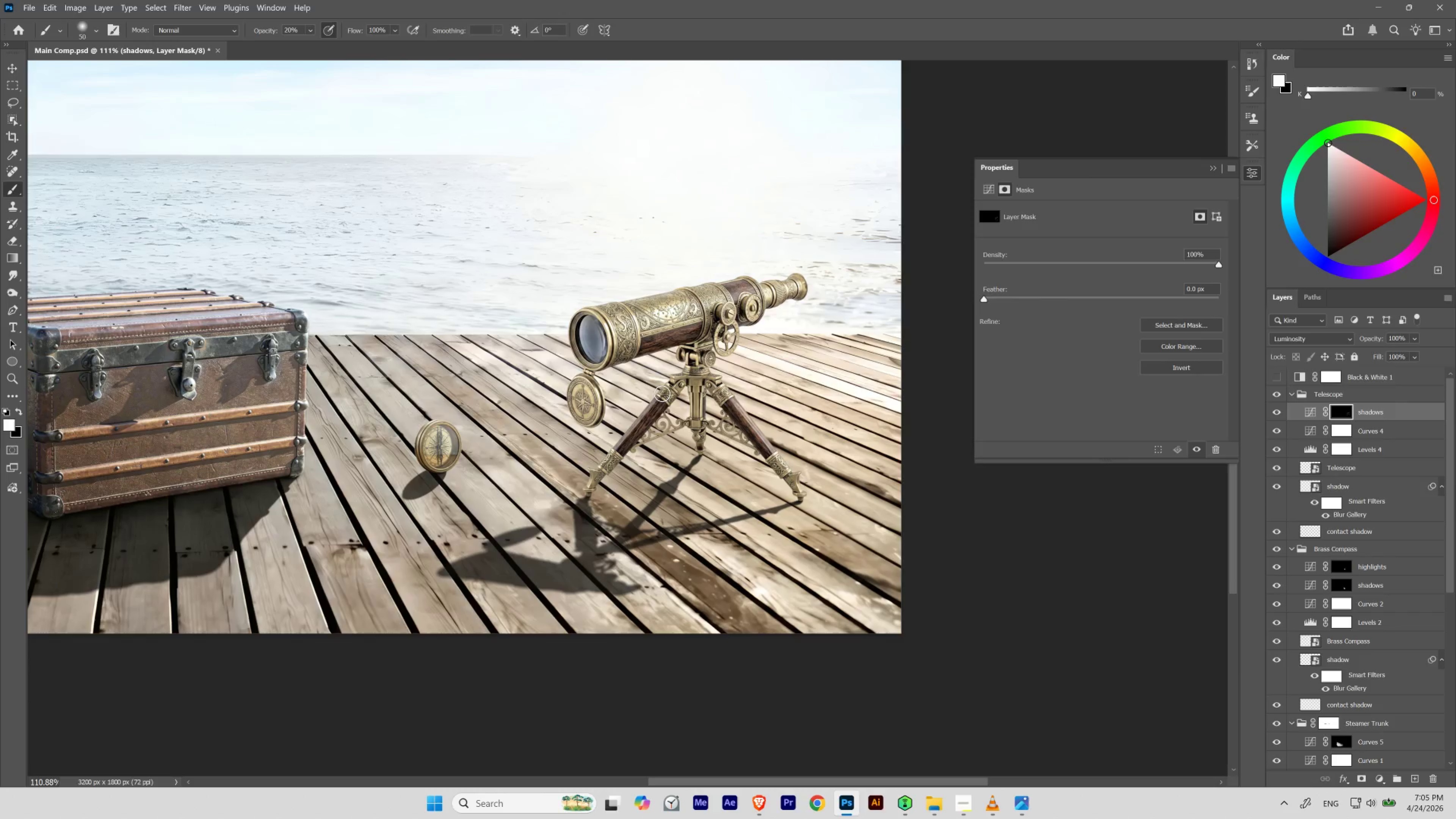 
key(BracketRight)
 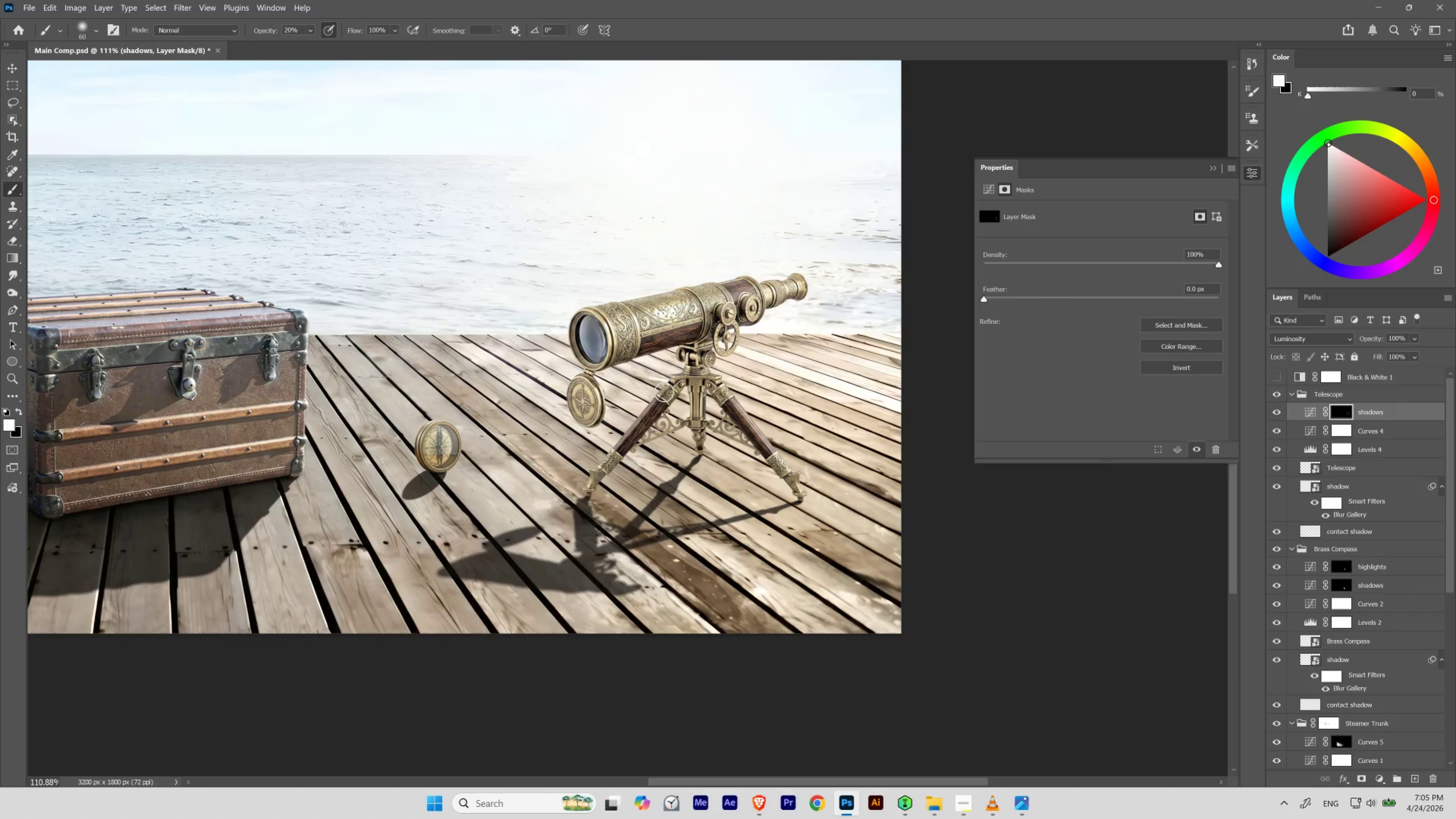 
key(BracketLeft)
 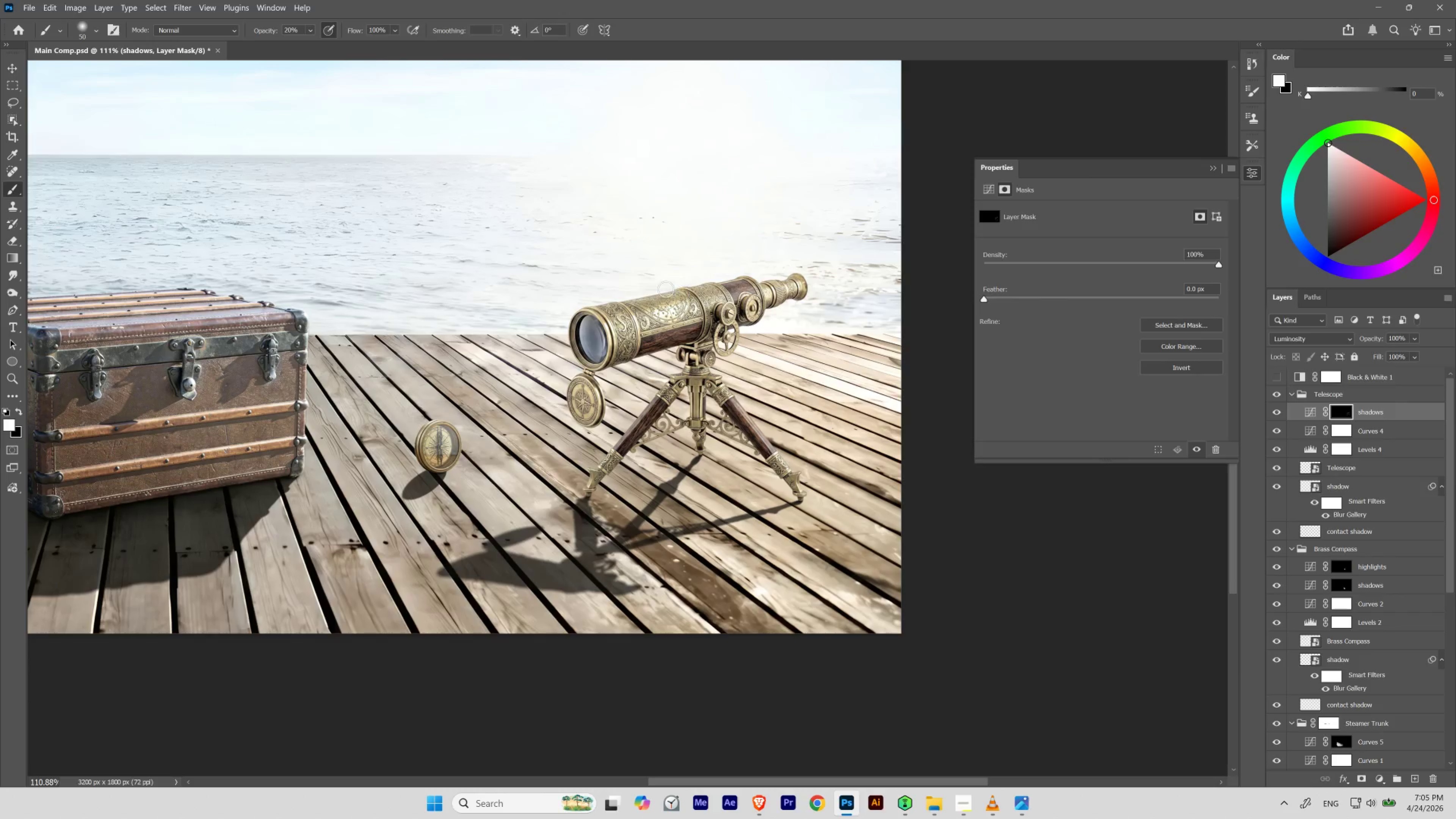 
hold_key(key=ControlLeft, duration=0.9)
 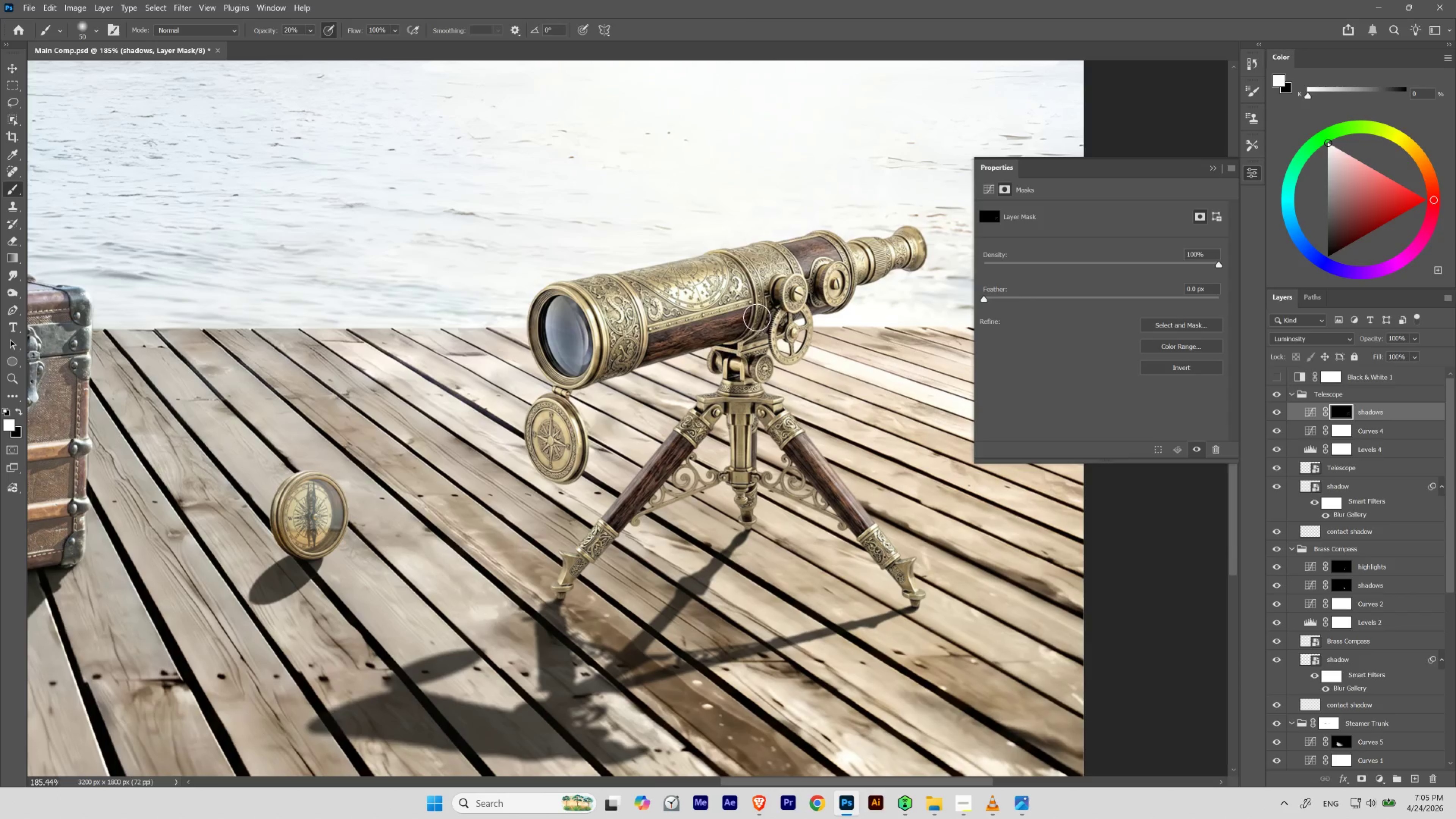 
hold_key(key=Space, duration=0.87)
 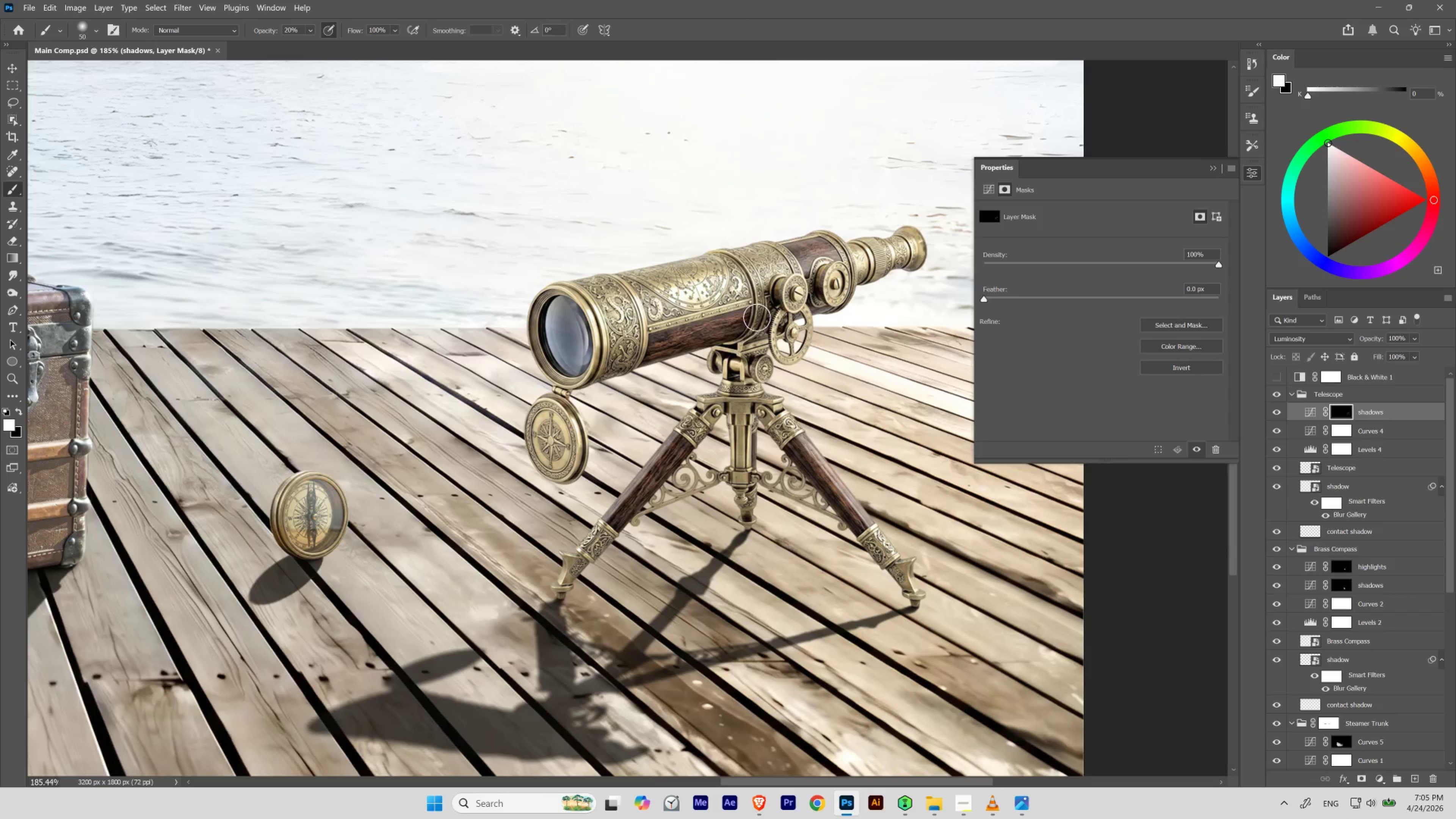 
left_click_drag(start_coordinate=[630, 343], to_coordinate=[649, 369])
 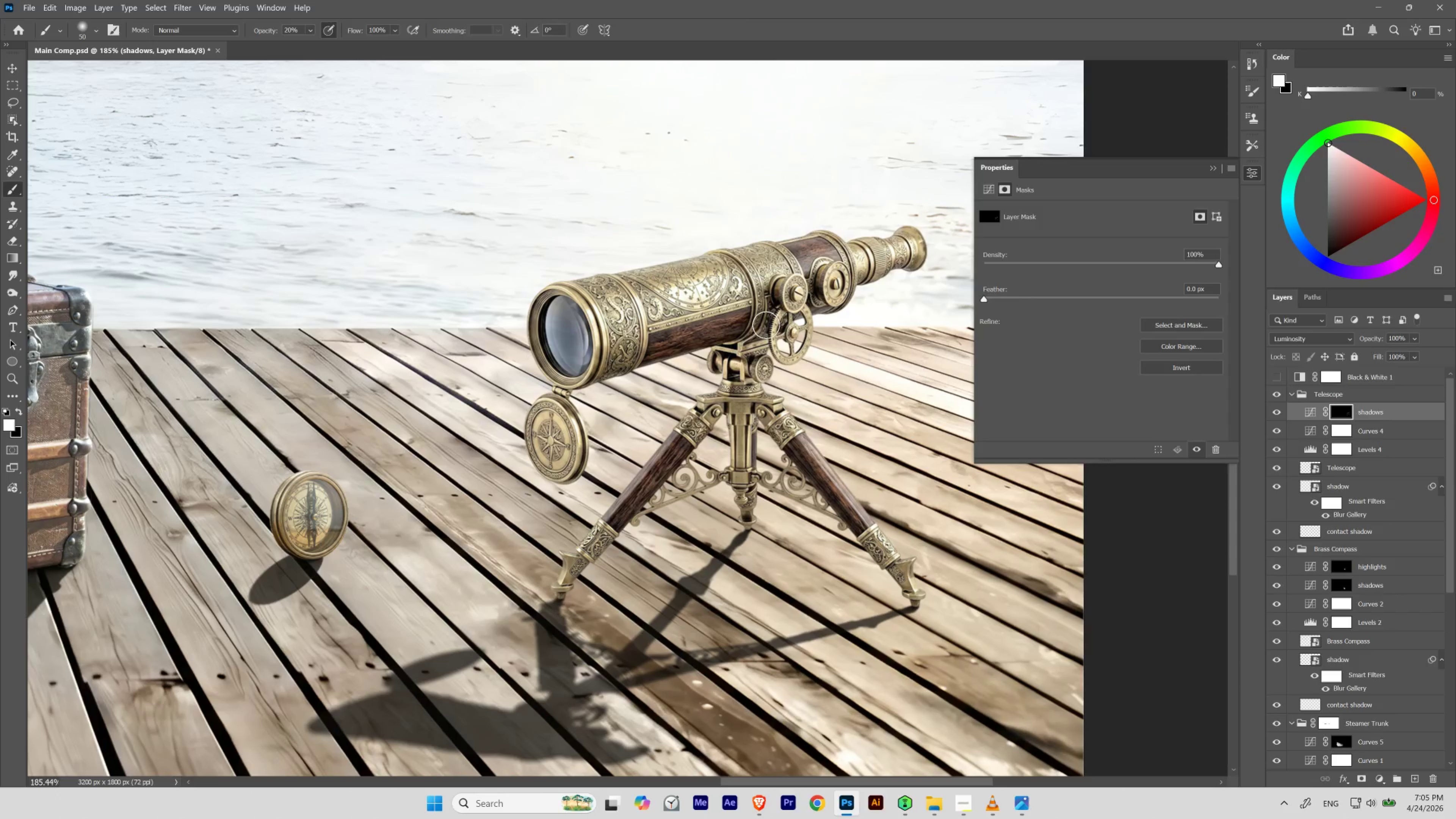 
hold_key(key=Space, duration=0.61)
 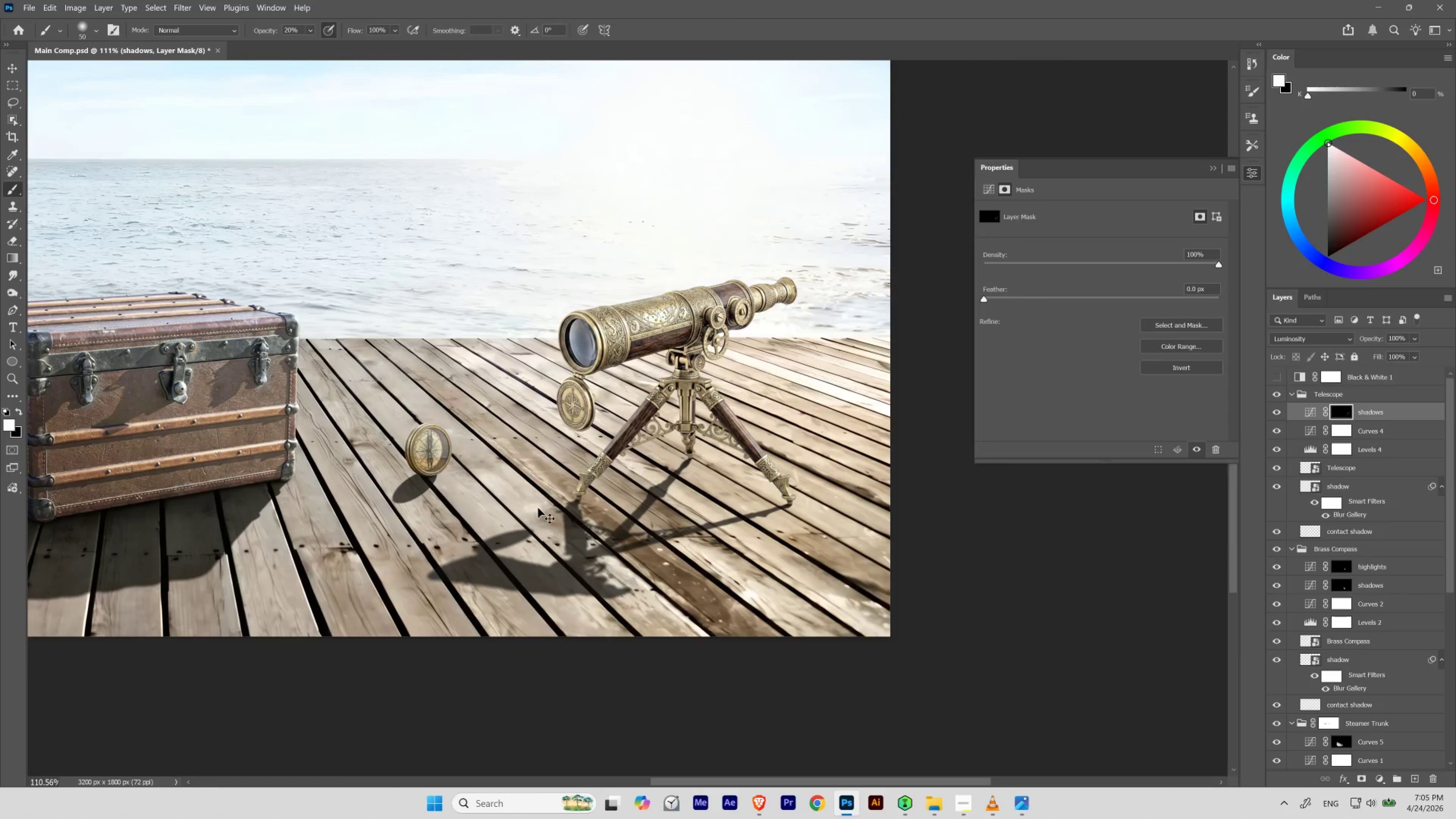 
left_click_drag(start_coordinate=[605, 353], to_coordinate=[586, 366])
 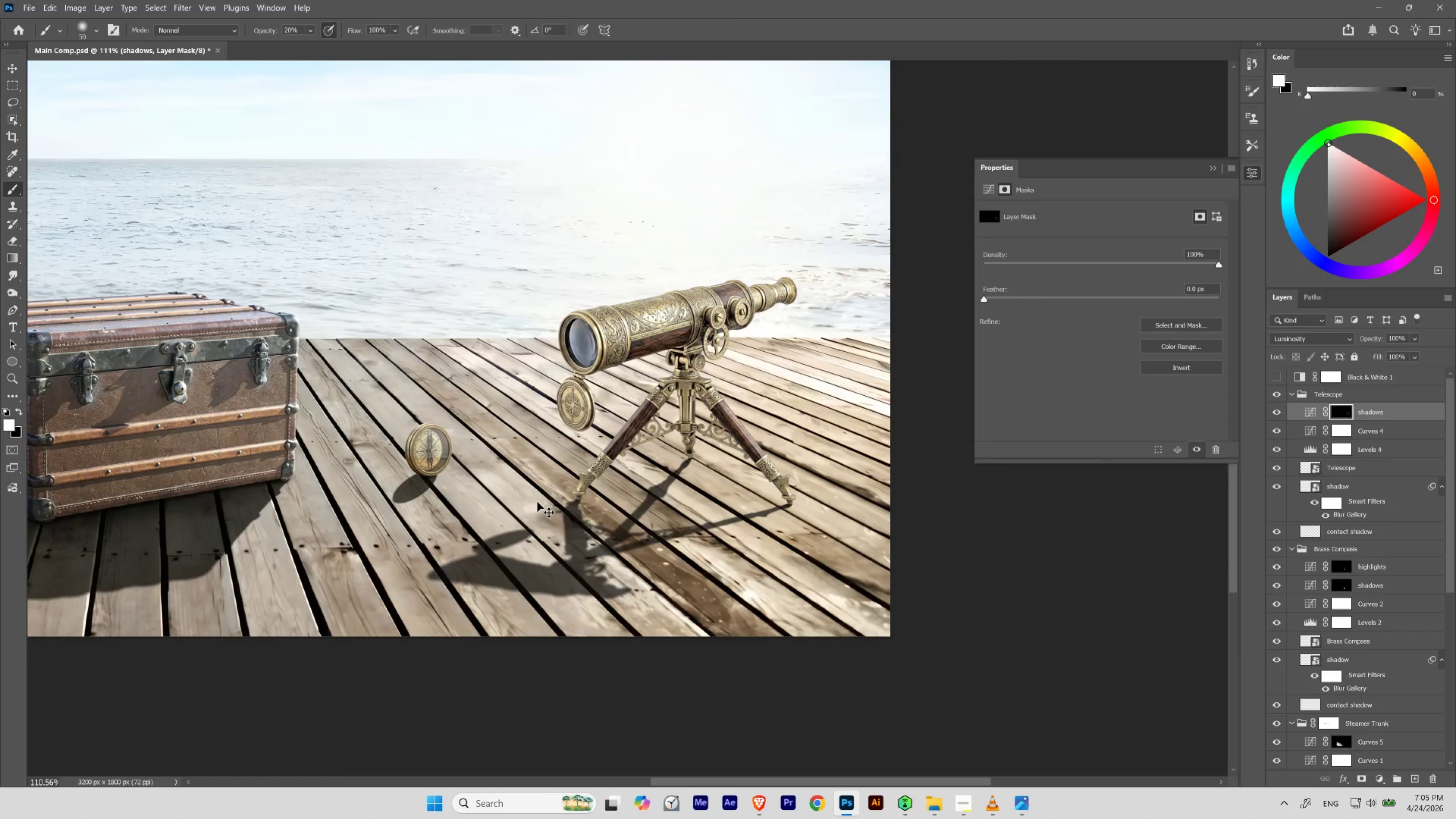 
key(Control+Z)
 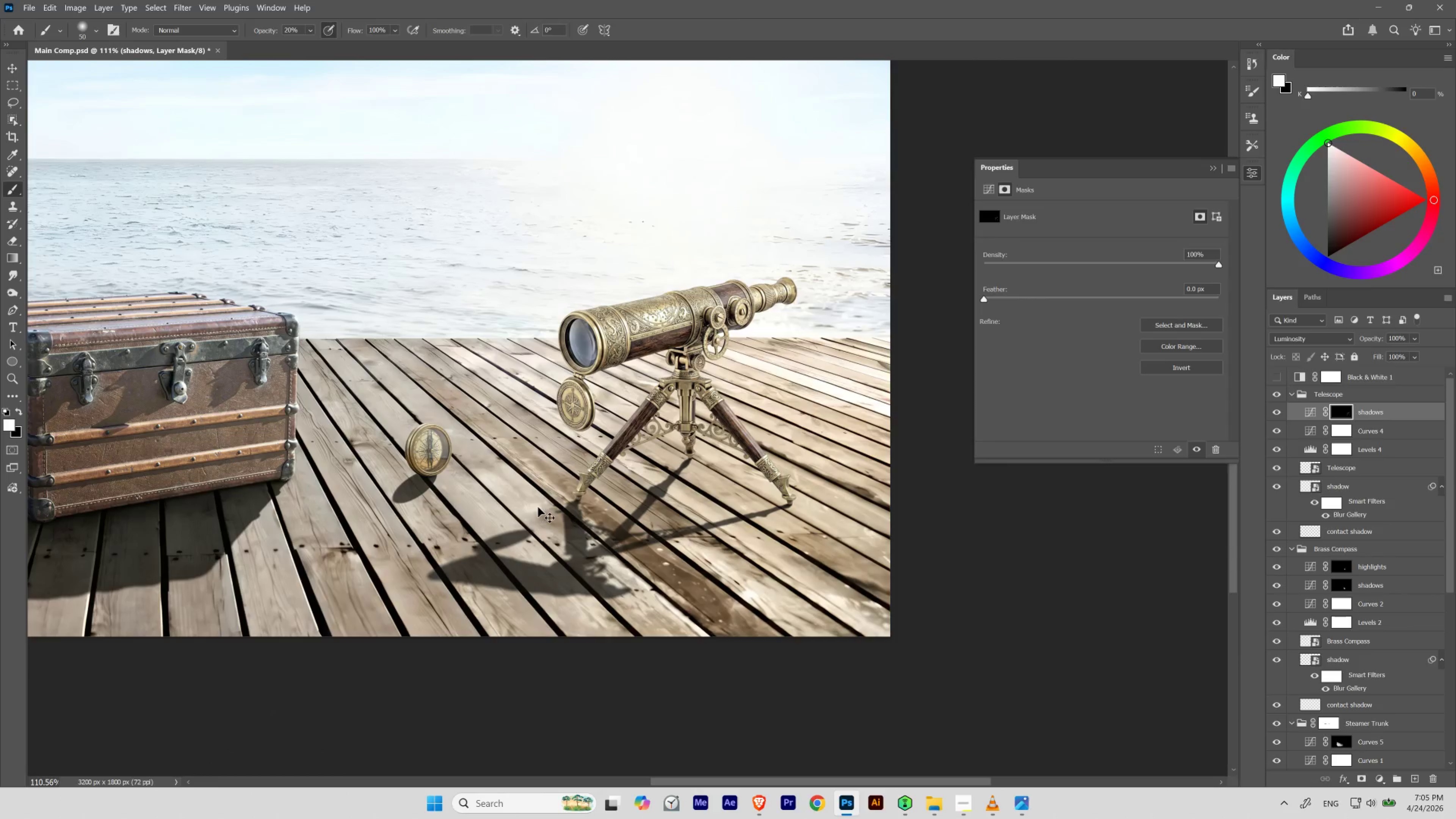 
key(Control+Shift+Z)
 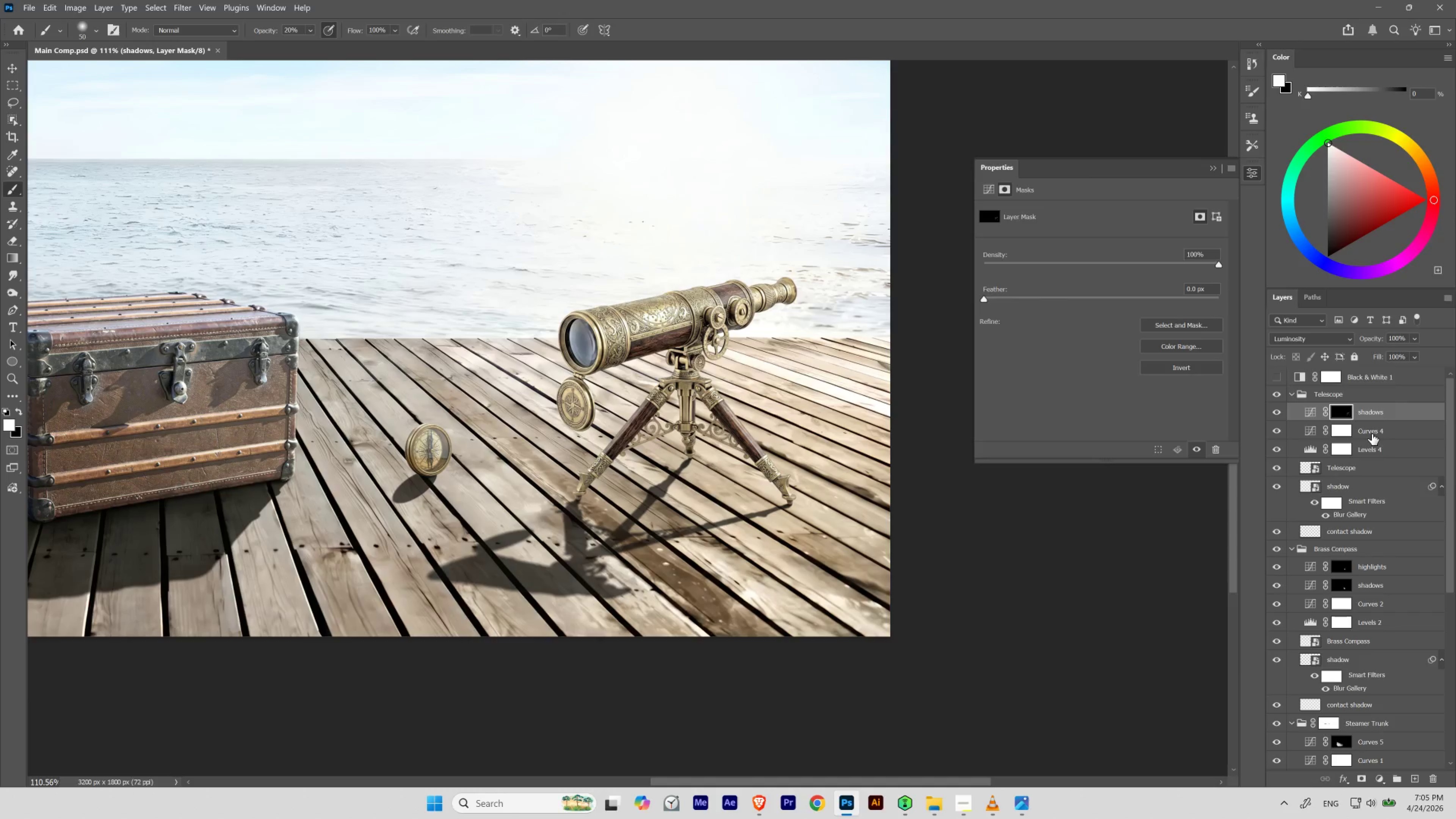 
wait(13.73)
 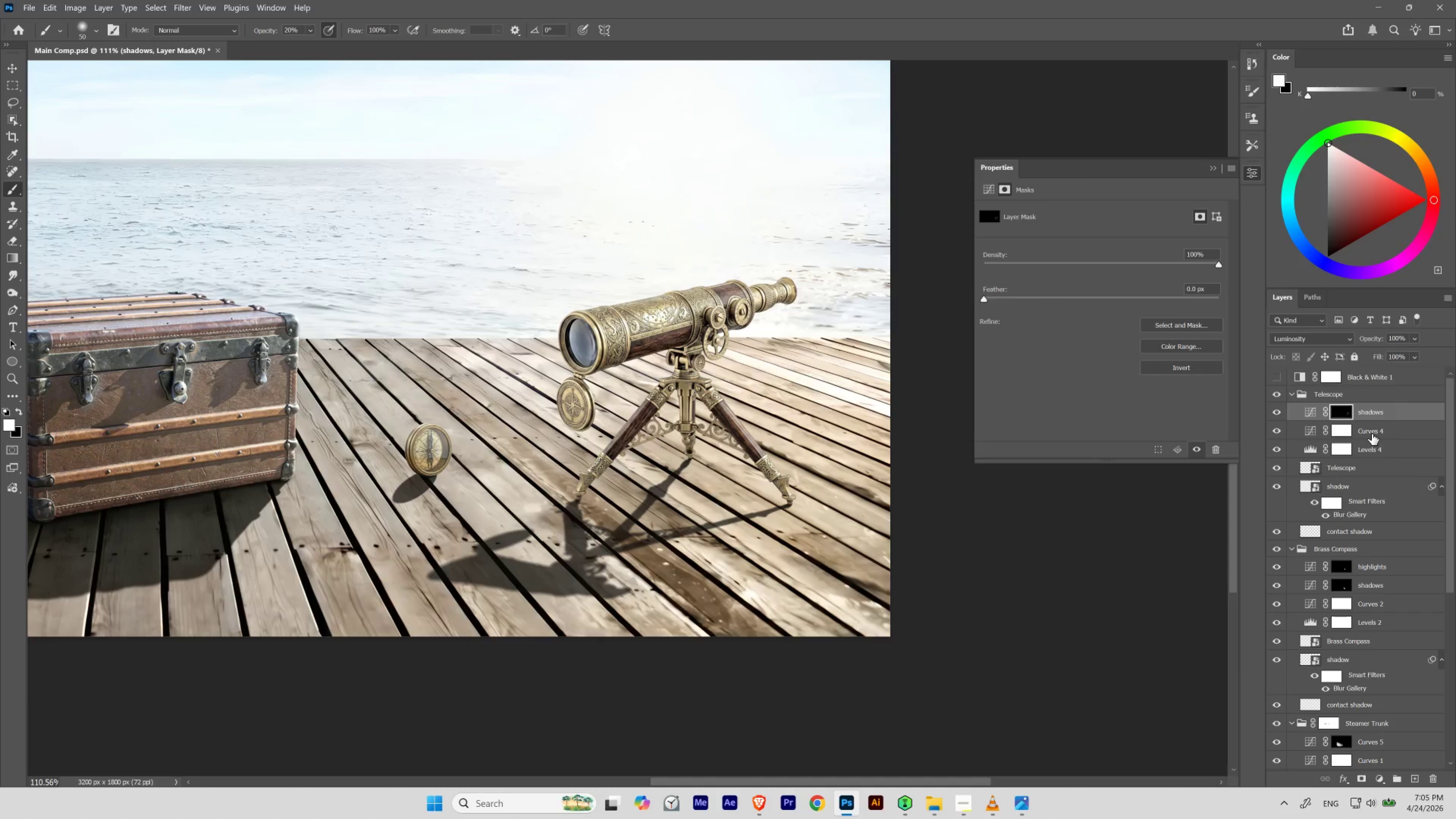 
hold_key(key=ControlLeft, duration=1.53)
 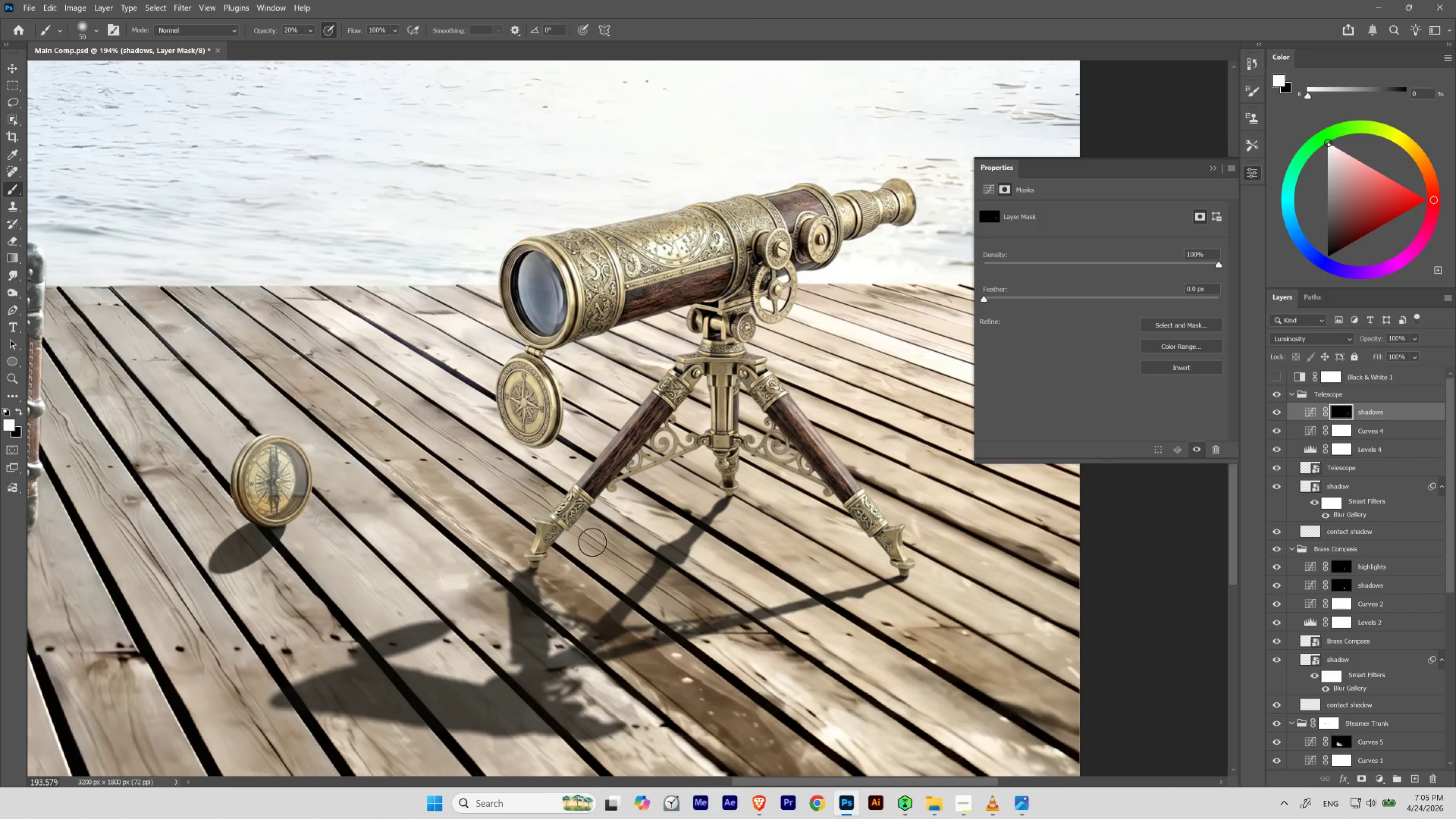 
hold_key(key=Space, duration=1.52)
 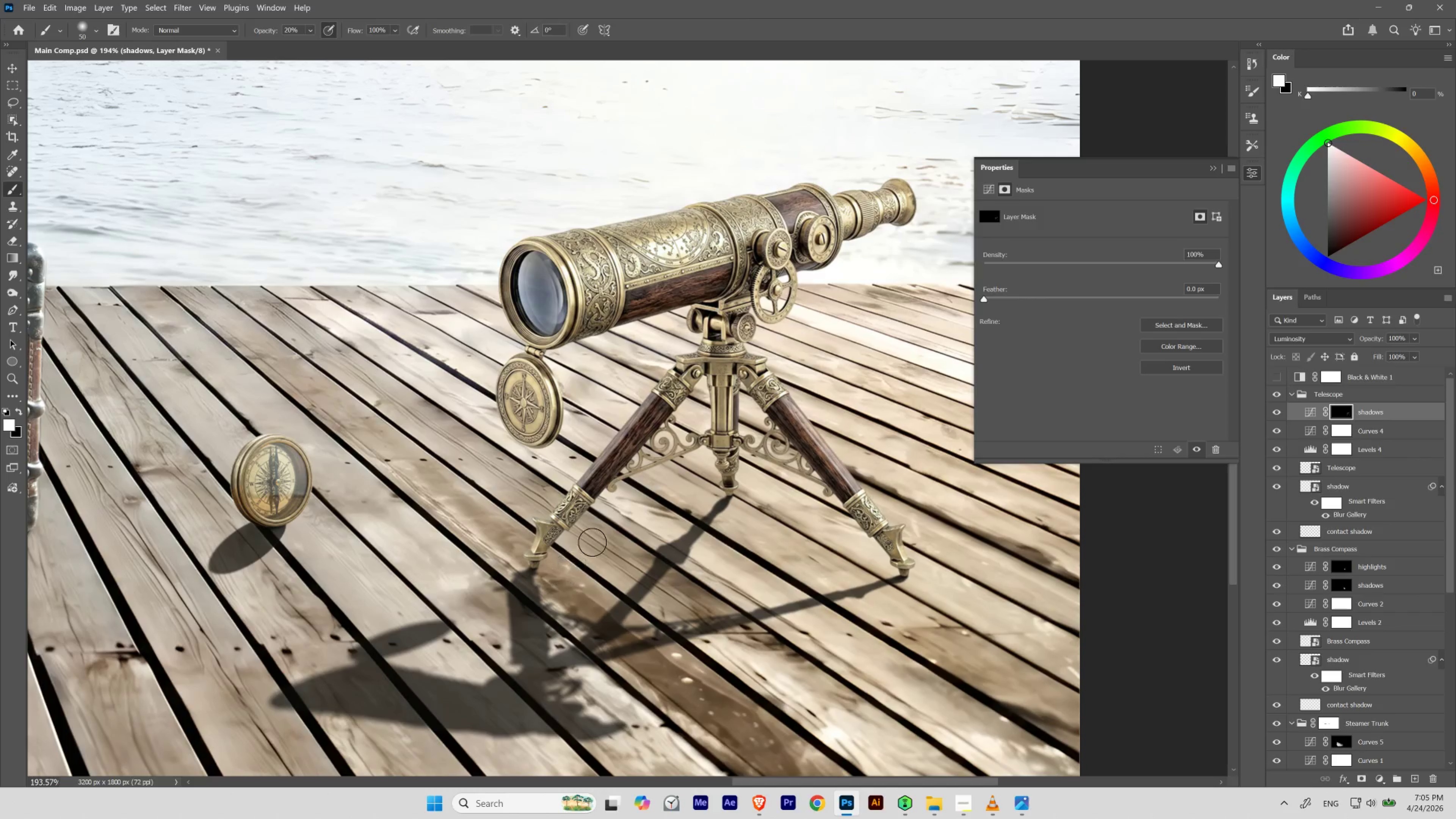 
left_click_drag(start_coordinate=[638, 408], to_coordinate=[660, 415])
 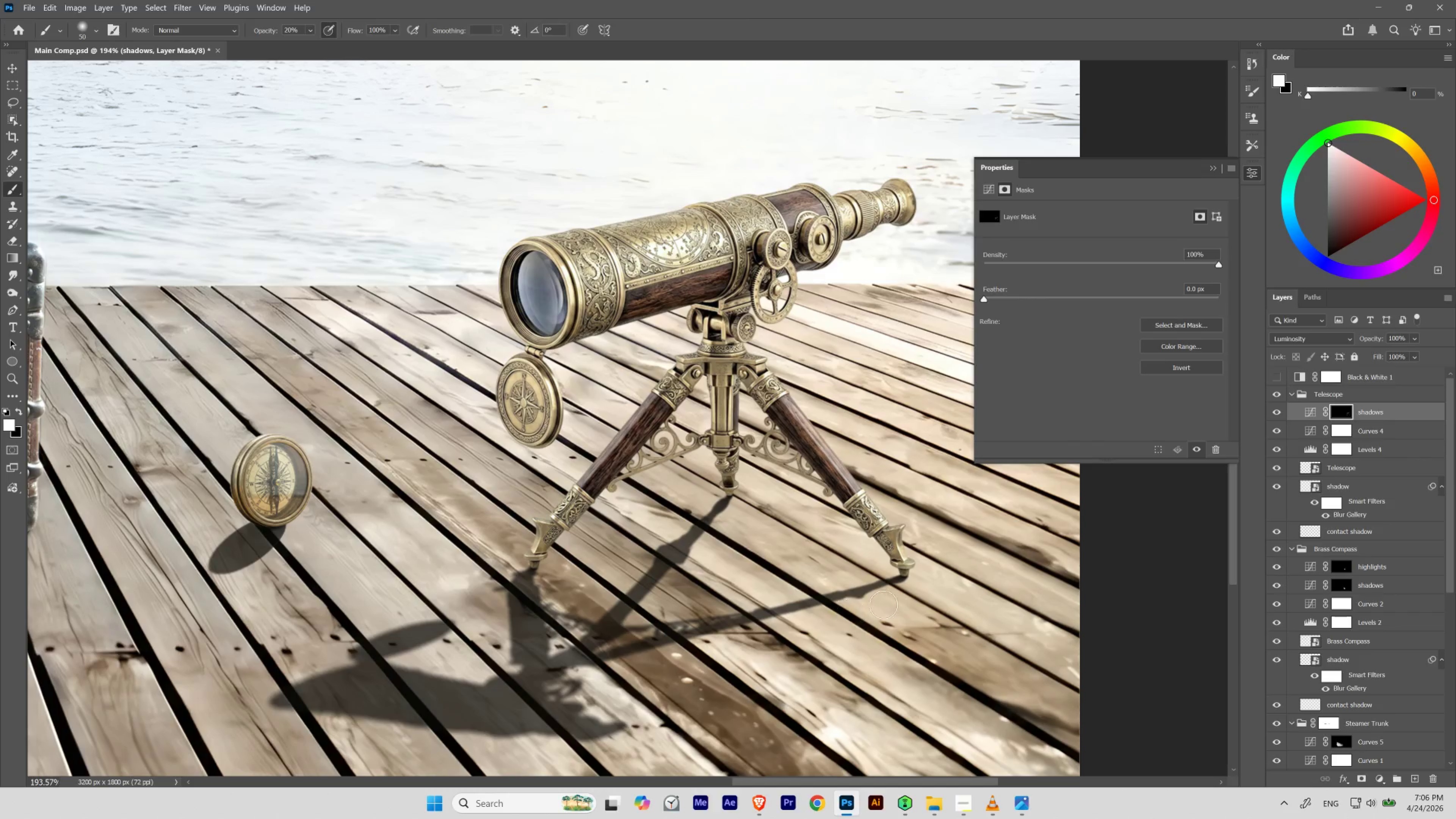 
wait(8.25)
 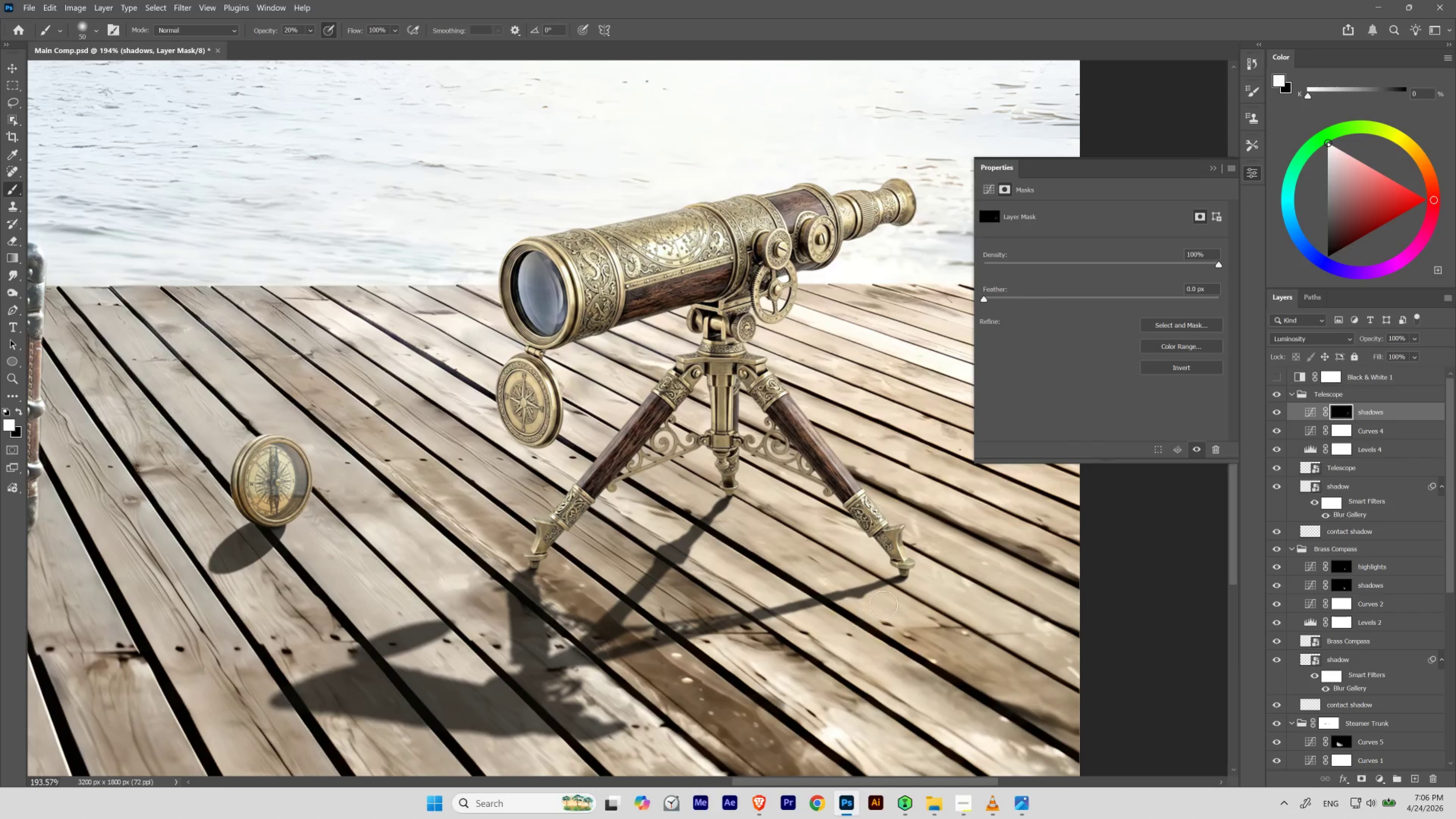 
key(BracketRight)
 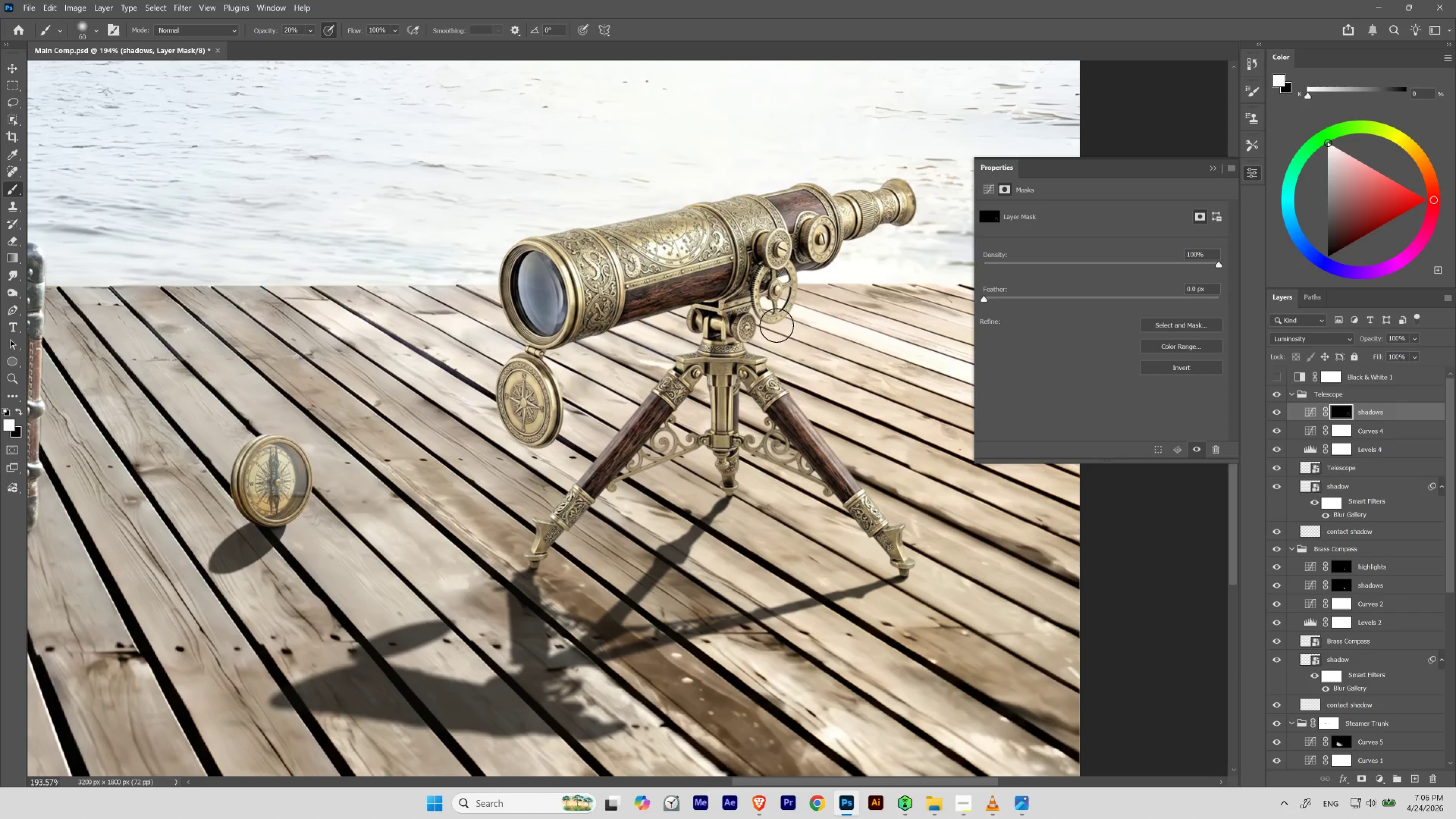 
key(BracketRight)
 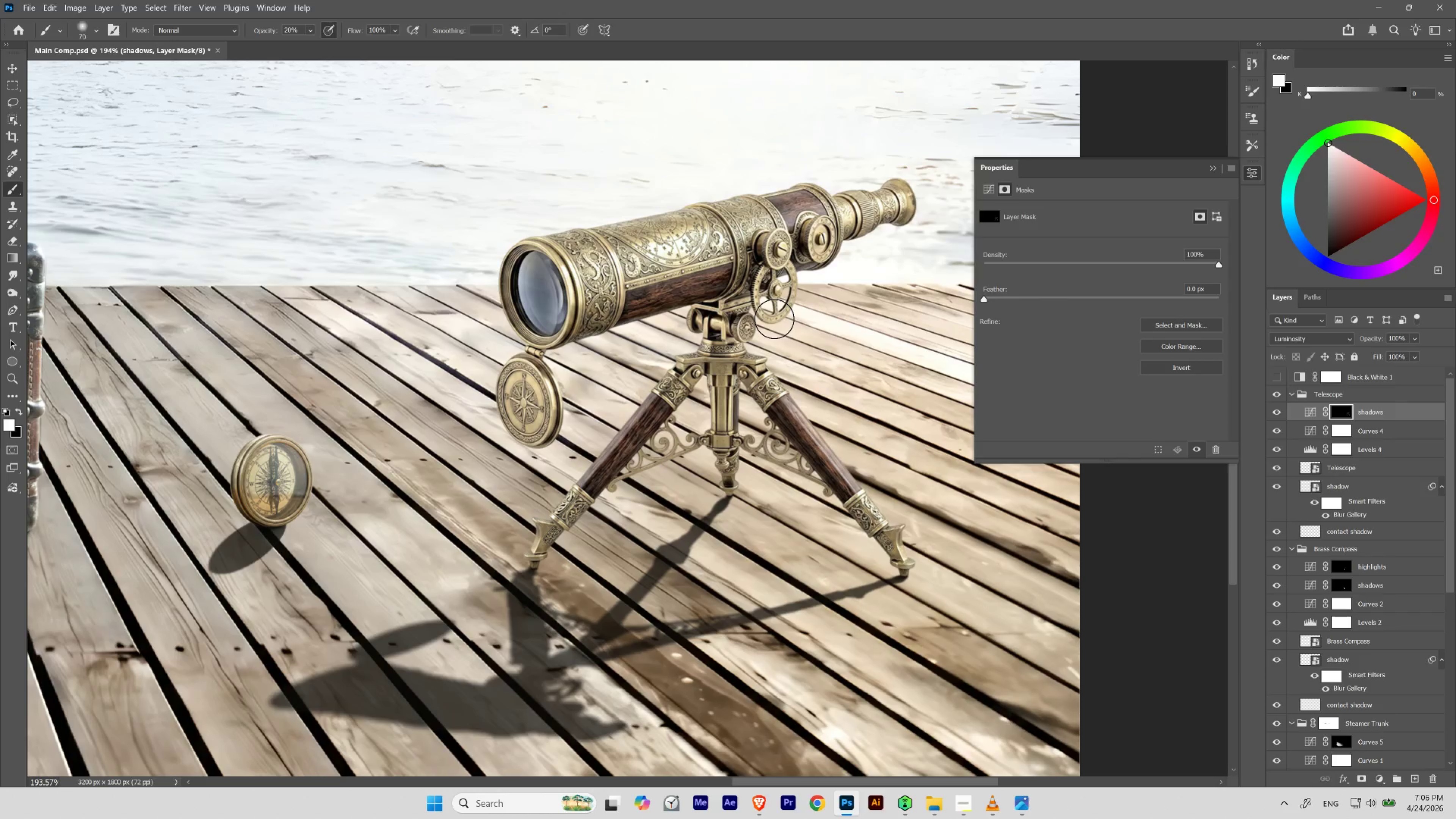 
key(BracketLeft)
 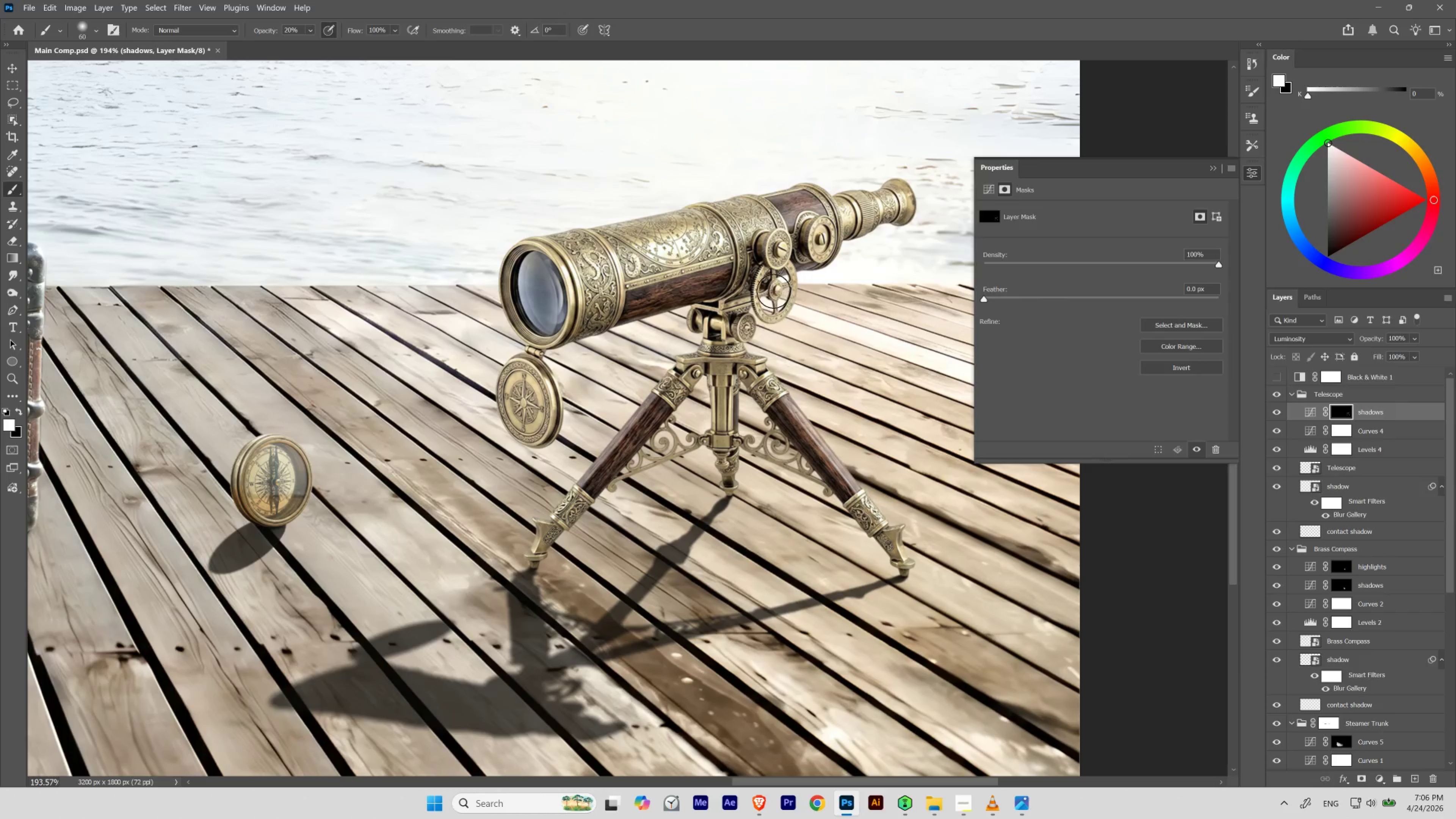 
key(BracketLeft)
 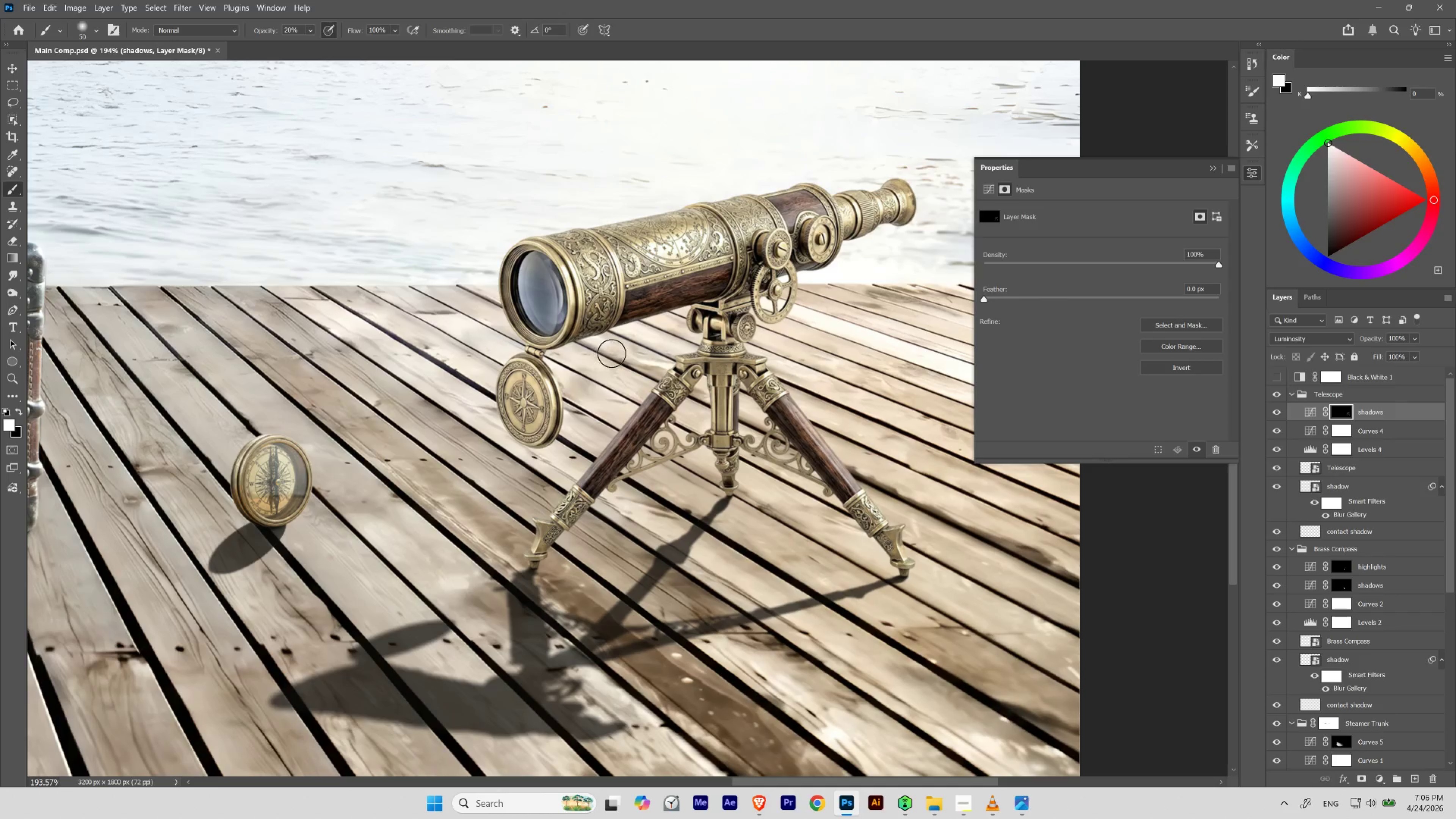 
wait(11.89)
 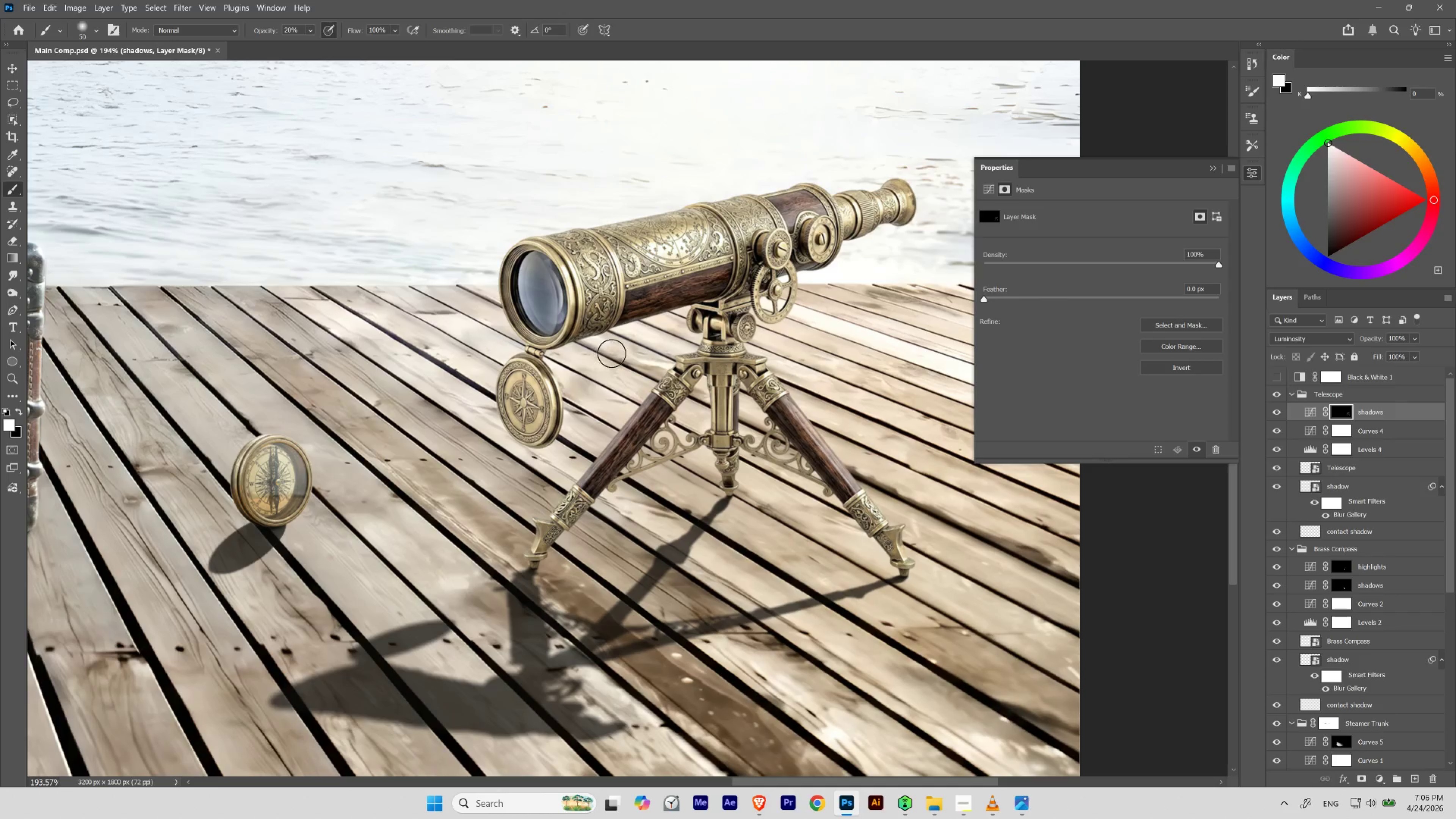 
hold_key(key=ControlLeft, duration=0.94)
 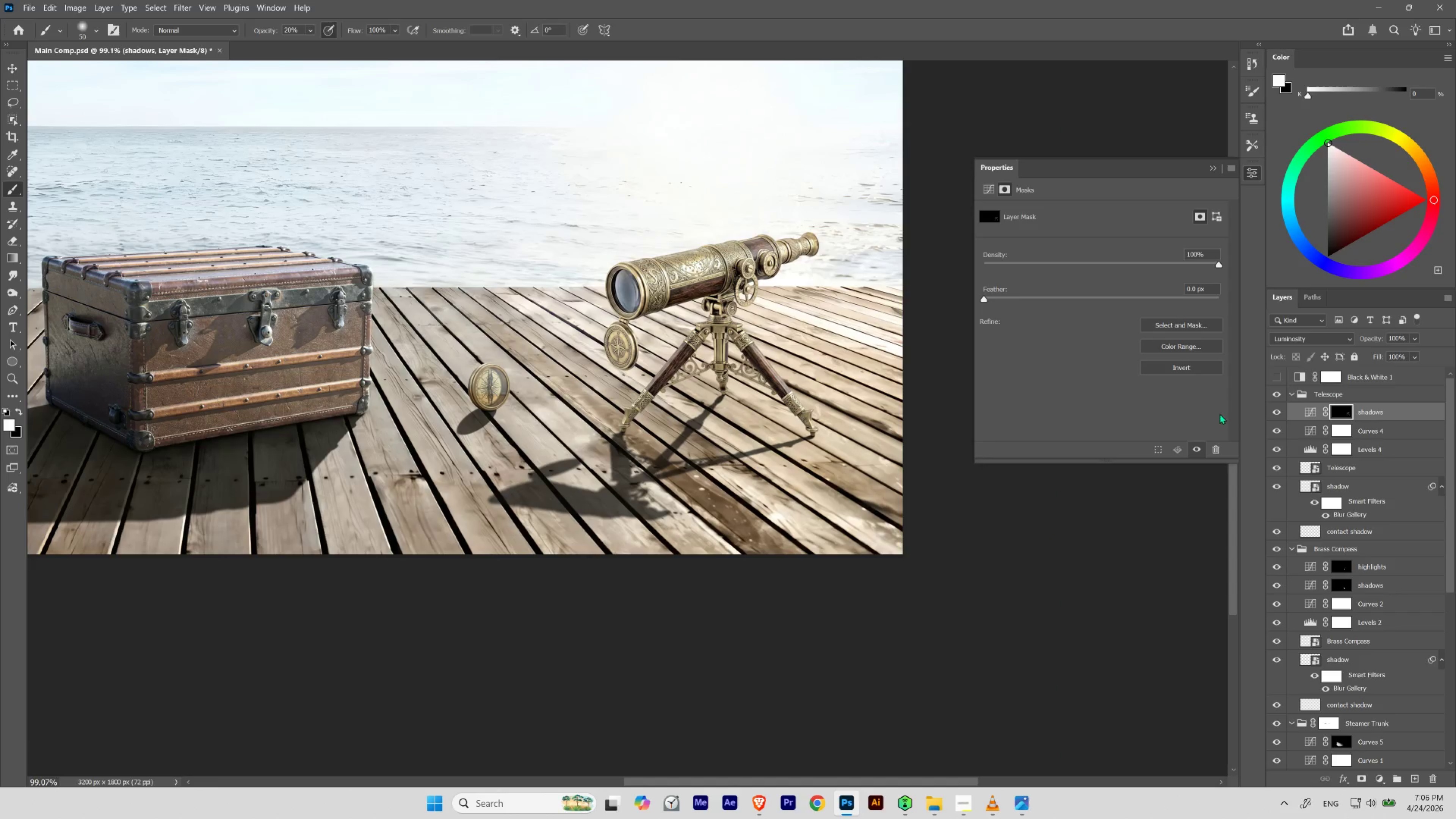 
hold_key(key=Space, duration=0.98)
 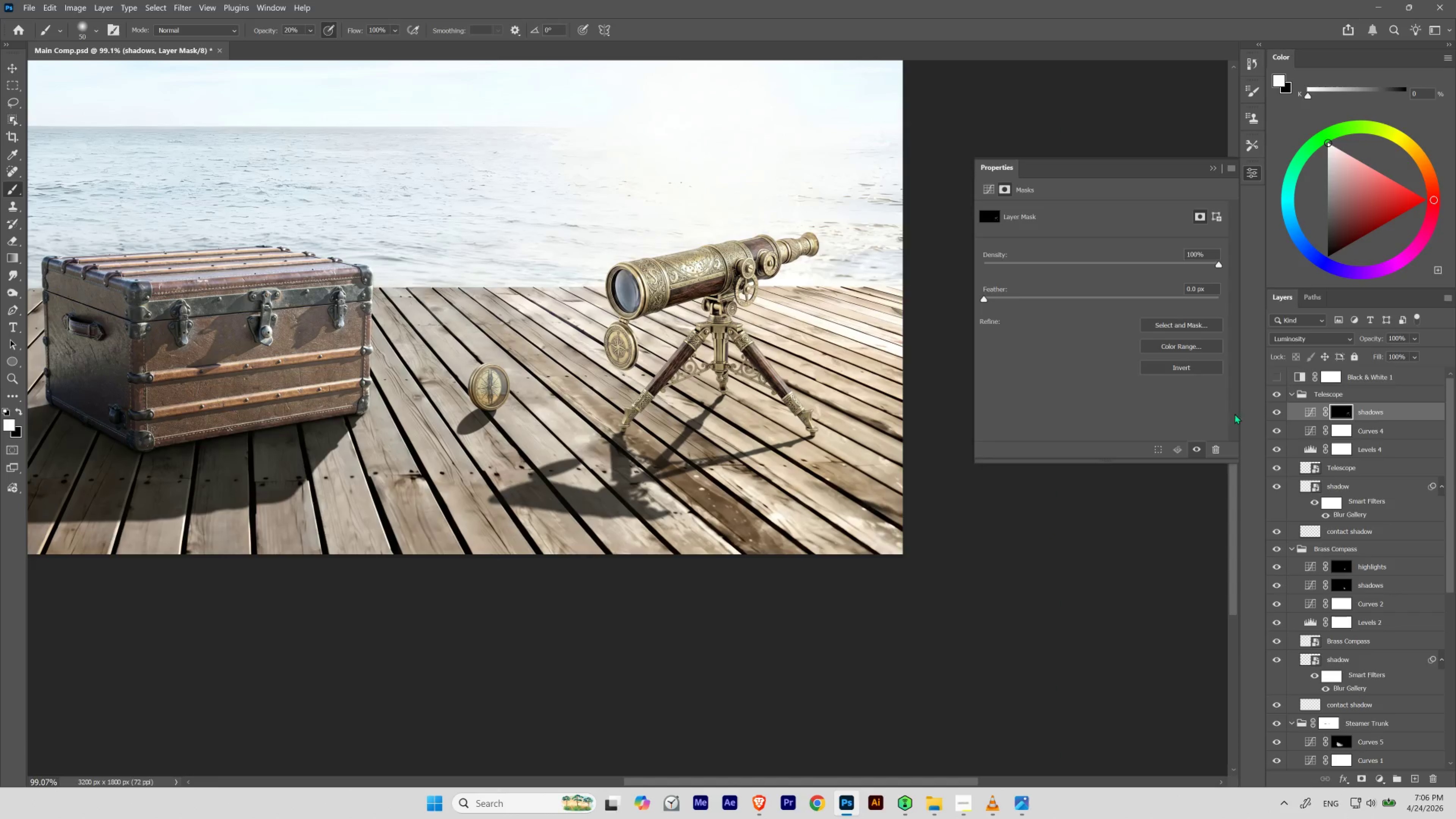 
left_click_drag(start_coordinate=[717, 288], to_coordinate=[696, 334])
 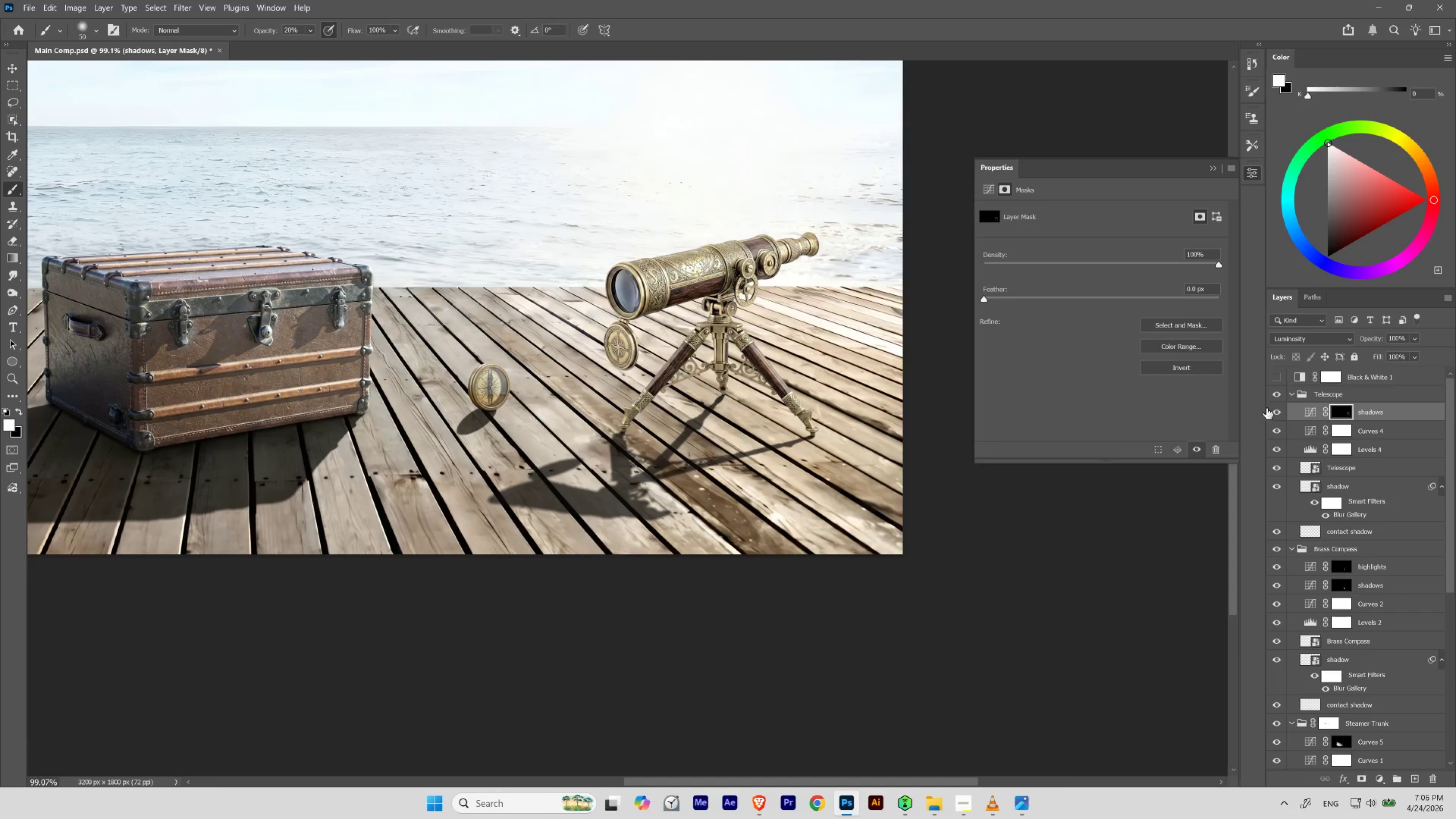 
left_click([1273, 409])
 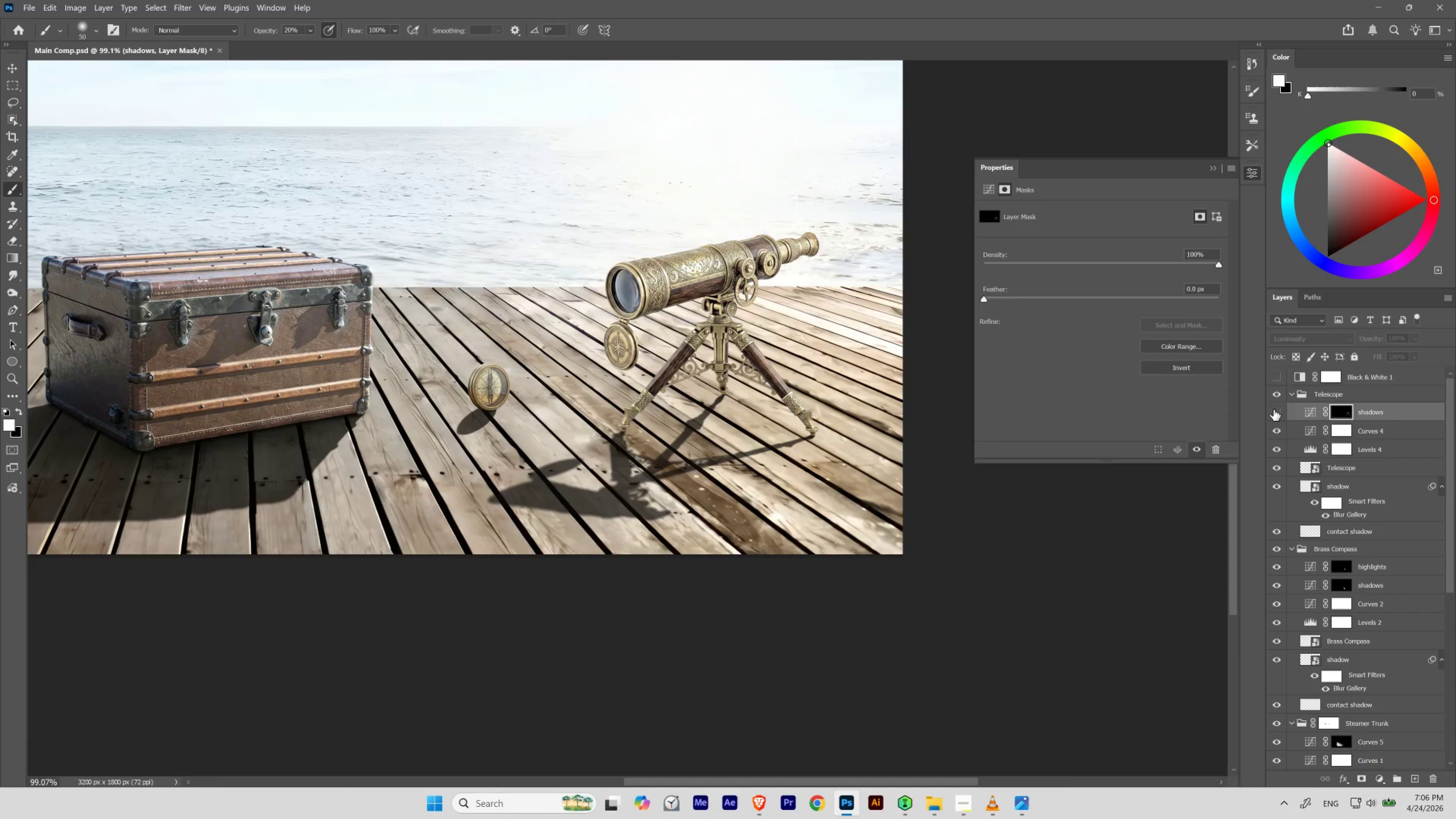 
left_click([1274, 410])
 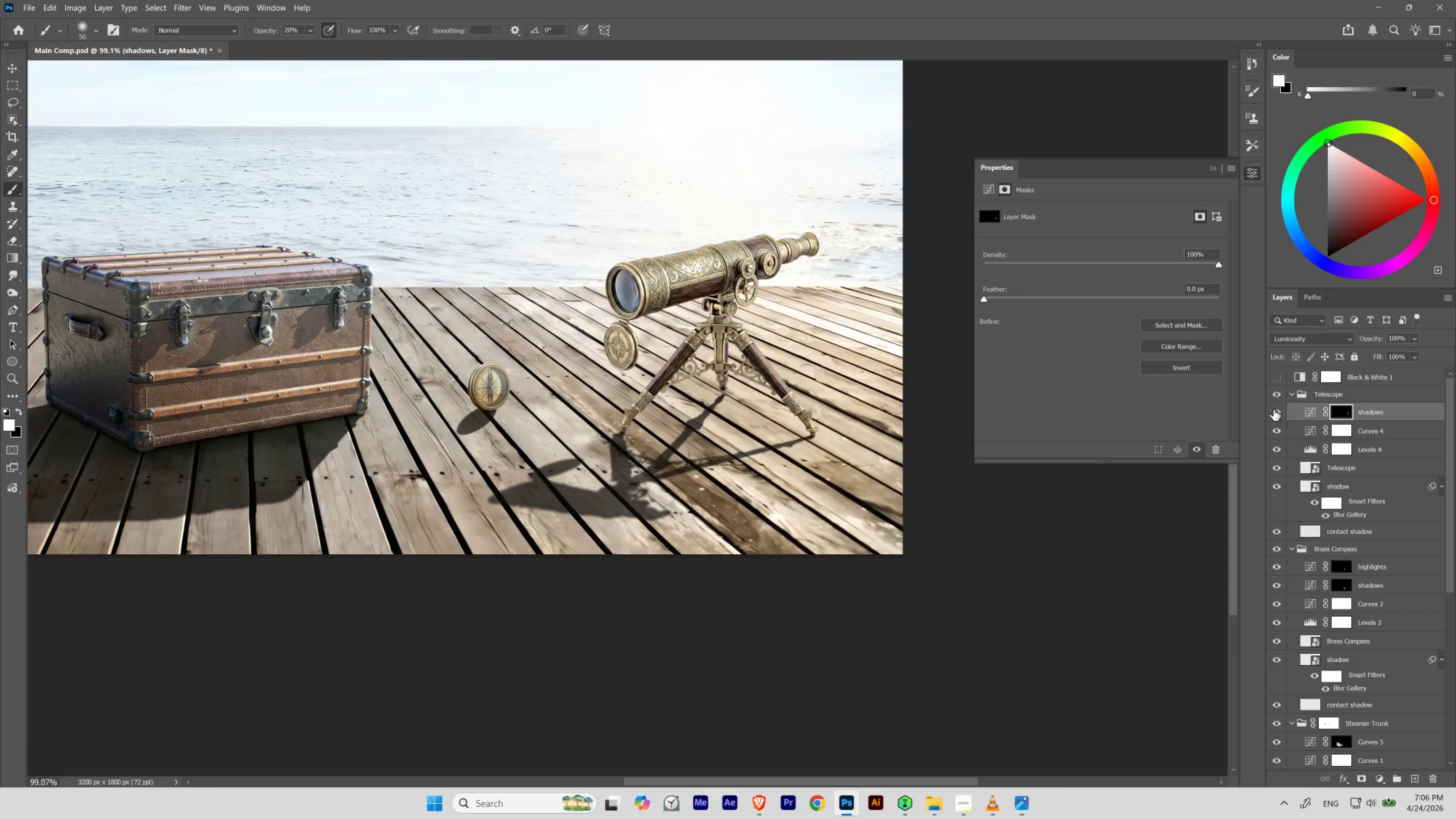 
left_click([1273, 408])
 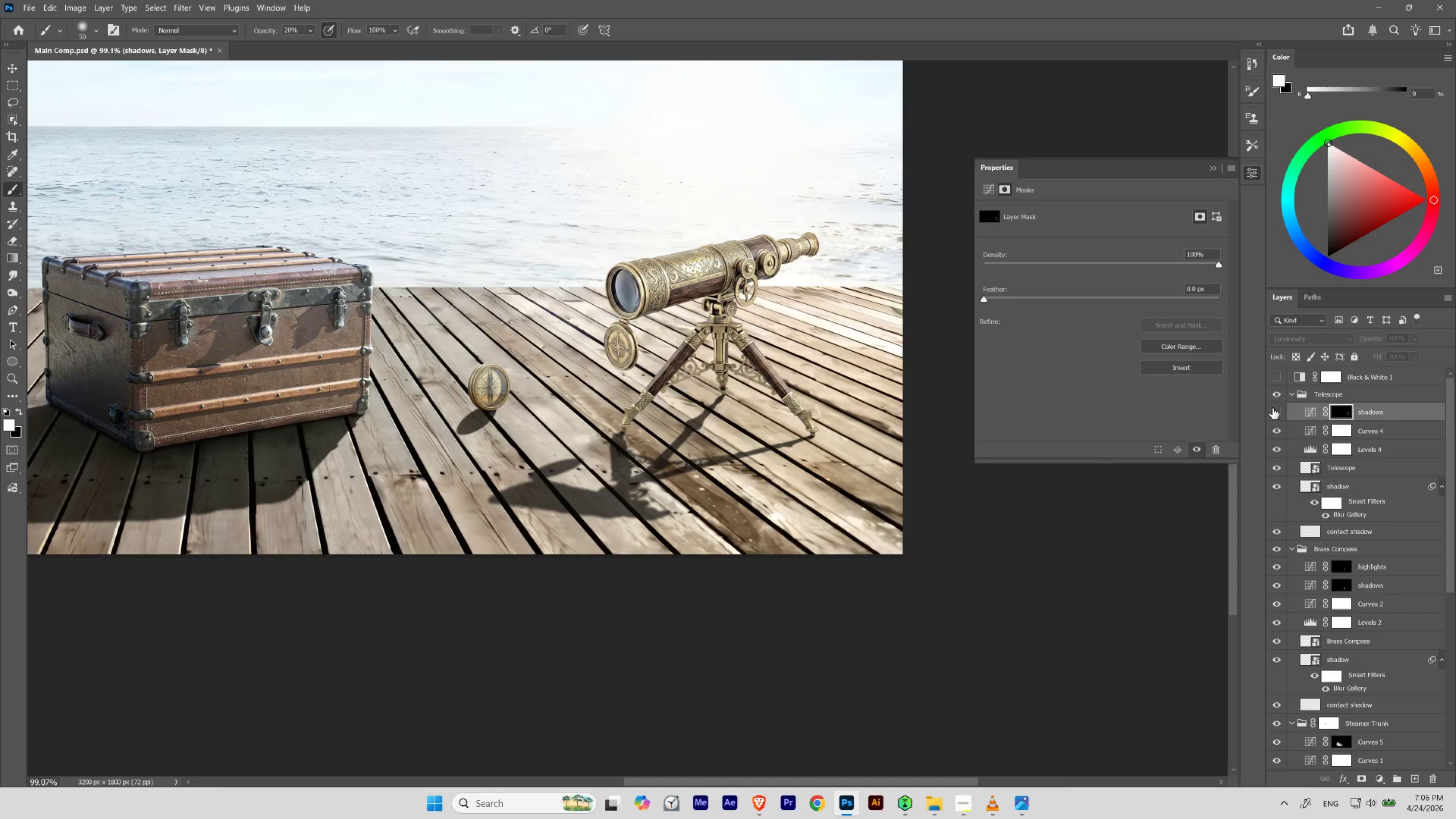 
left_click([1272, 408])
 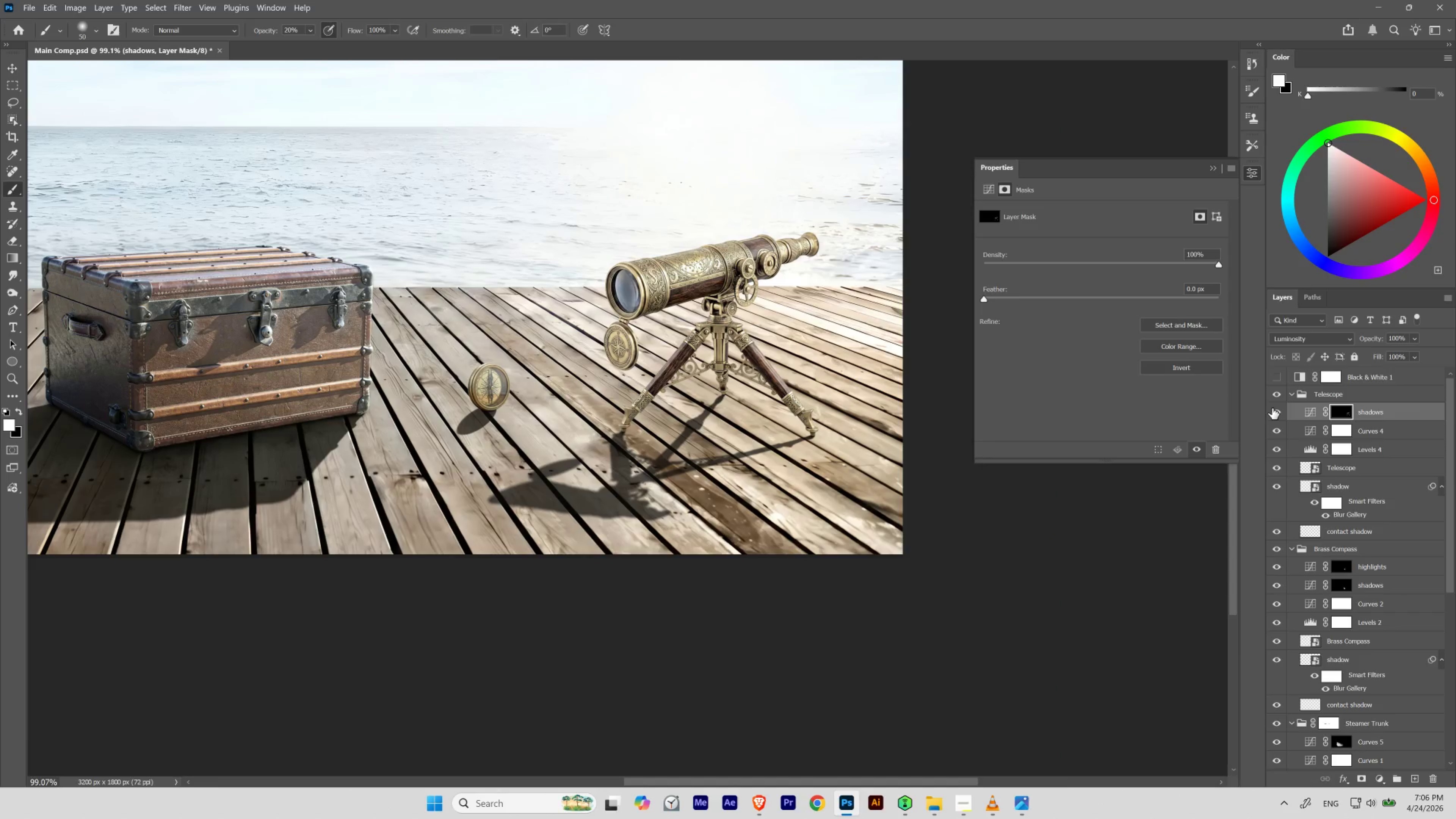 
left_click([1272, 408])
 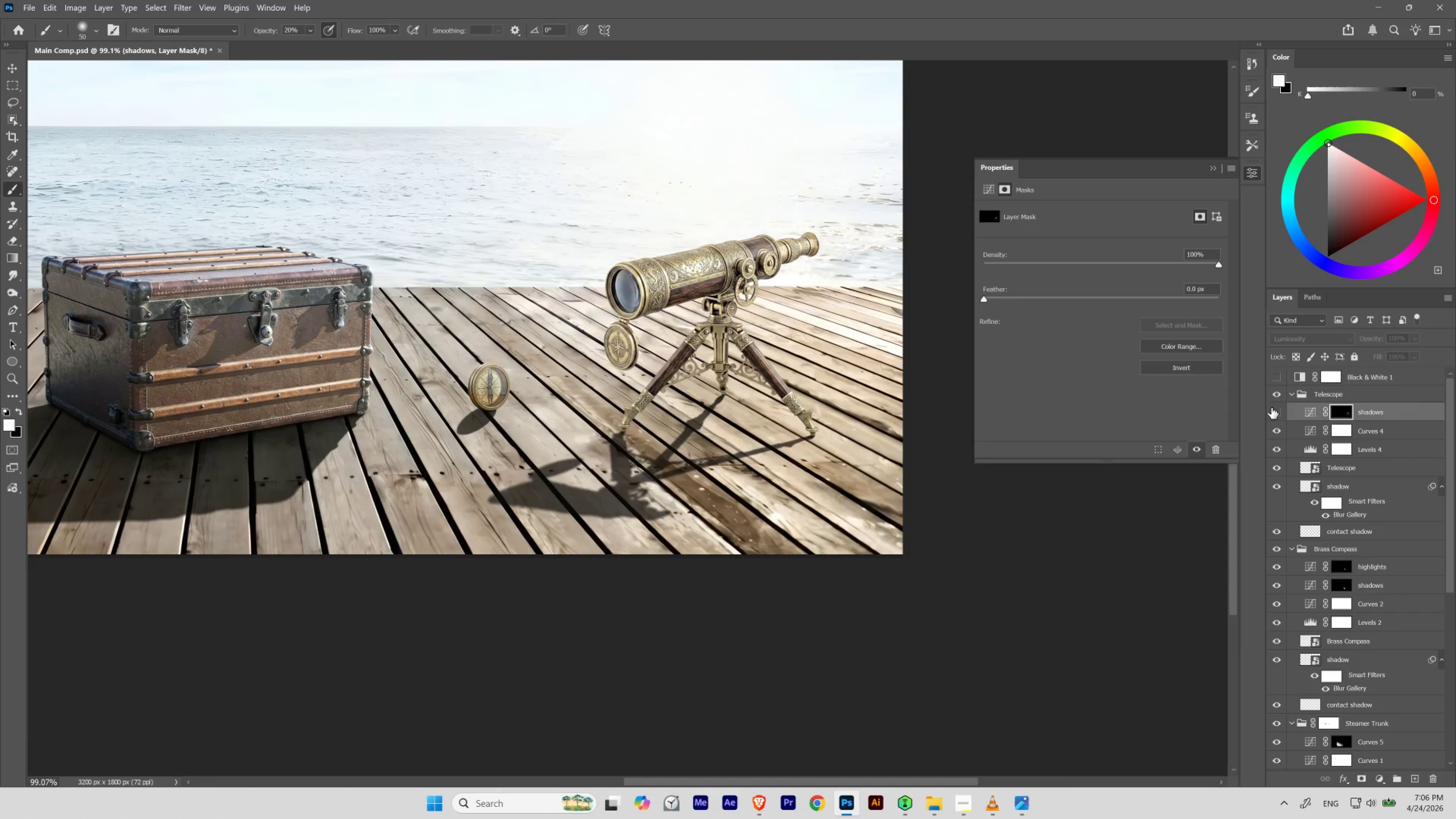 
left_click([1272, 407])
 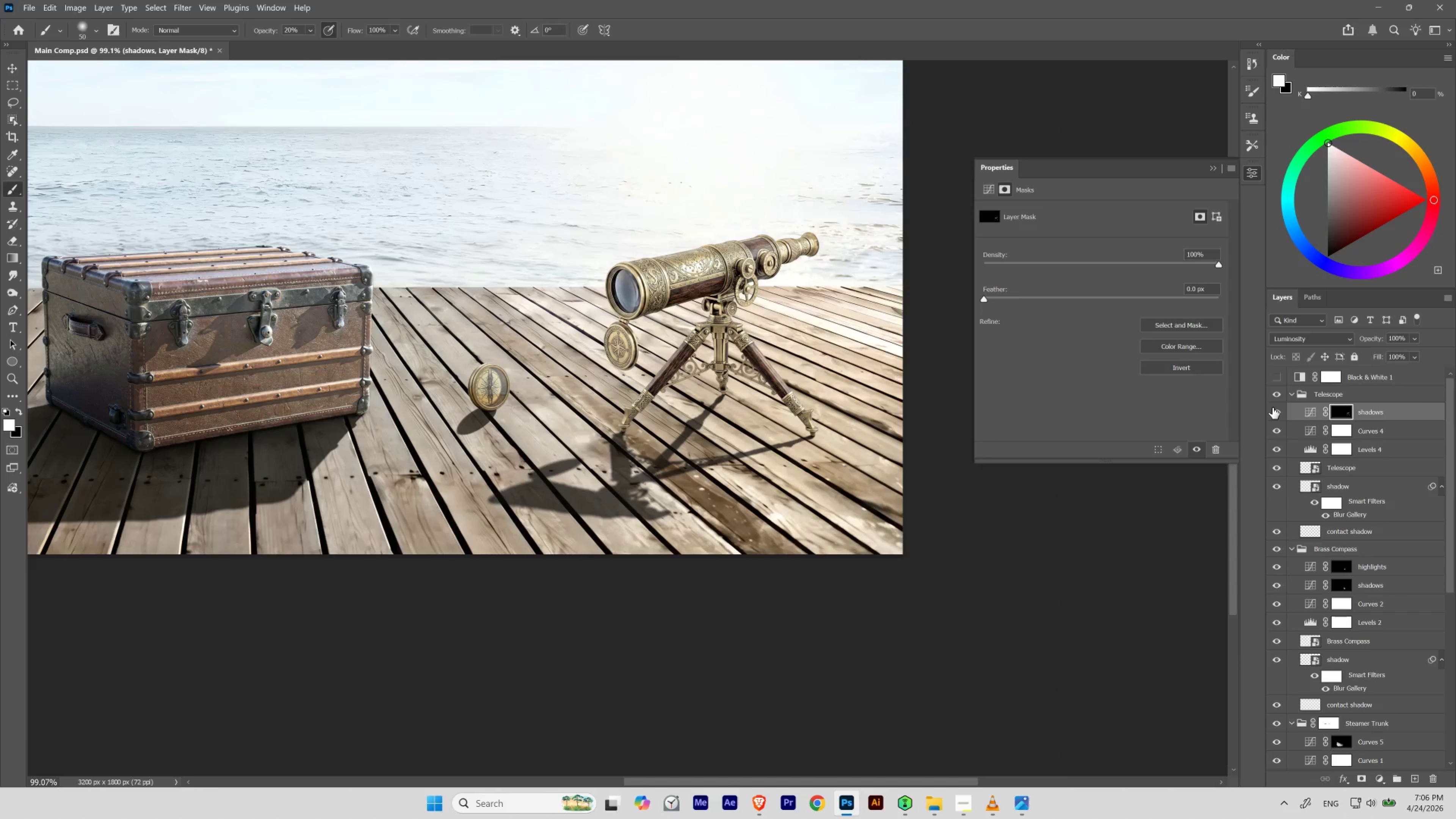 
left_click([1272, 407])
 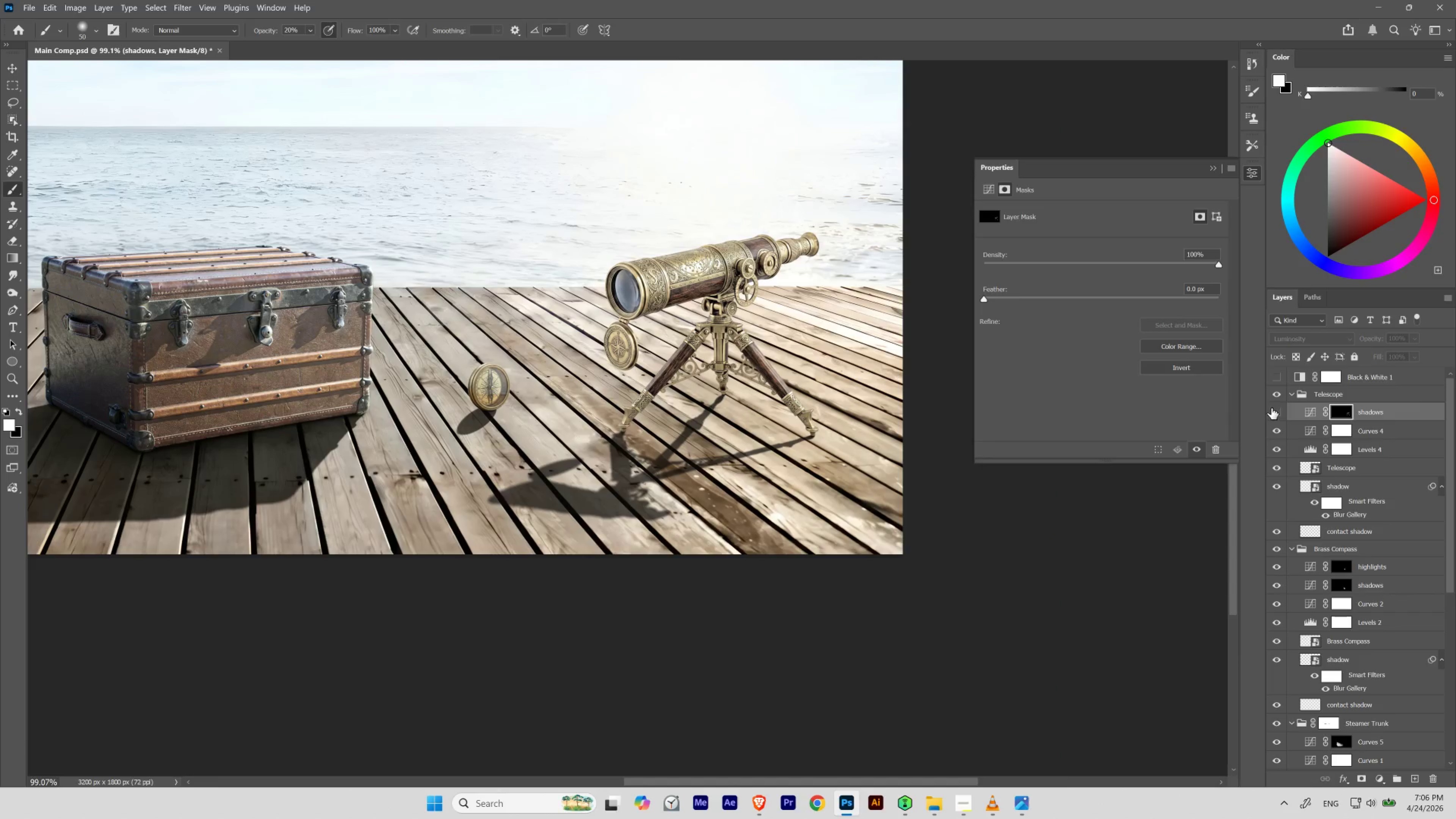 
left_click([1272, 407])
 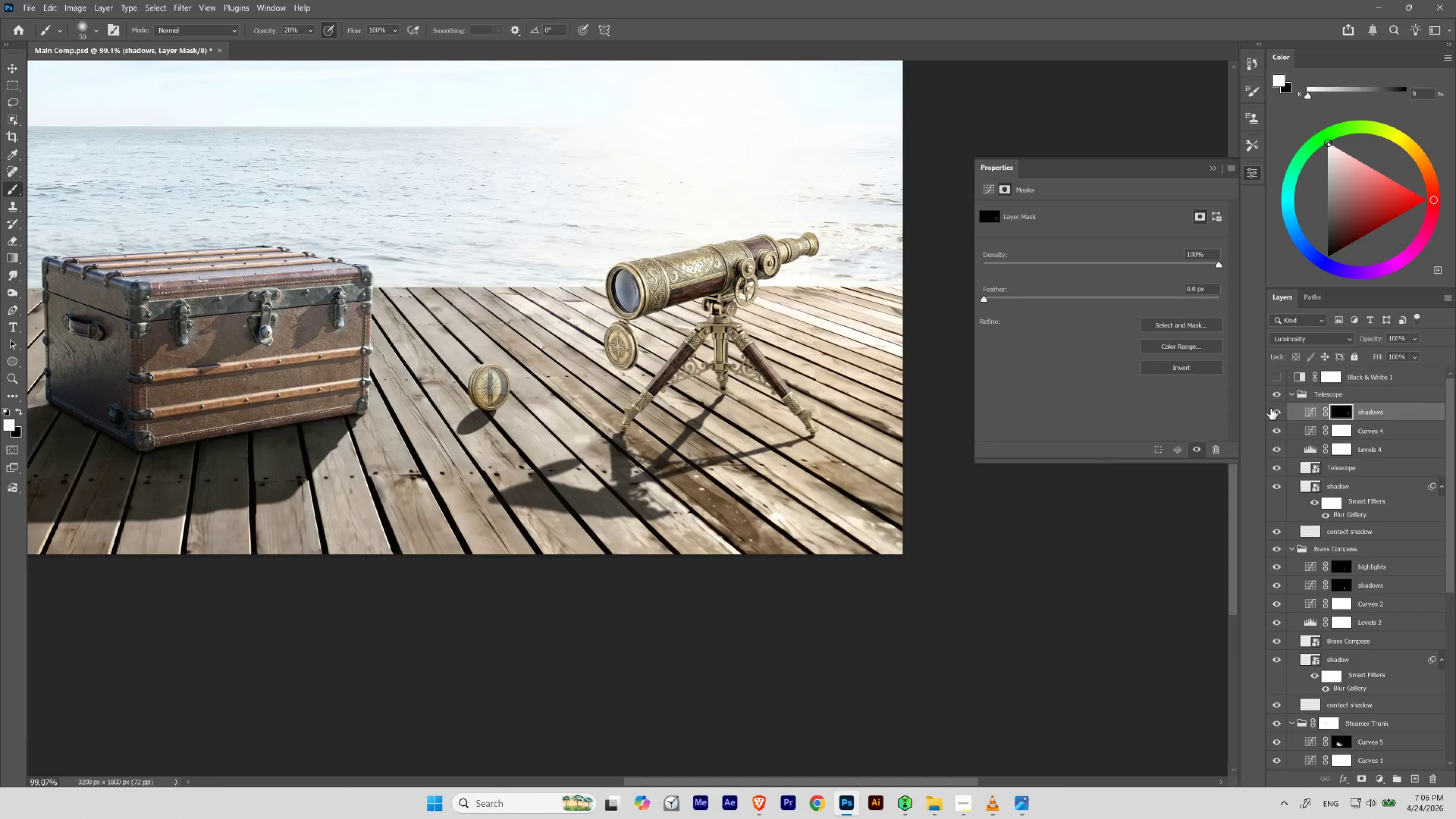 
left_click([1271, 408])
 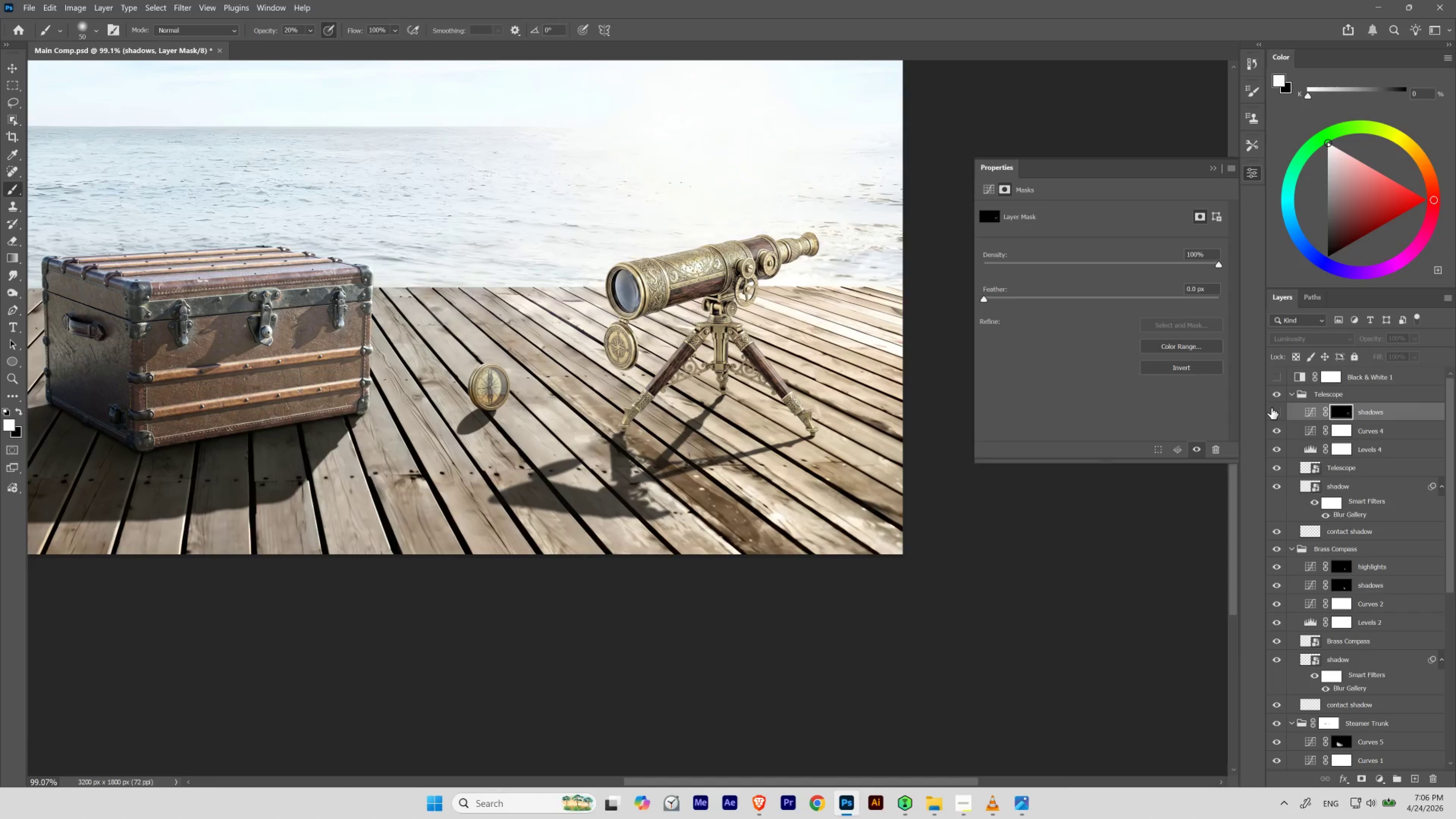 
left_click([1271, 408])
 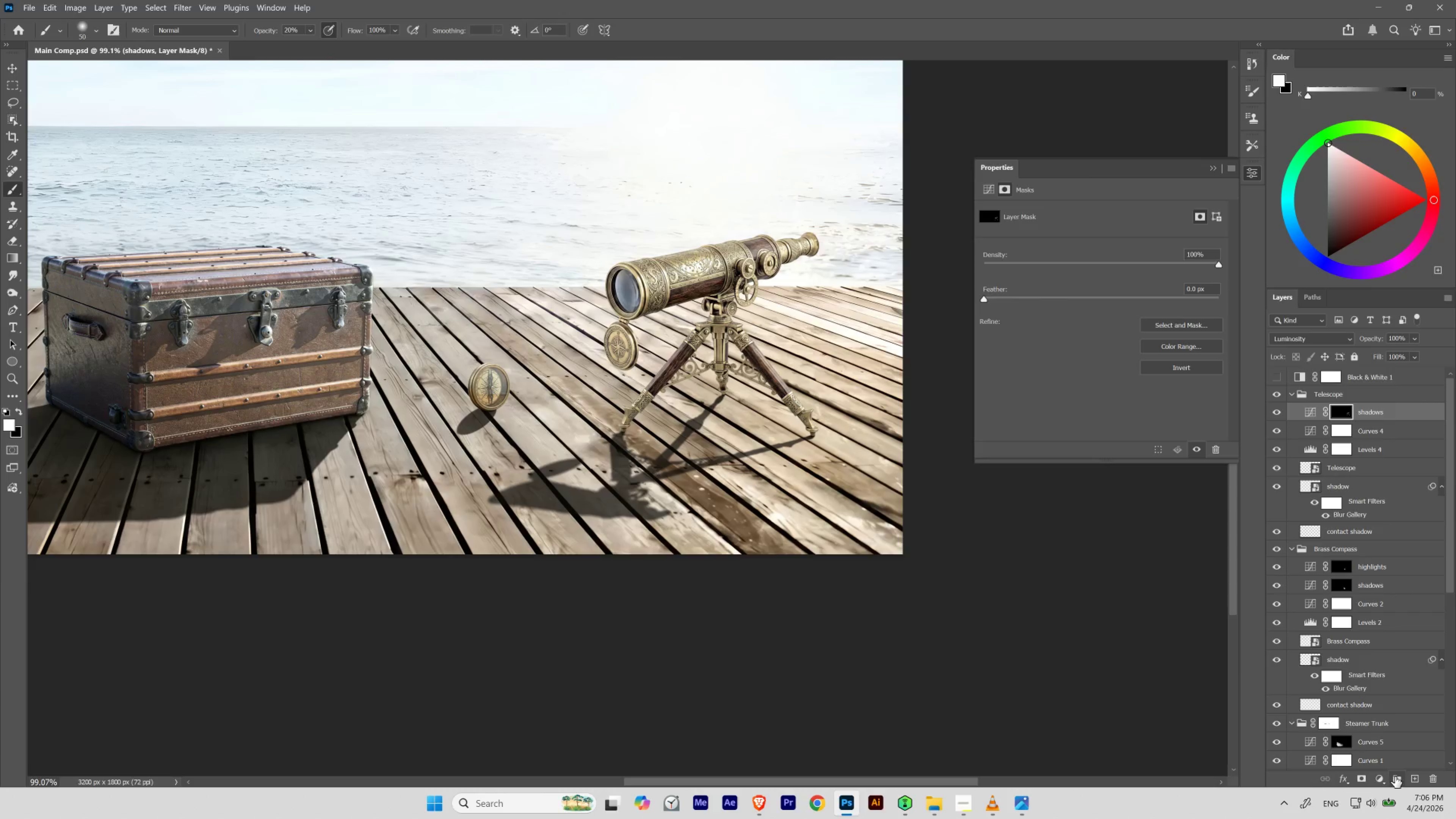 
wait(5.54)
 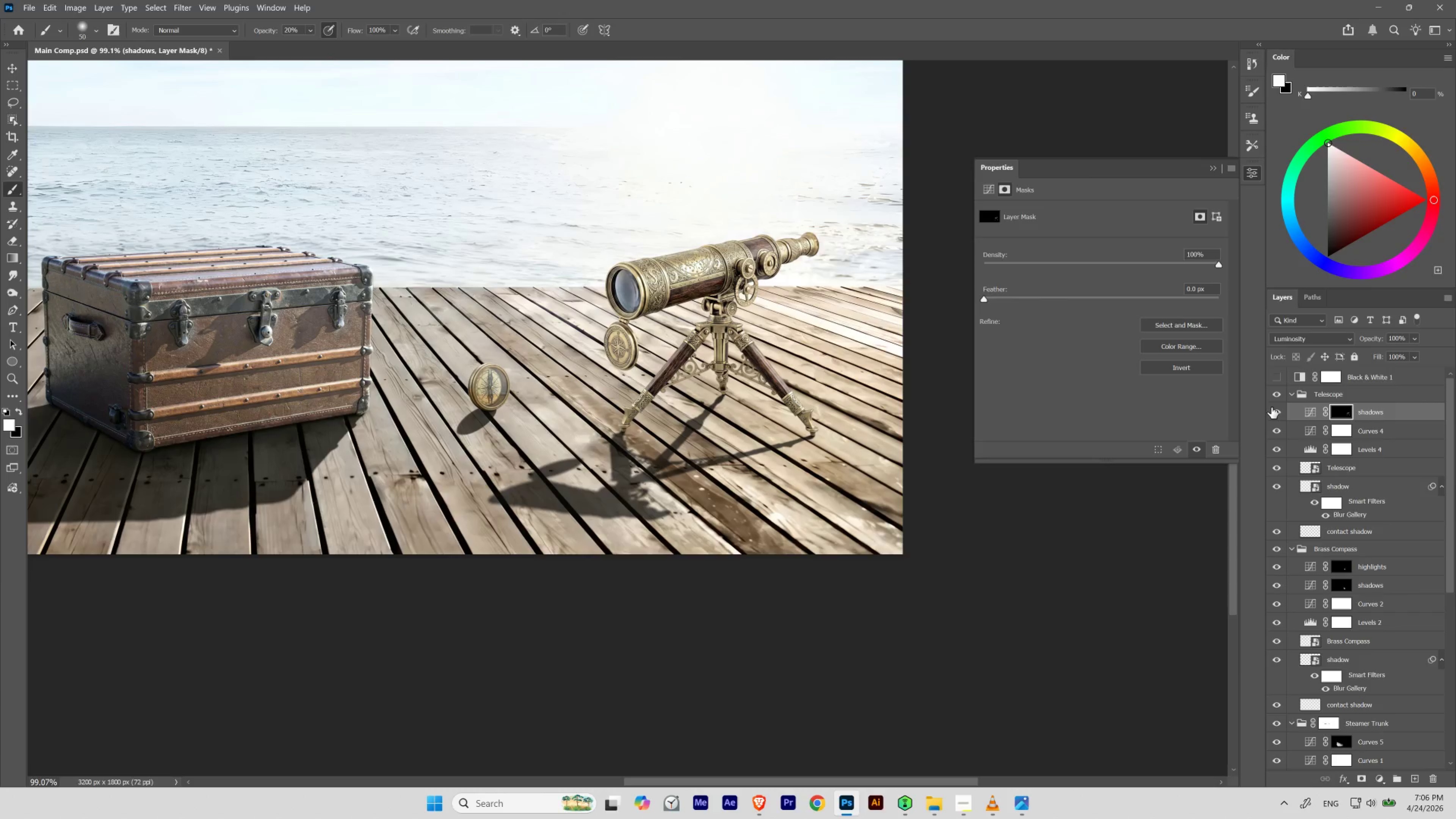 
left_click([1384, 780])
 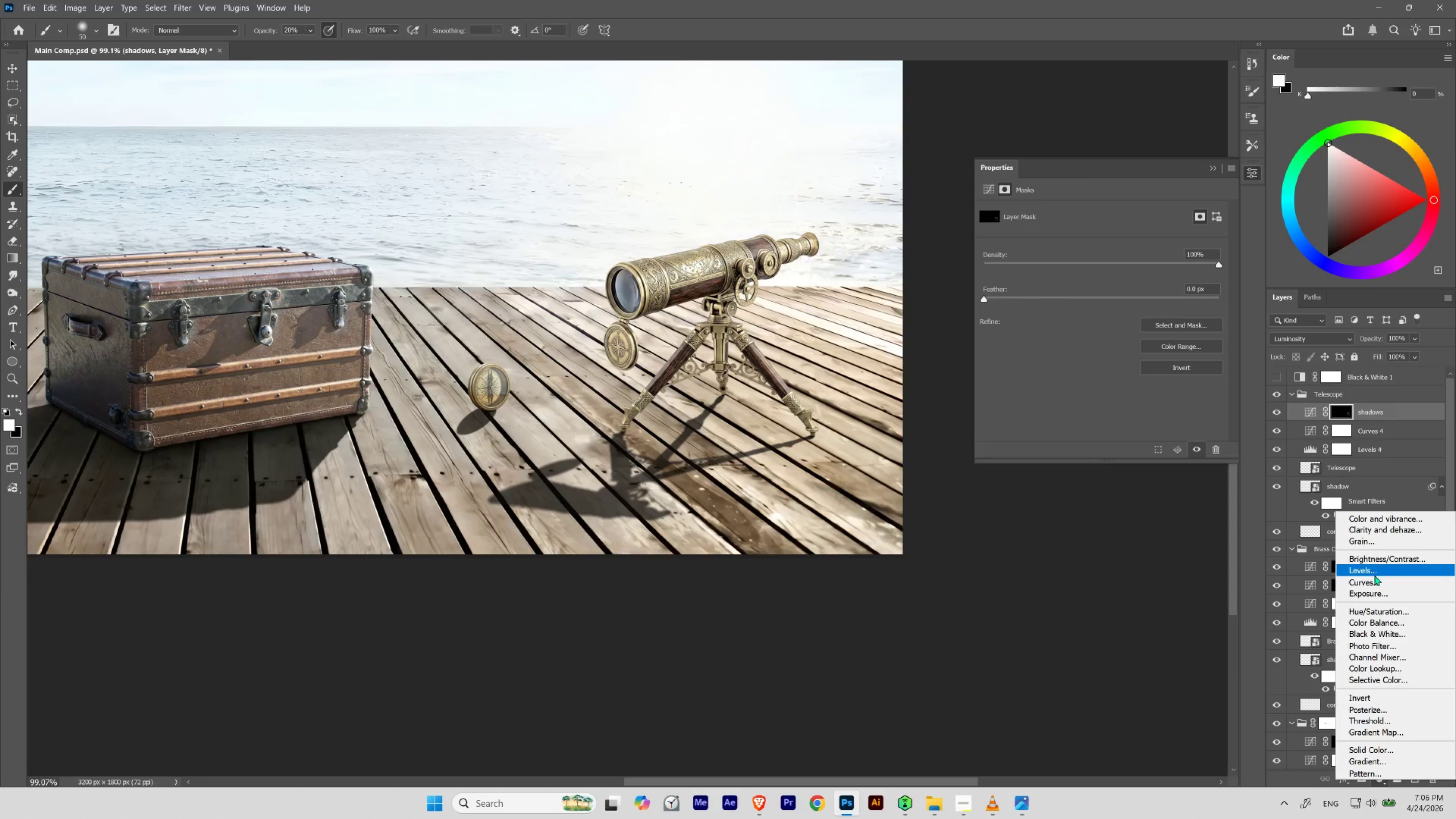 
left_click([1371, 581])
 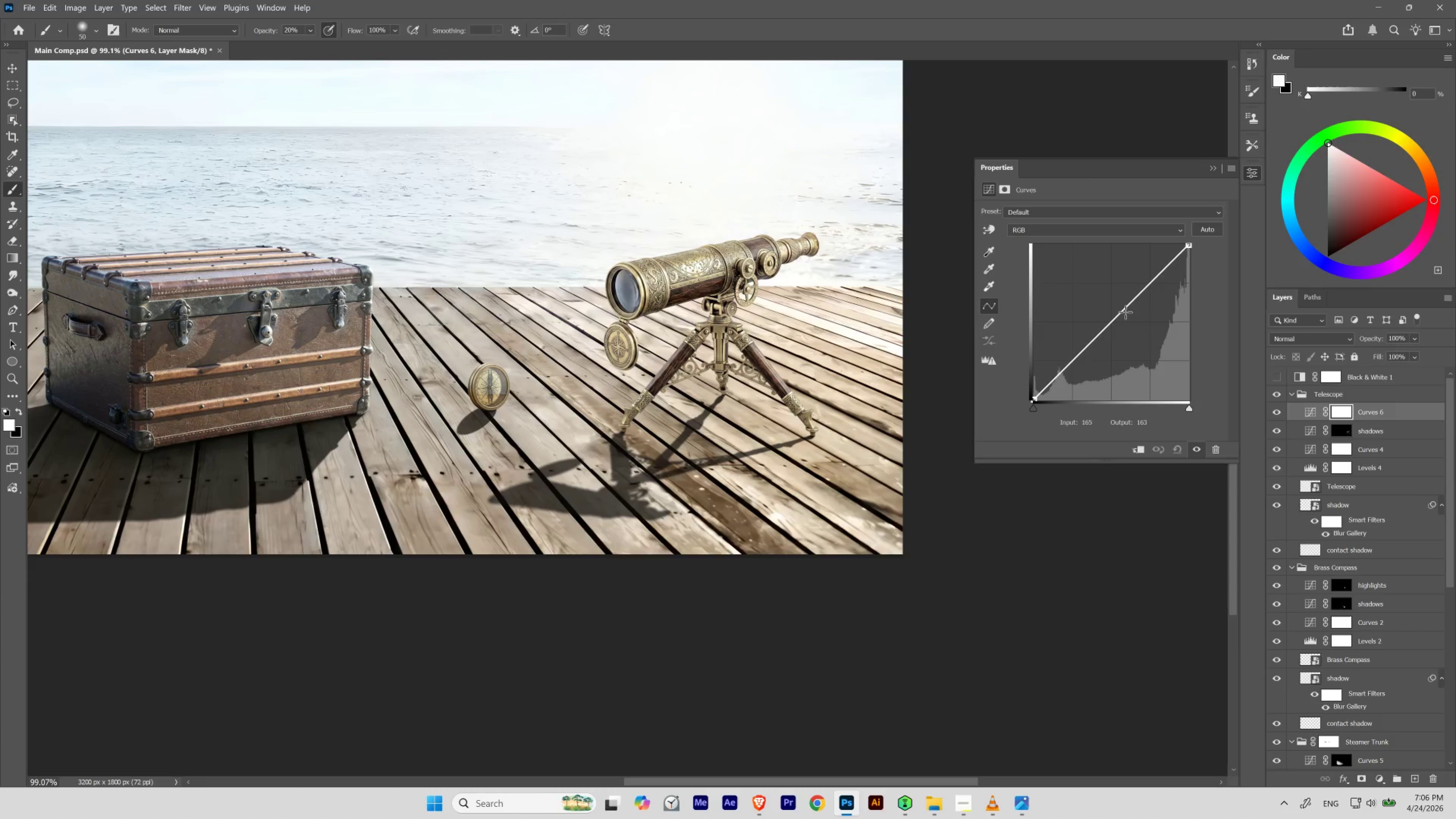 
double_click([1115, 317])
 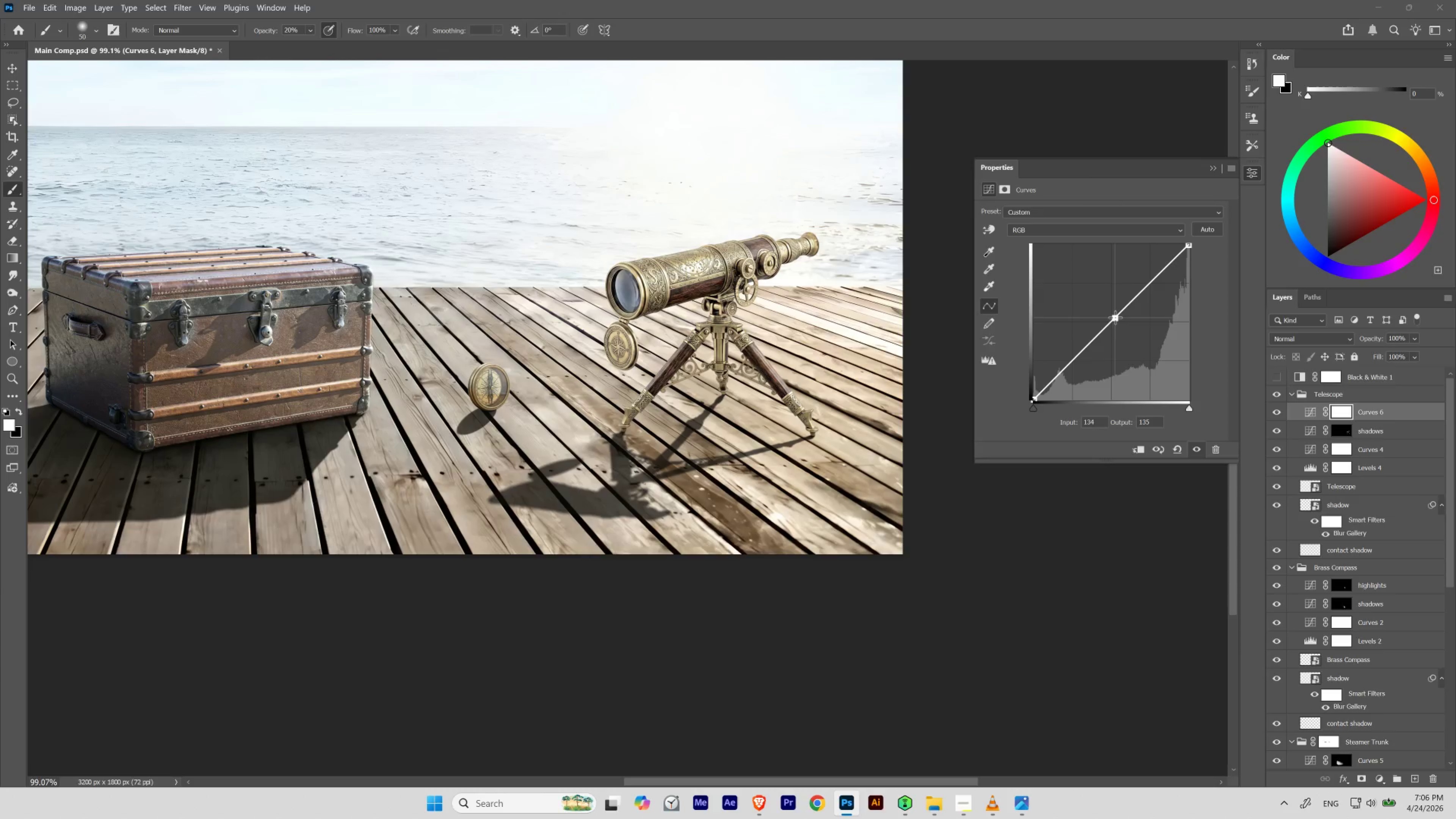 
left_click_drag(start_coordinate=[1115, 317], to_coordinate=[1106, 305])
 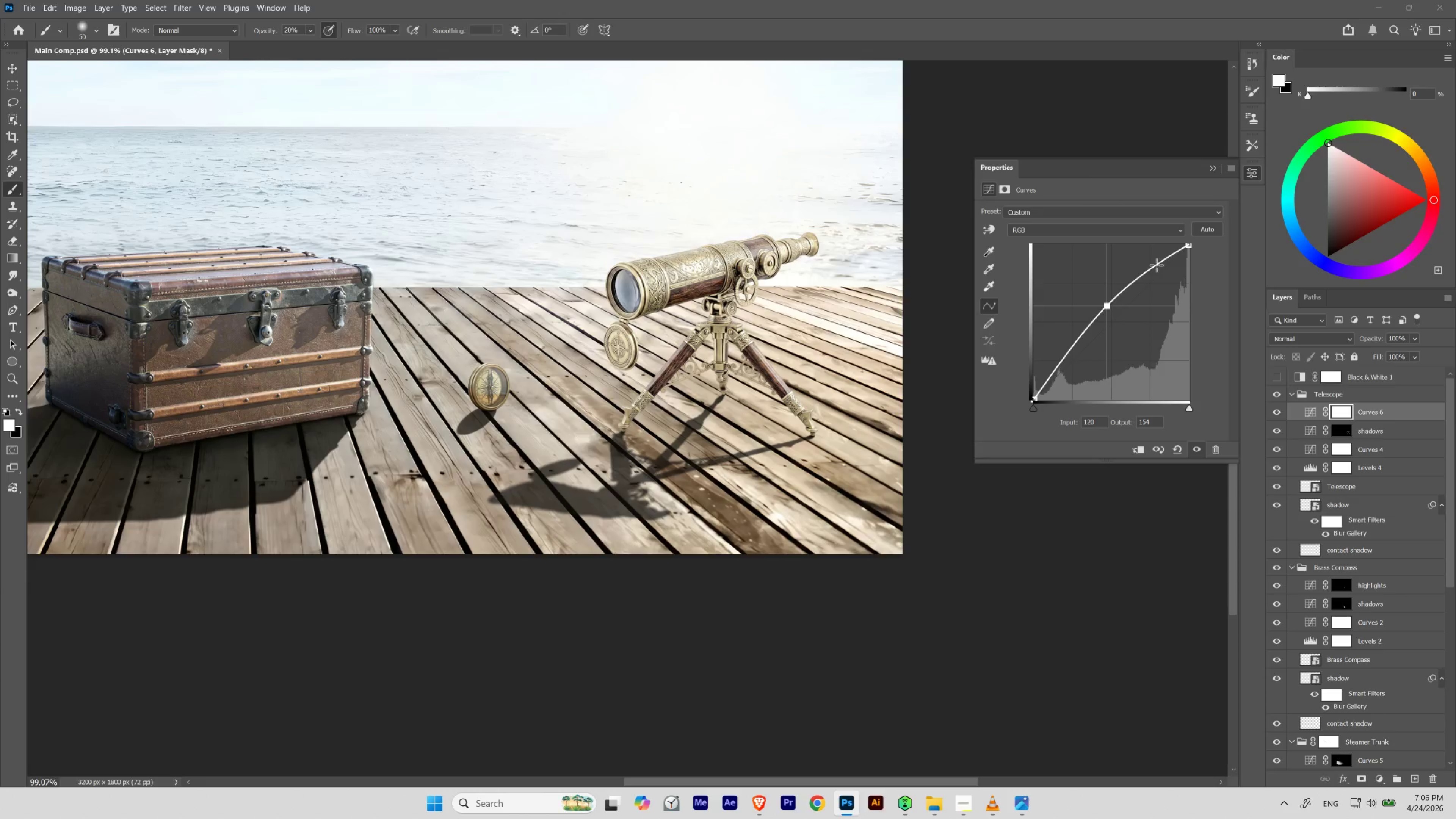 
left_click_drag(start_coordinate=[1154, 264], to_coordinate=[1150, 256])
 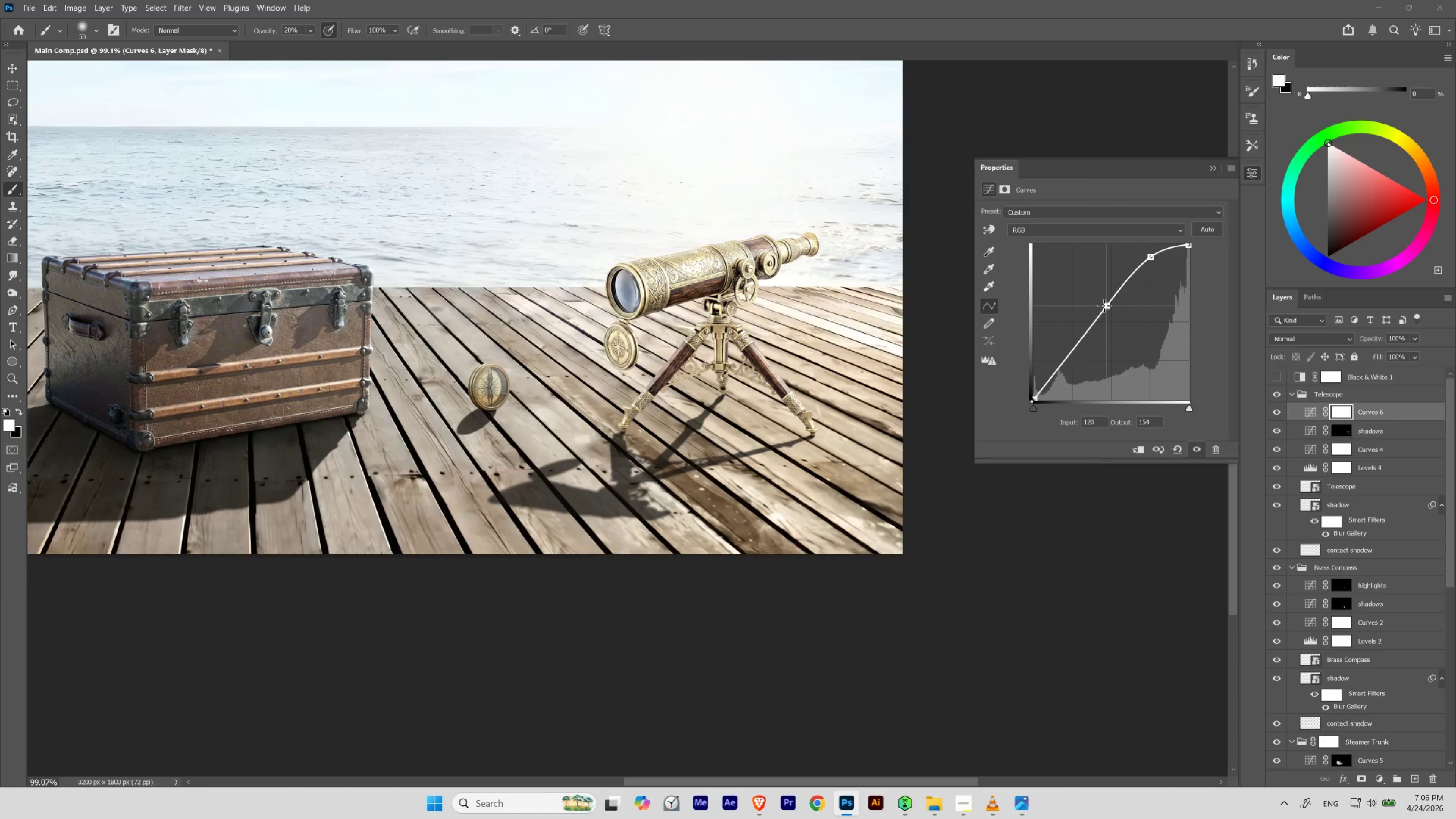 
left_click_drag(start_coordinate=[1104, 305], to_coordinate=[1103, 301])
 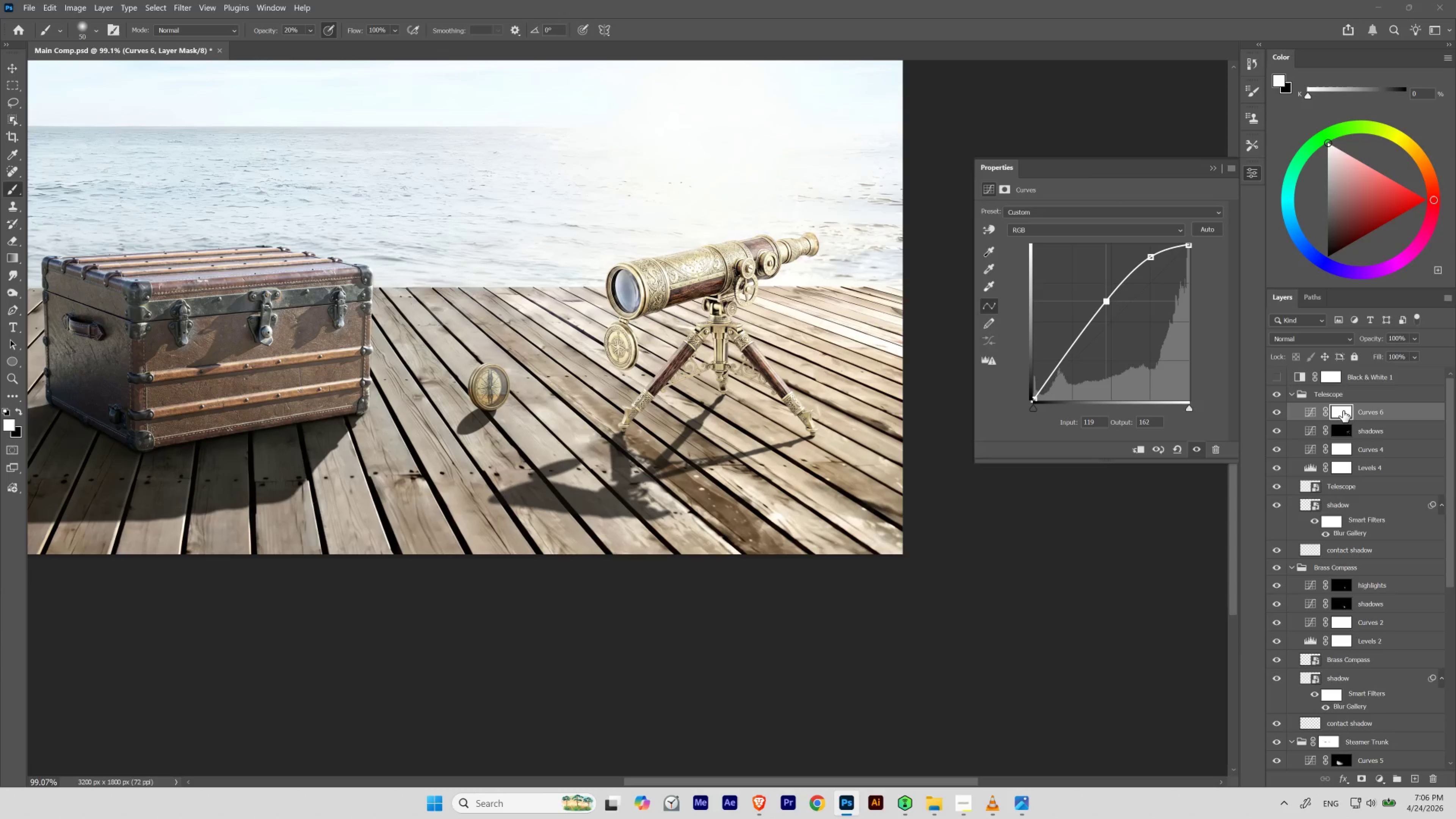 
left_click([1342, 410])
 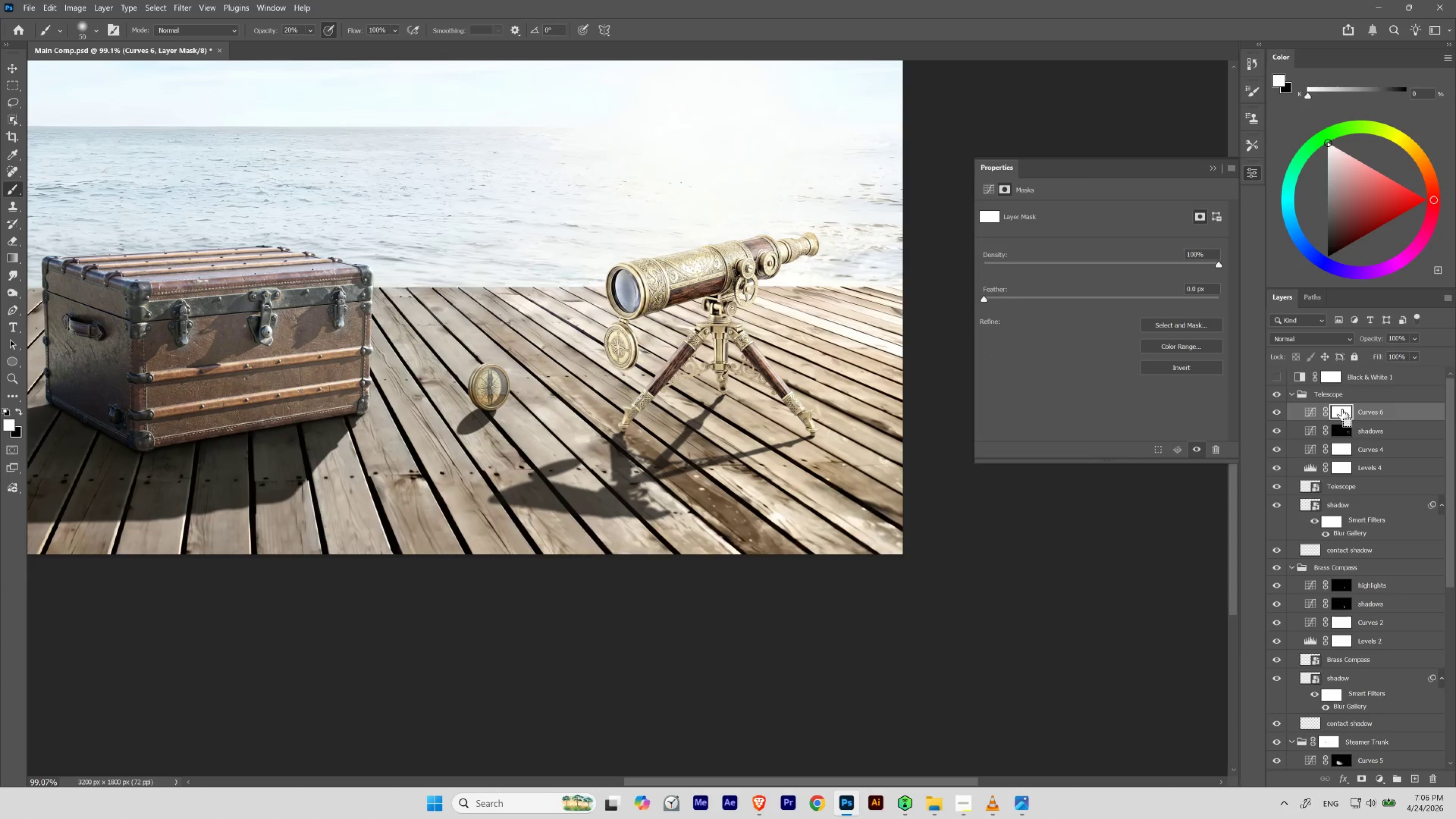 
key(Control+O)
 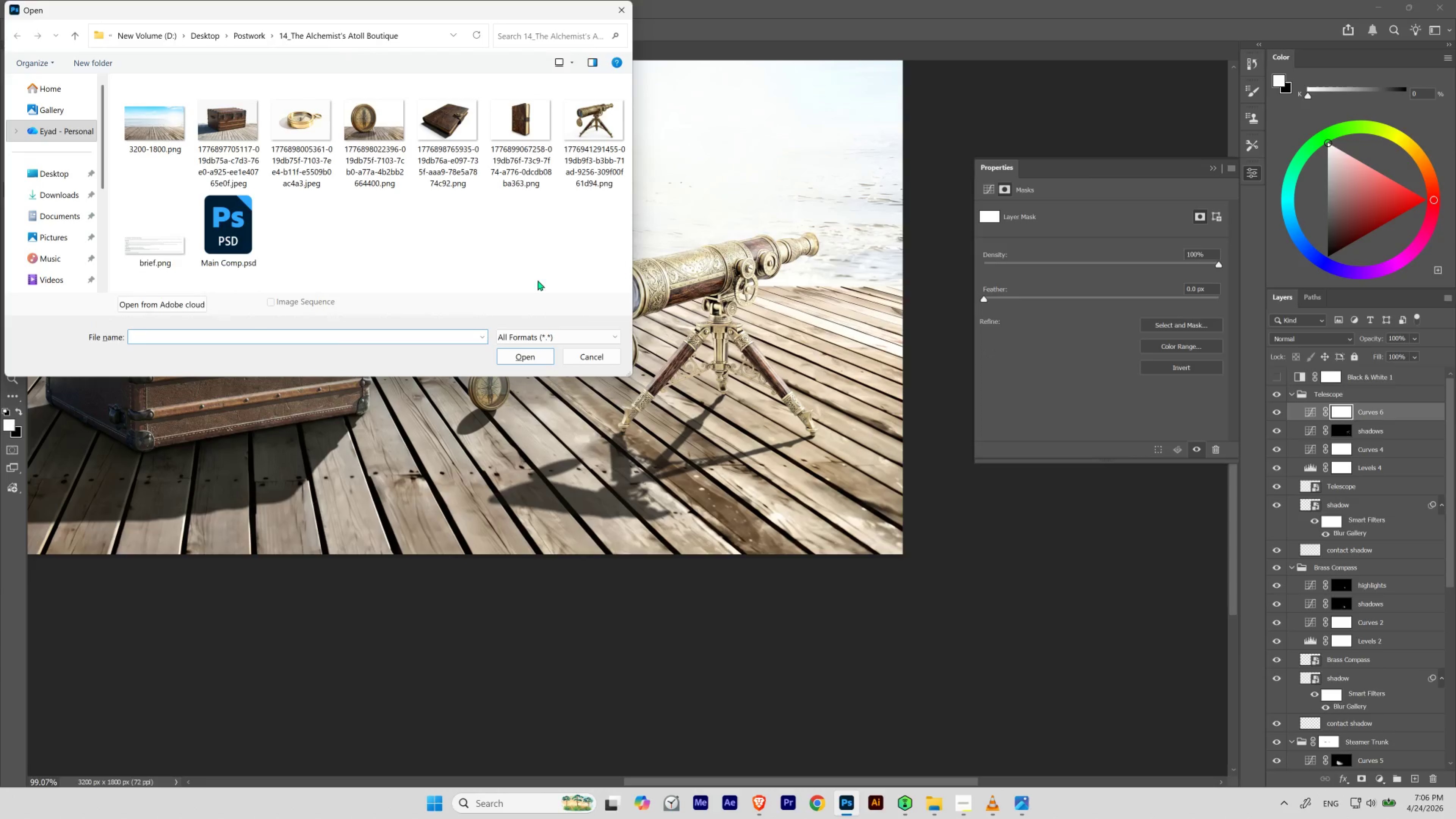 
left_click([575, 355])
 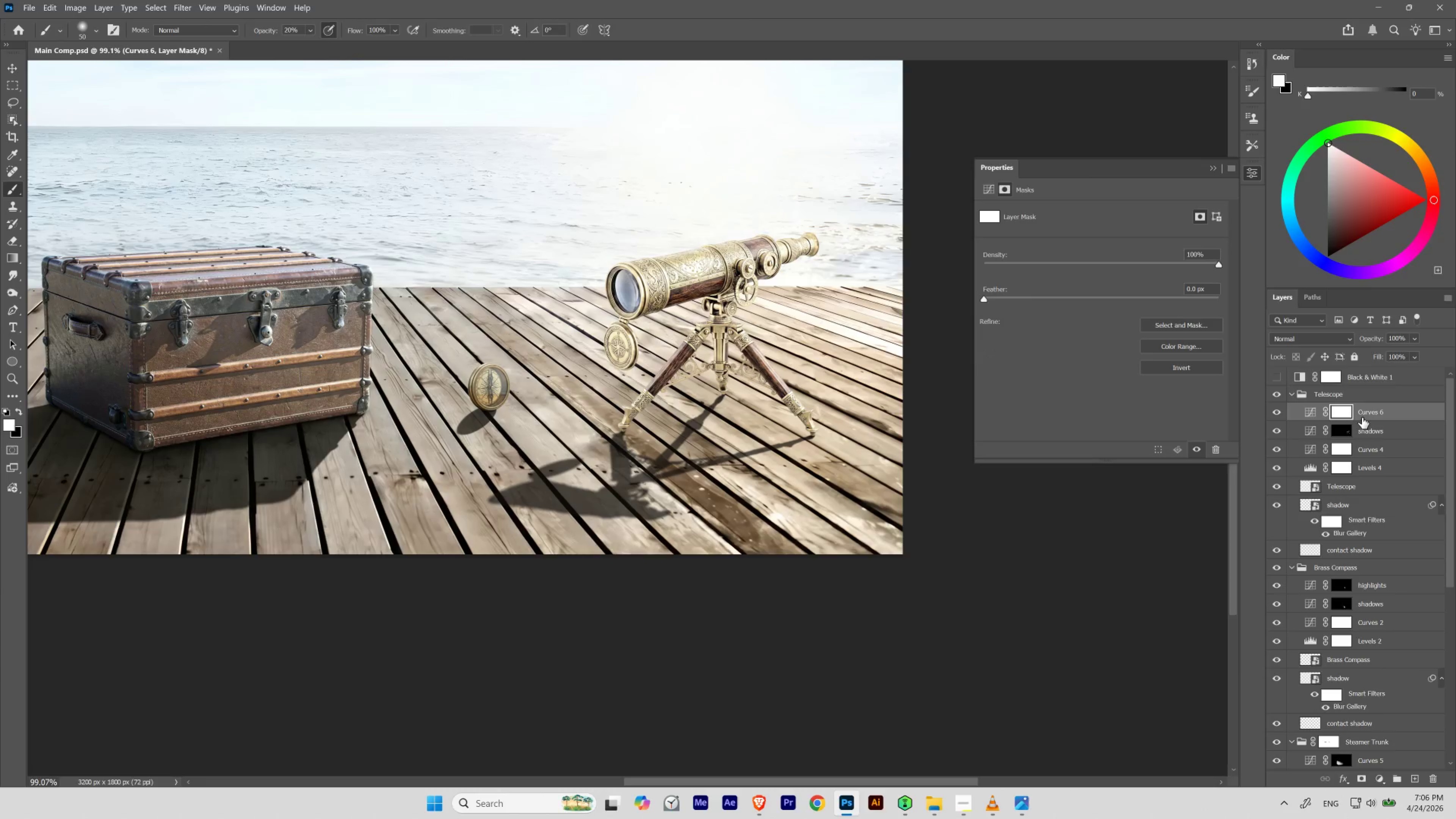 
left_click([1338, 414])
 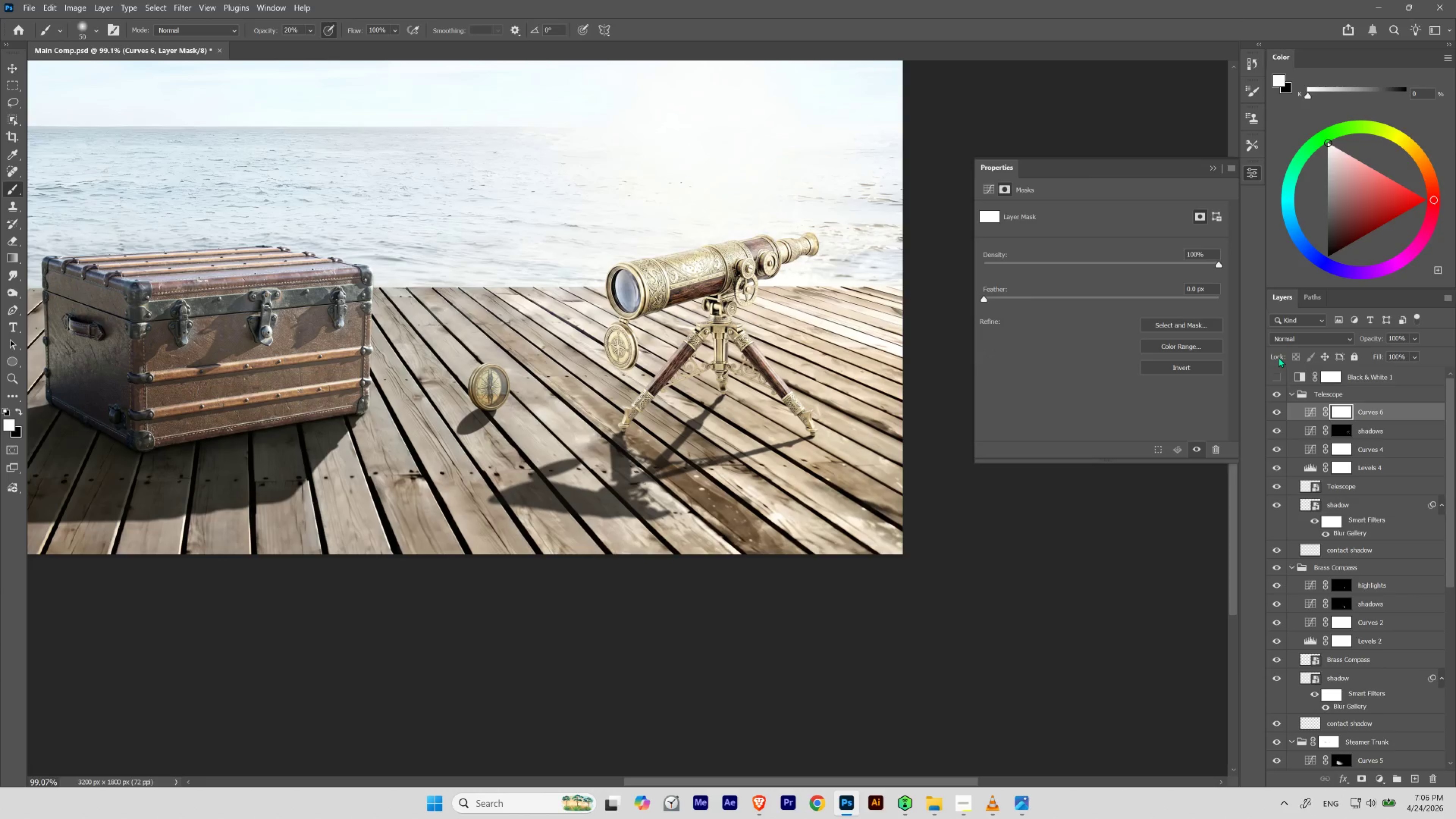 
key(Control+I)
 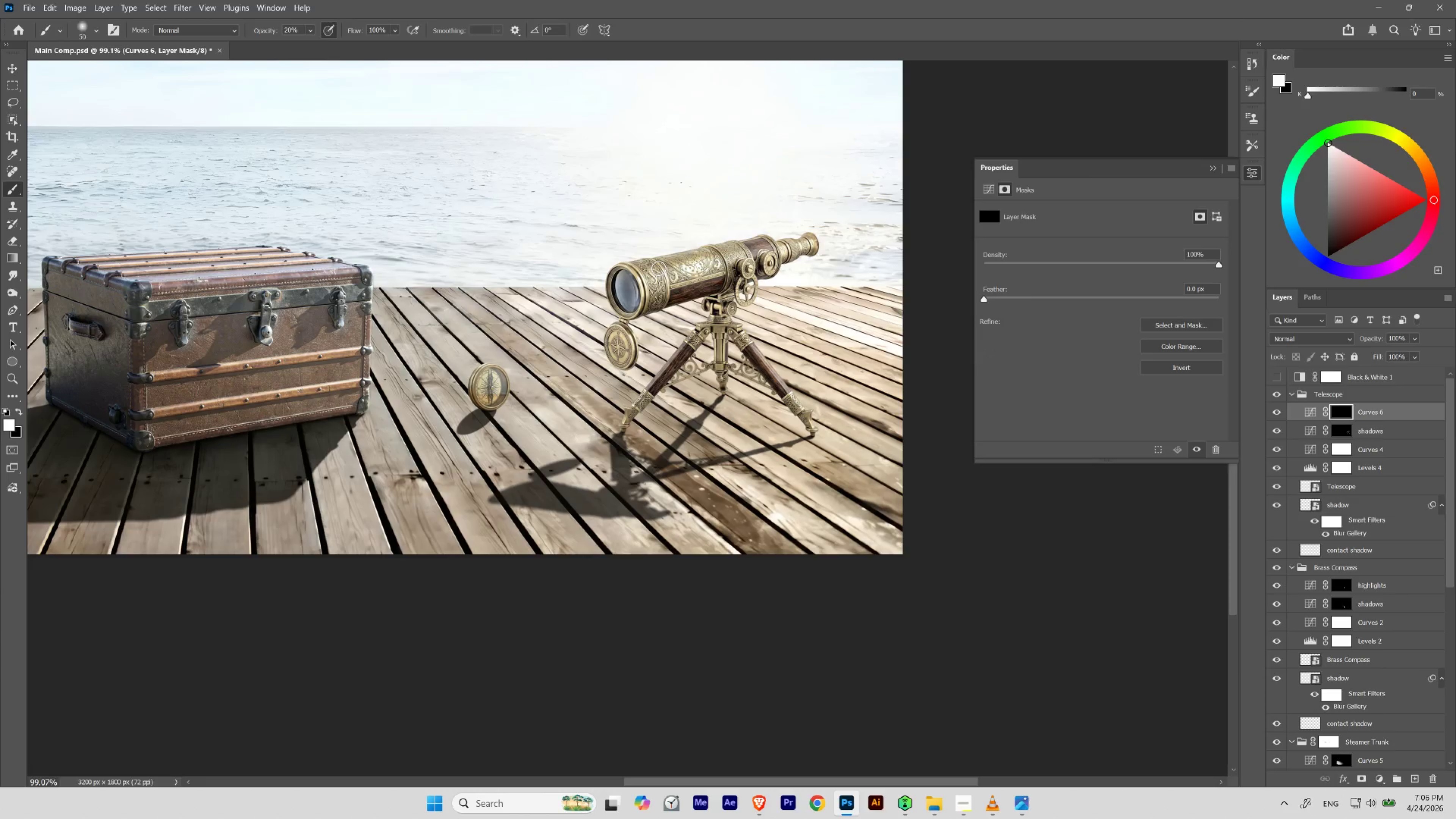 
hold_key(key=ControlLeft, duration=0.74)
 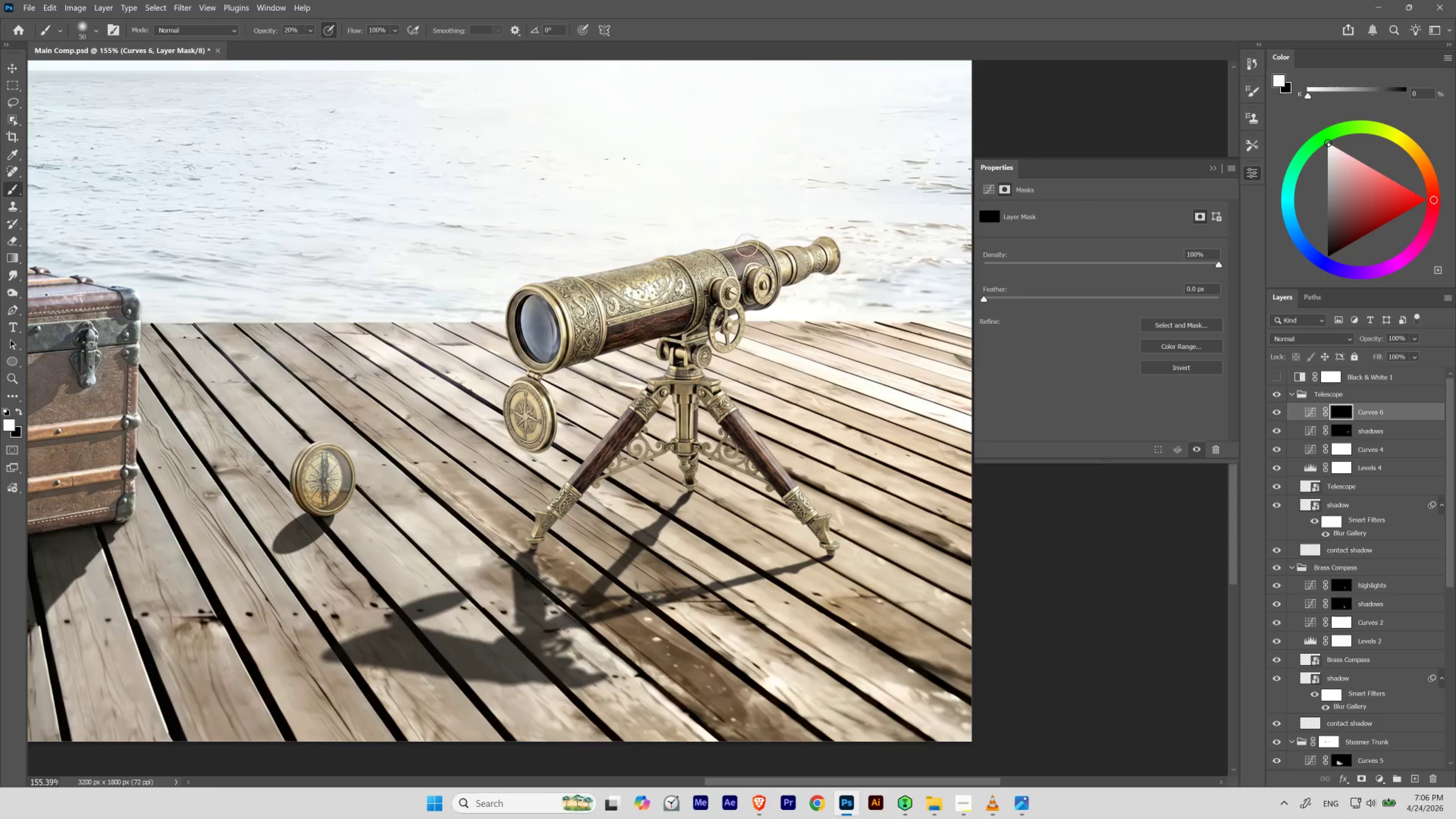 
hold_key(key=Space, duration=27.73)
 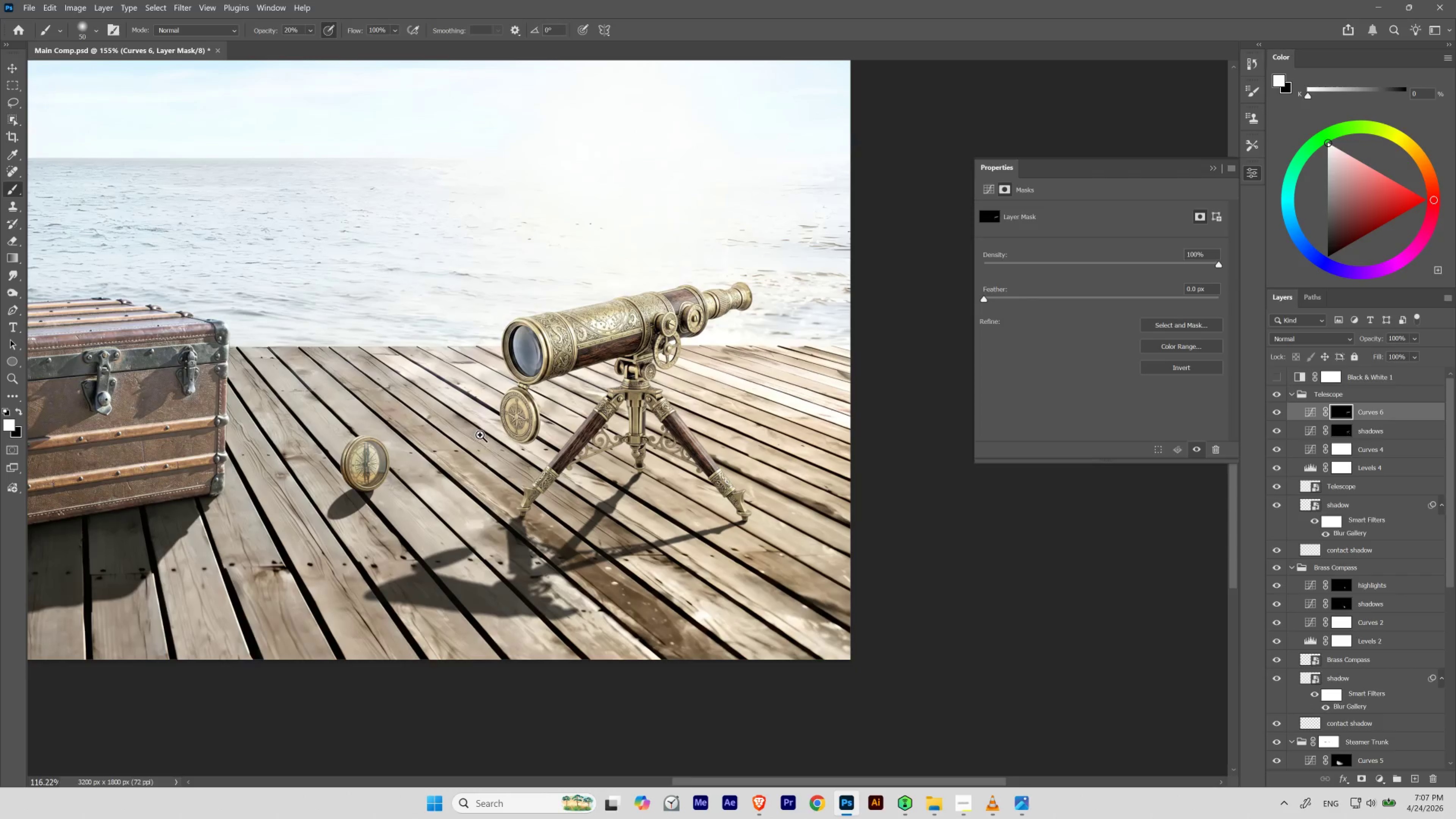 
left_click_drag(start_coordinate=[781, 224], to_coordinate=[798, 239])
 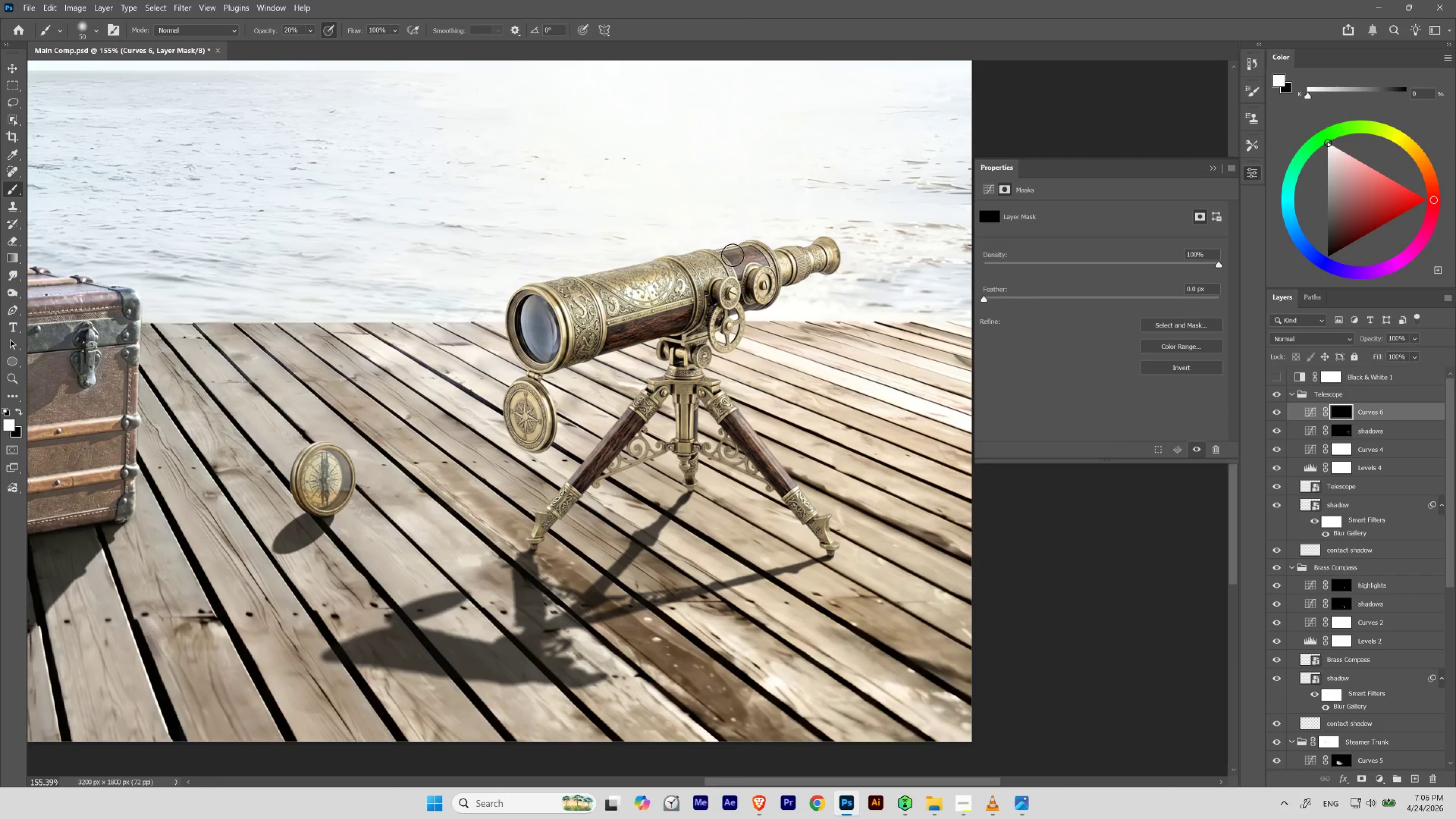 
key(BracketRight)
 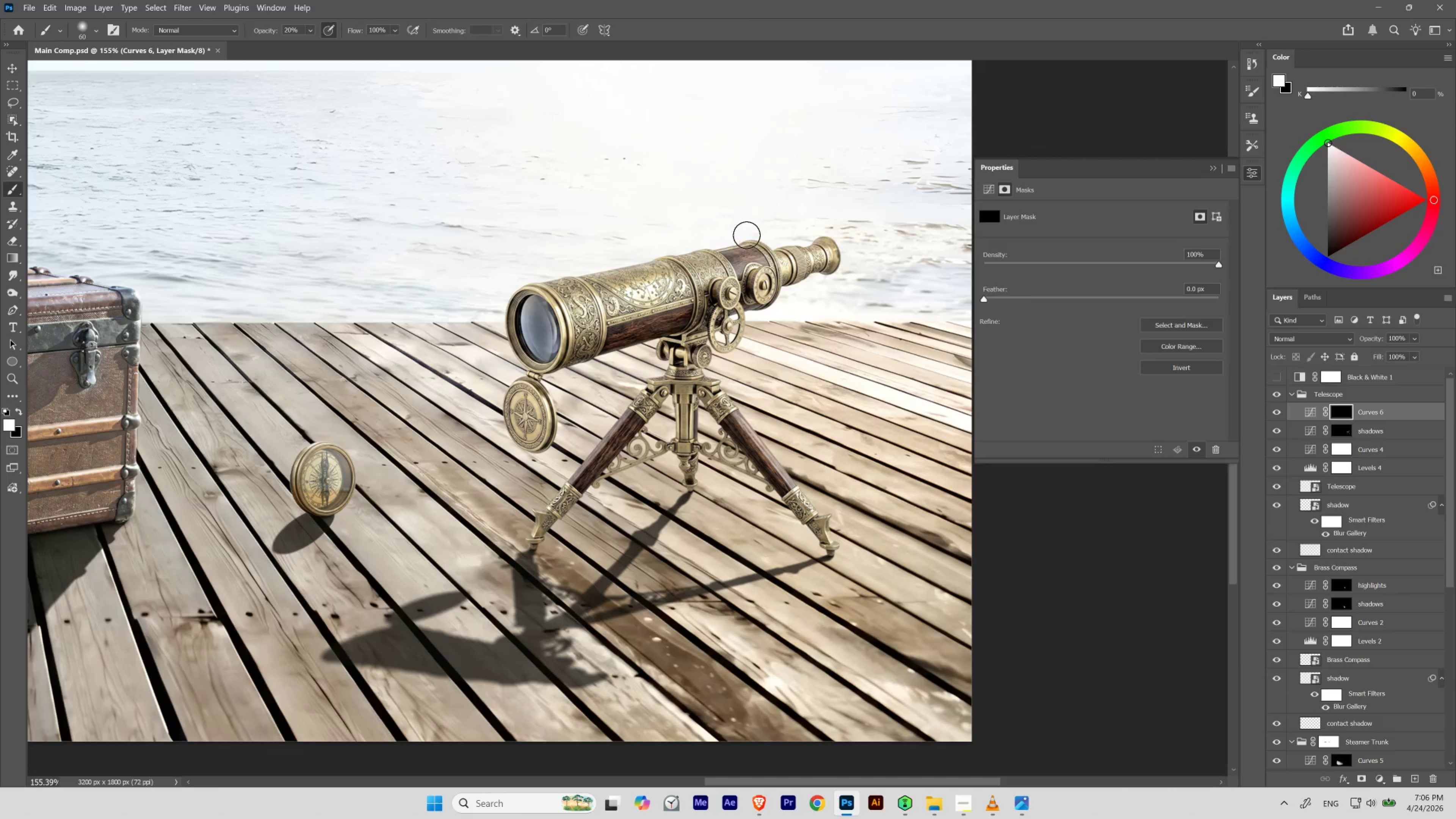 
key(BracketRight)
 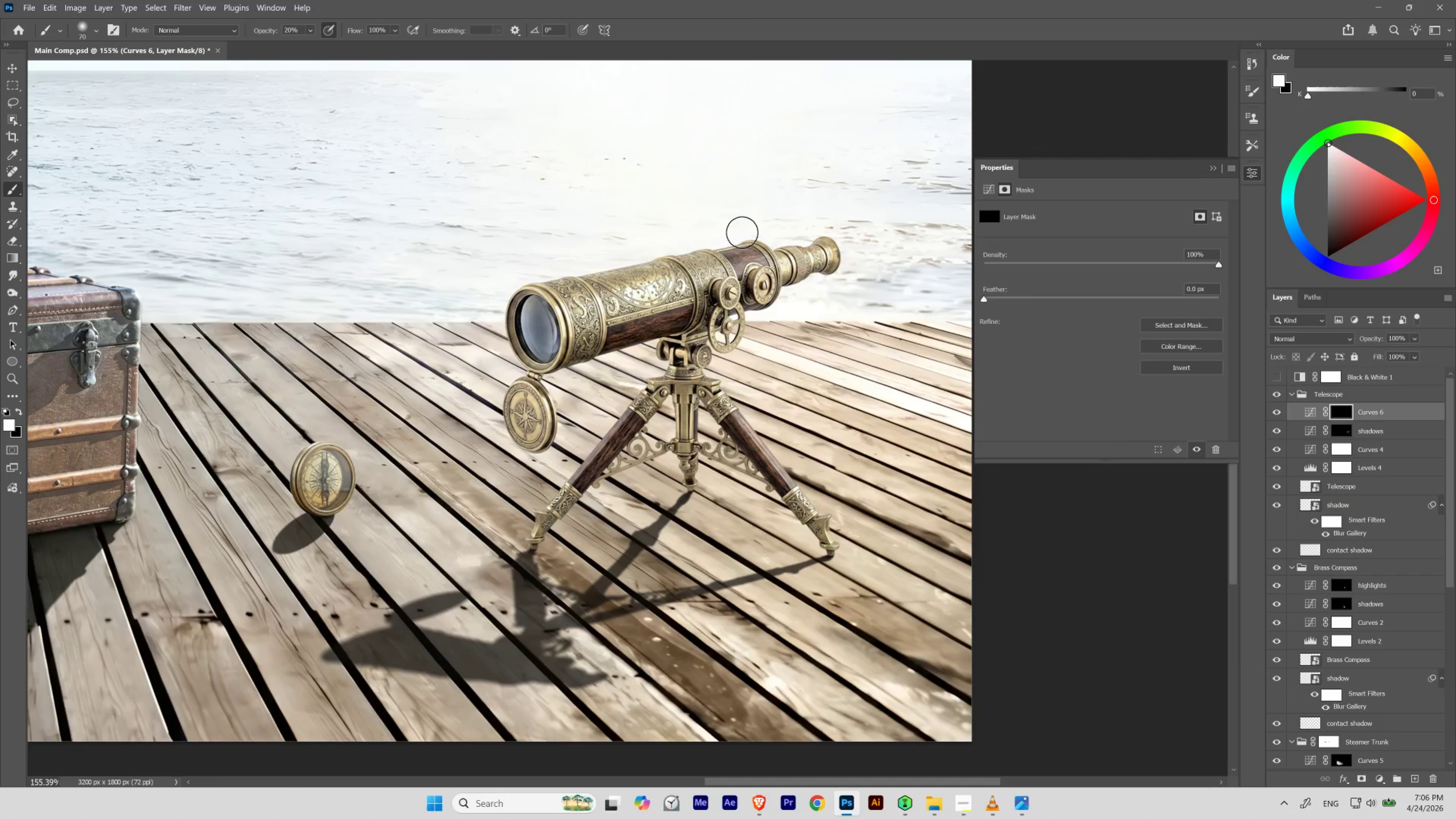 
key(BracketRight)
 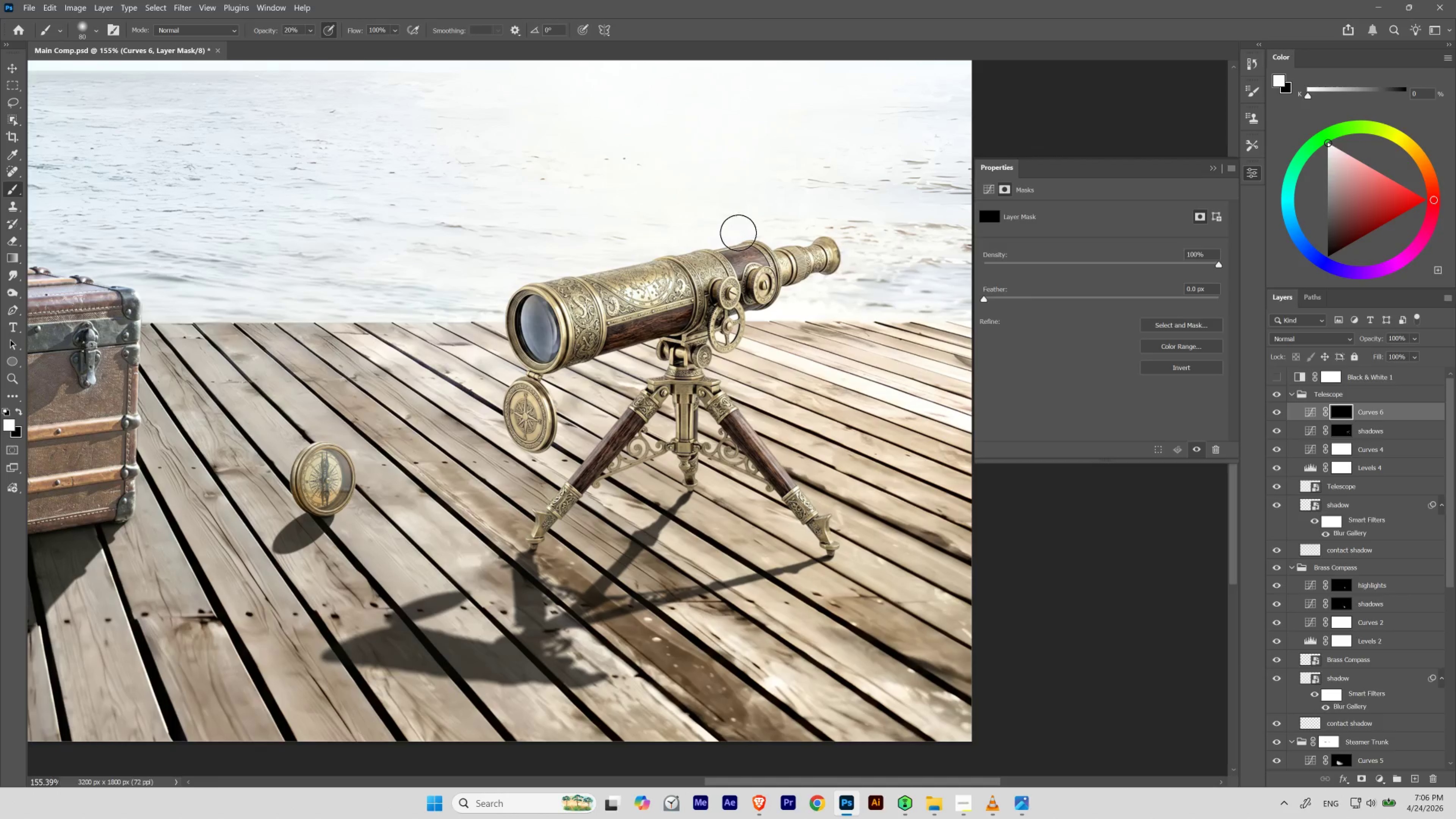 
key(BracketRight)
 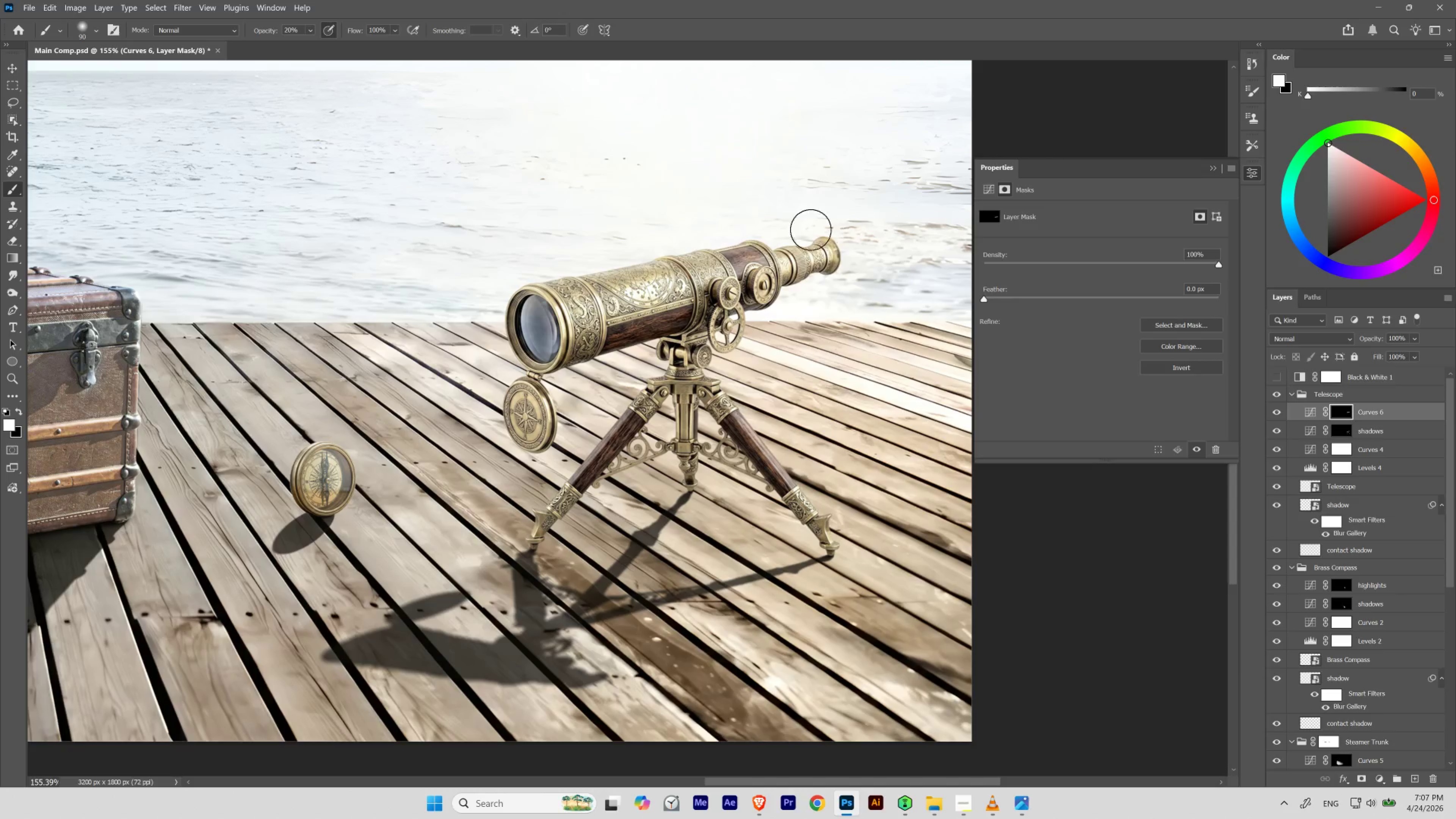 
key(BracketLeft)
 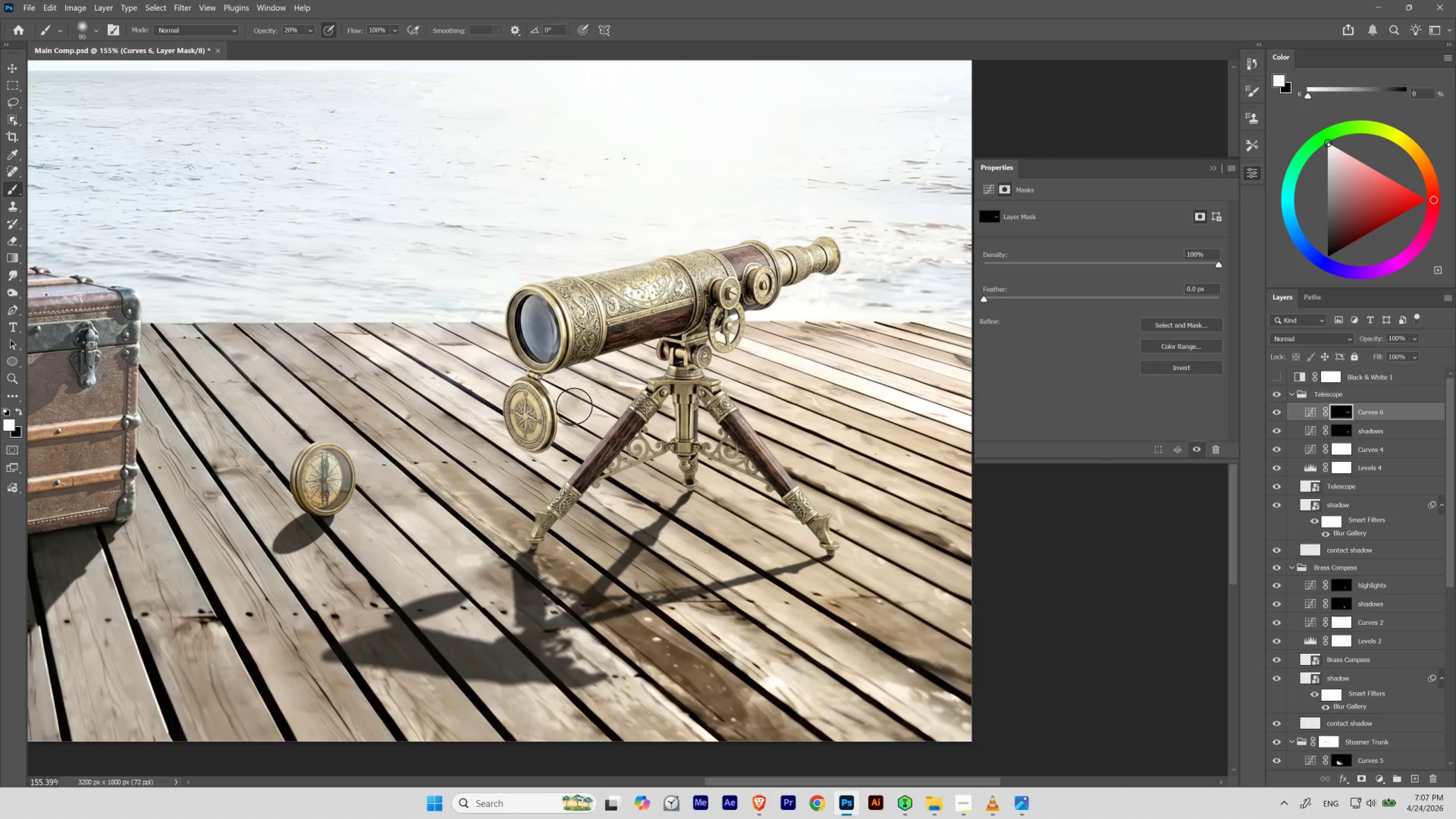 
key(BracketLeft)
 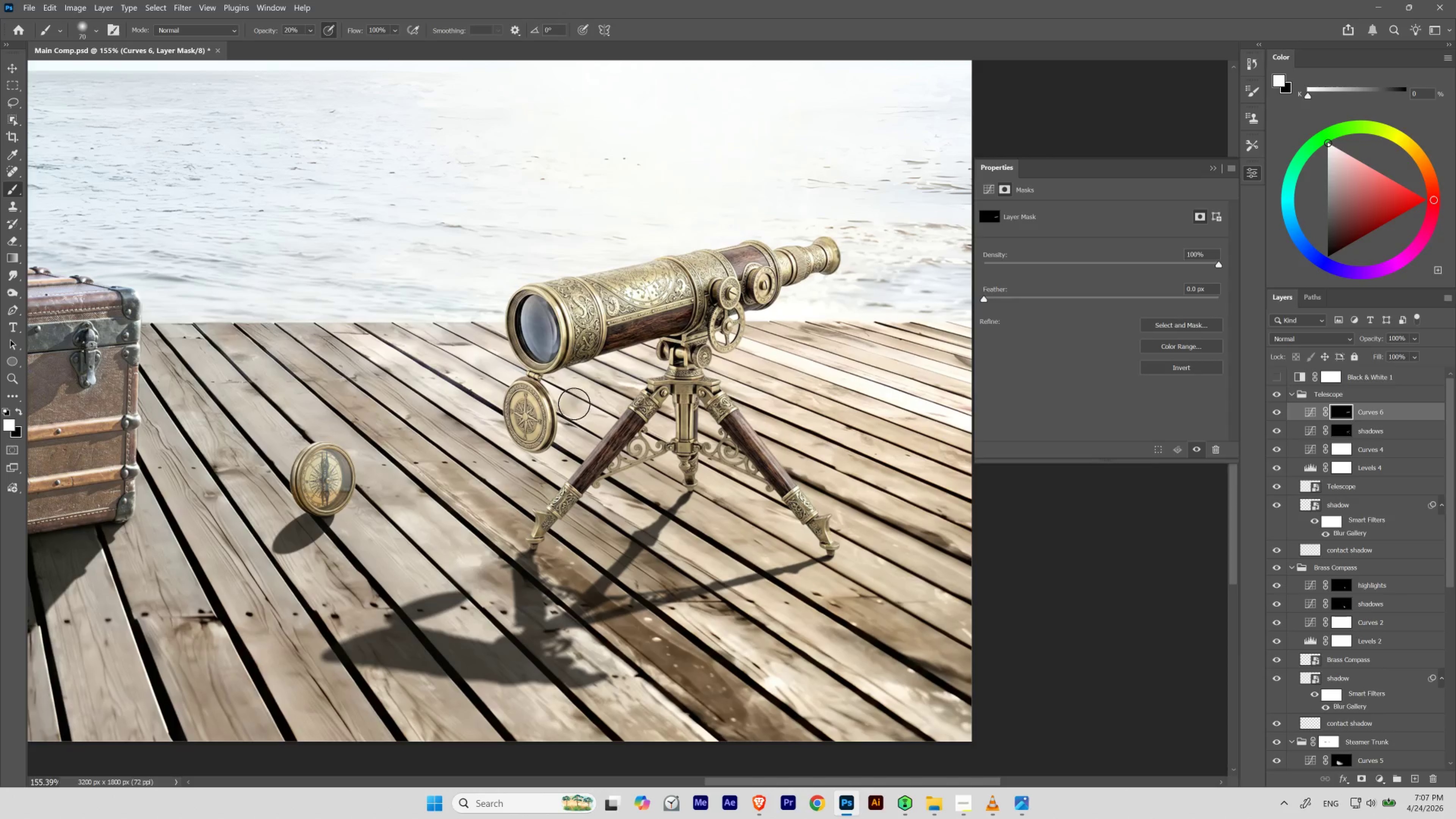 
key(BracketLeft)
 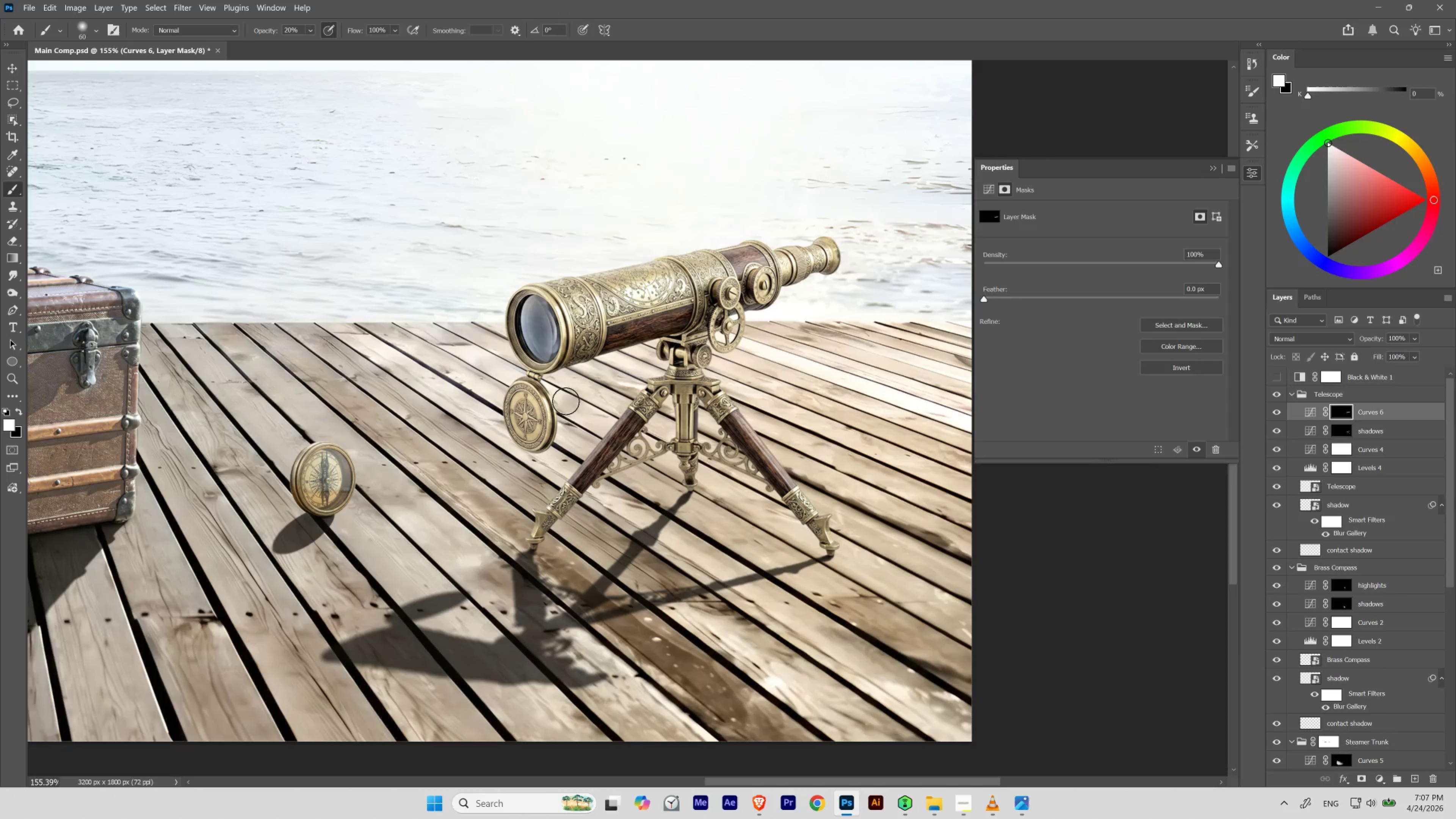 
key(BracketLeft)
 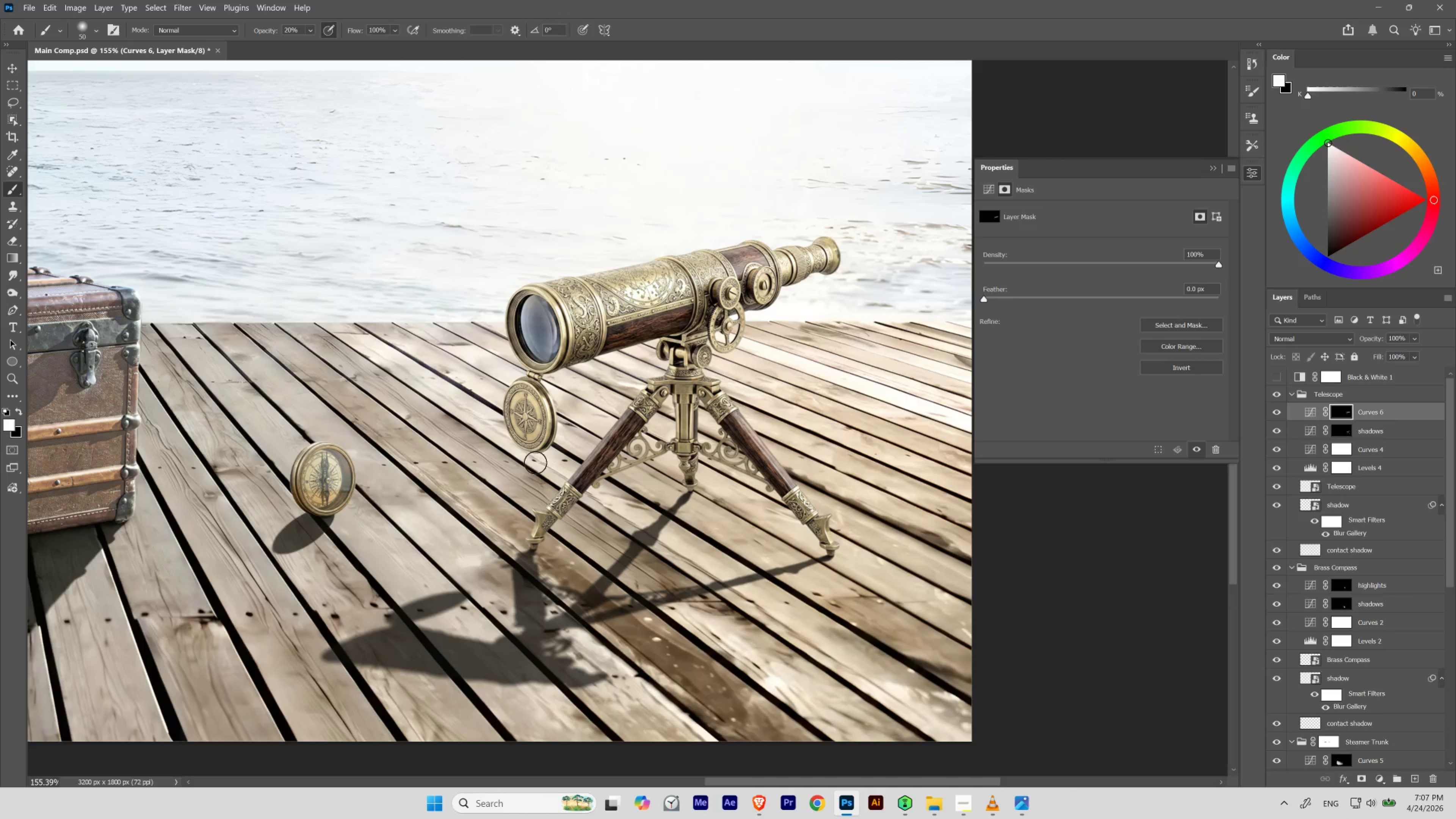 
hold_key(key=ControlLeft, duration=0.66)
 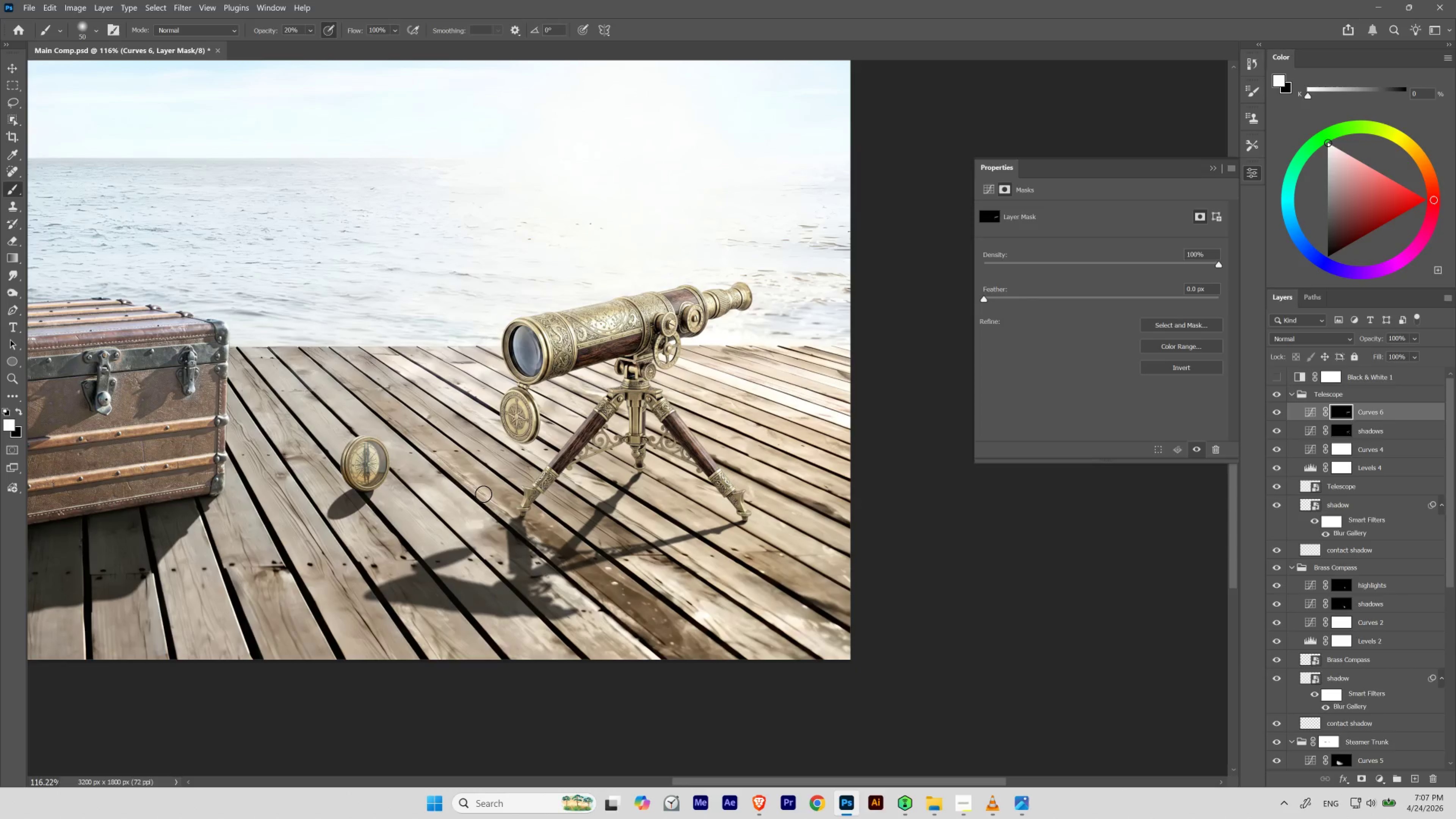 
hold_key(key=Space, duration=0.6)
 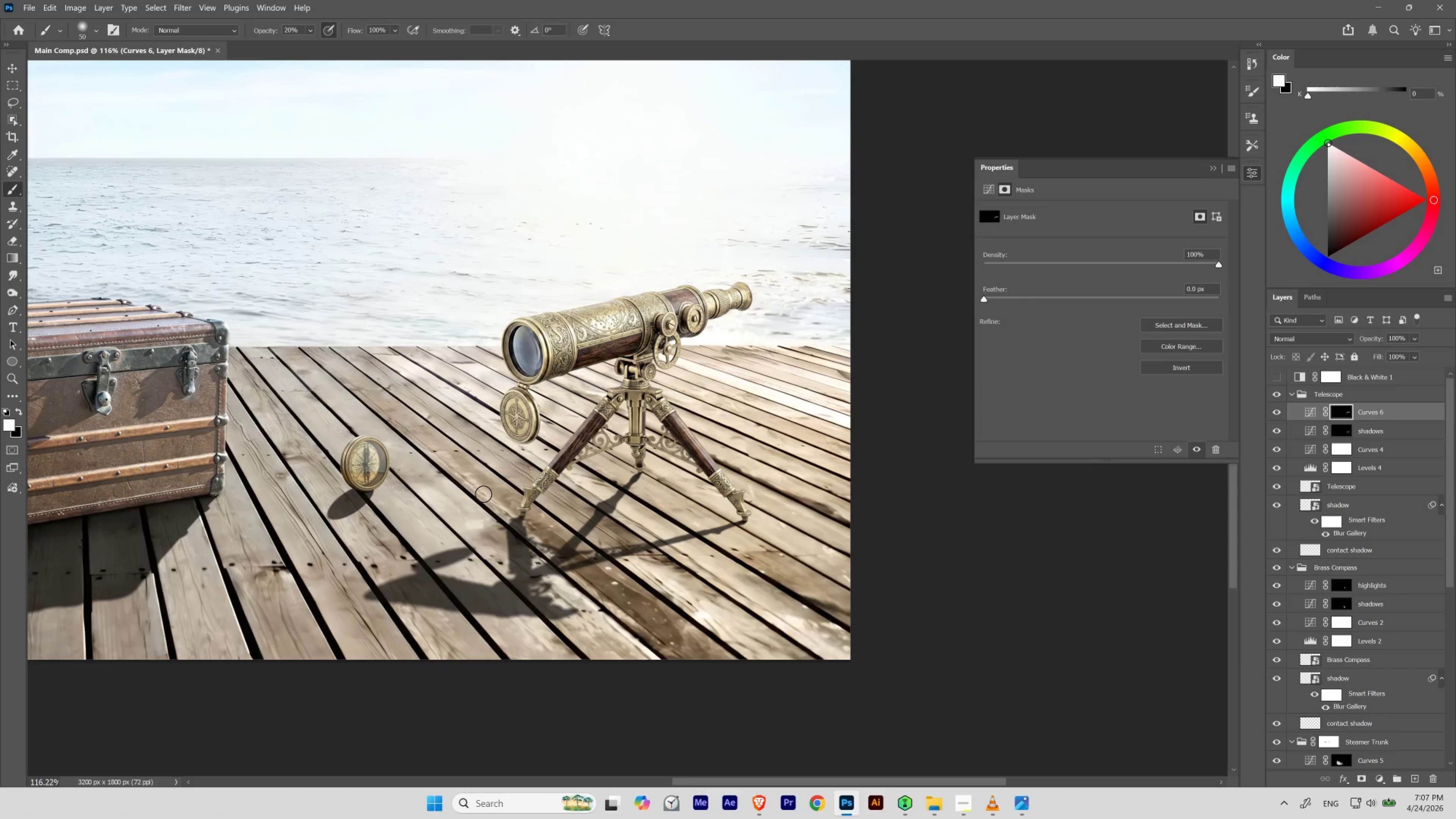 
left_click_drag(start_coordinate=[491, 417], to_coordinate=[480, 435])
 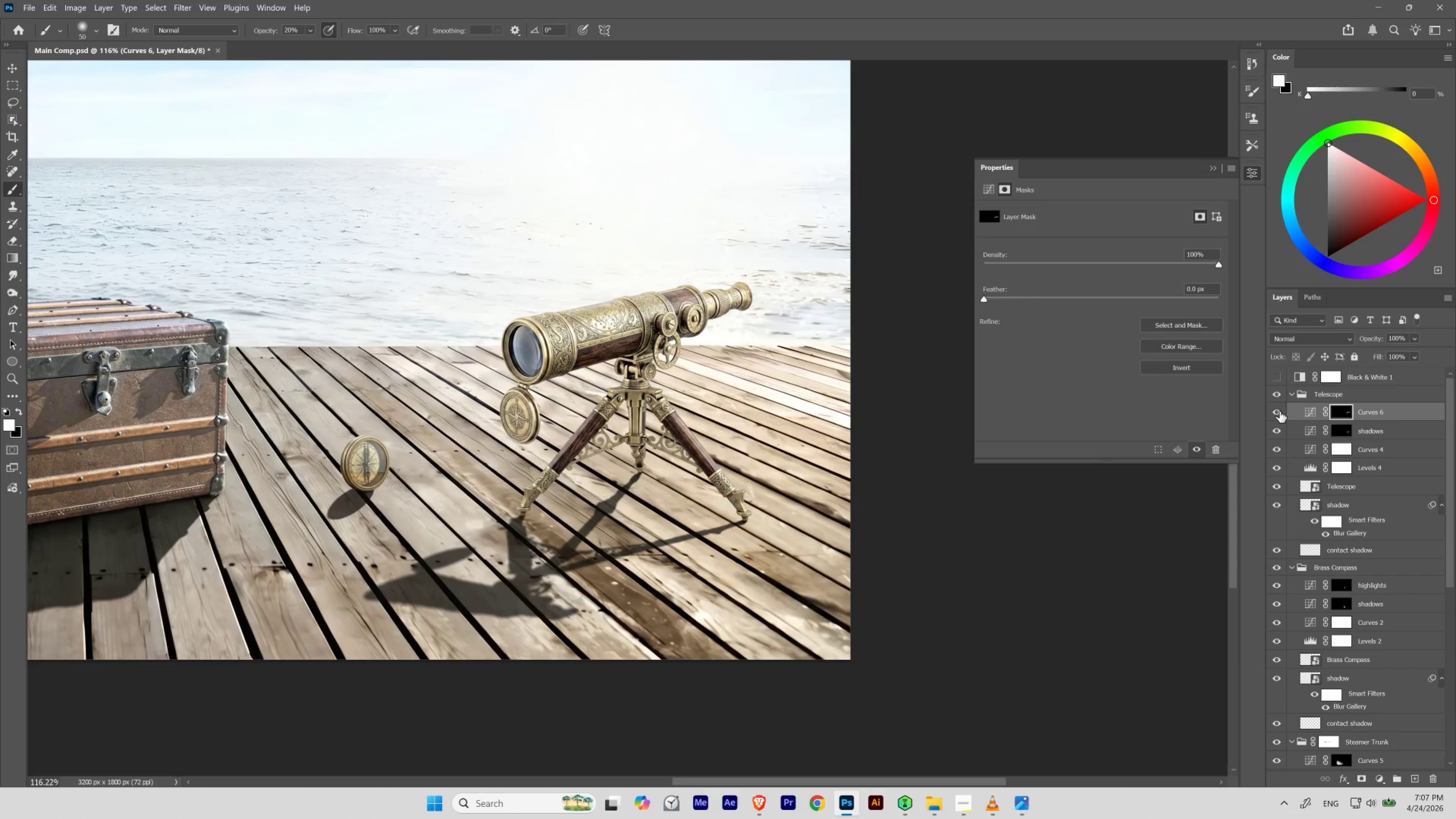 
left_click([1276, 412])
 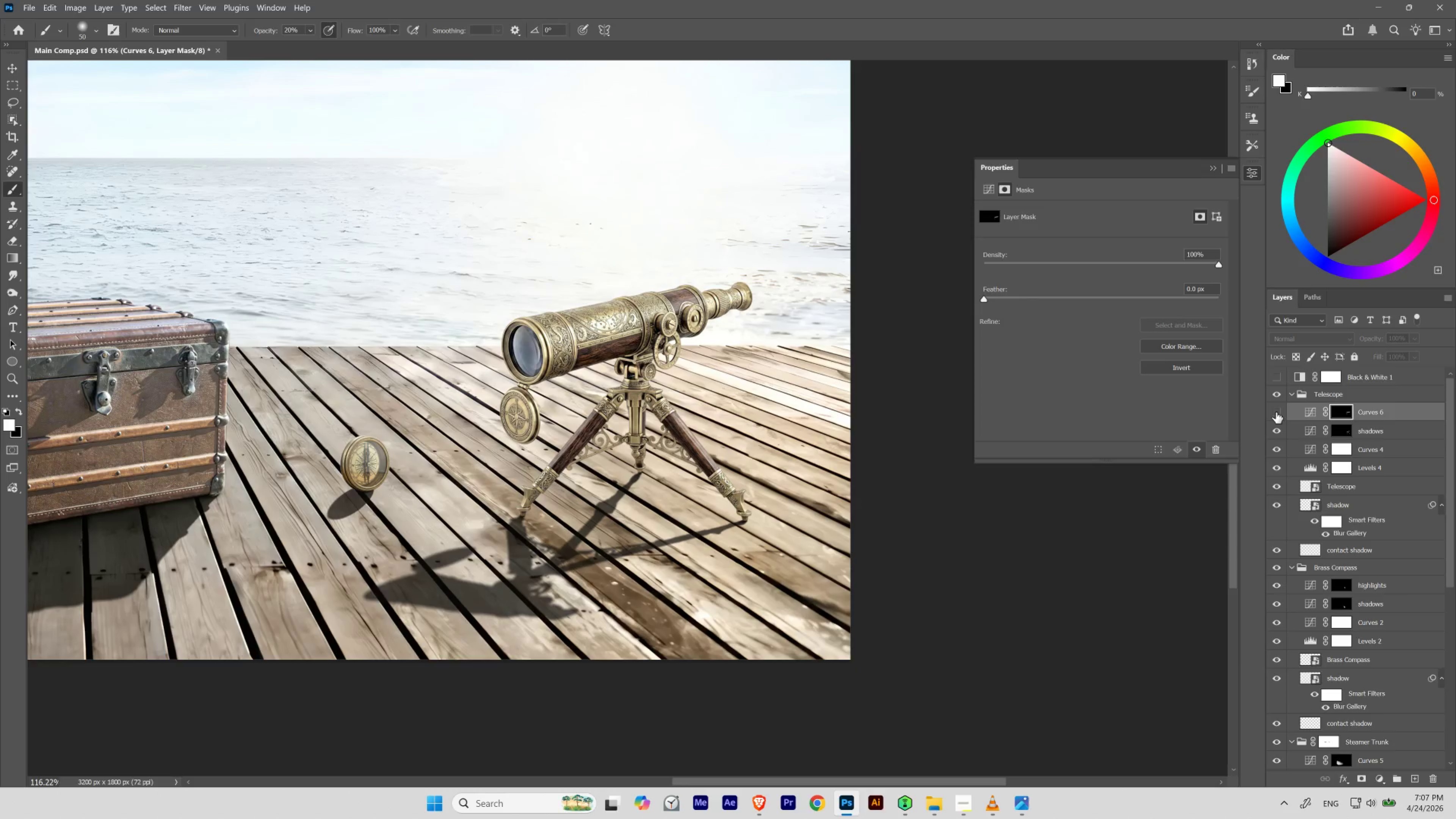 
left_click([1276, 412])
 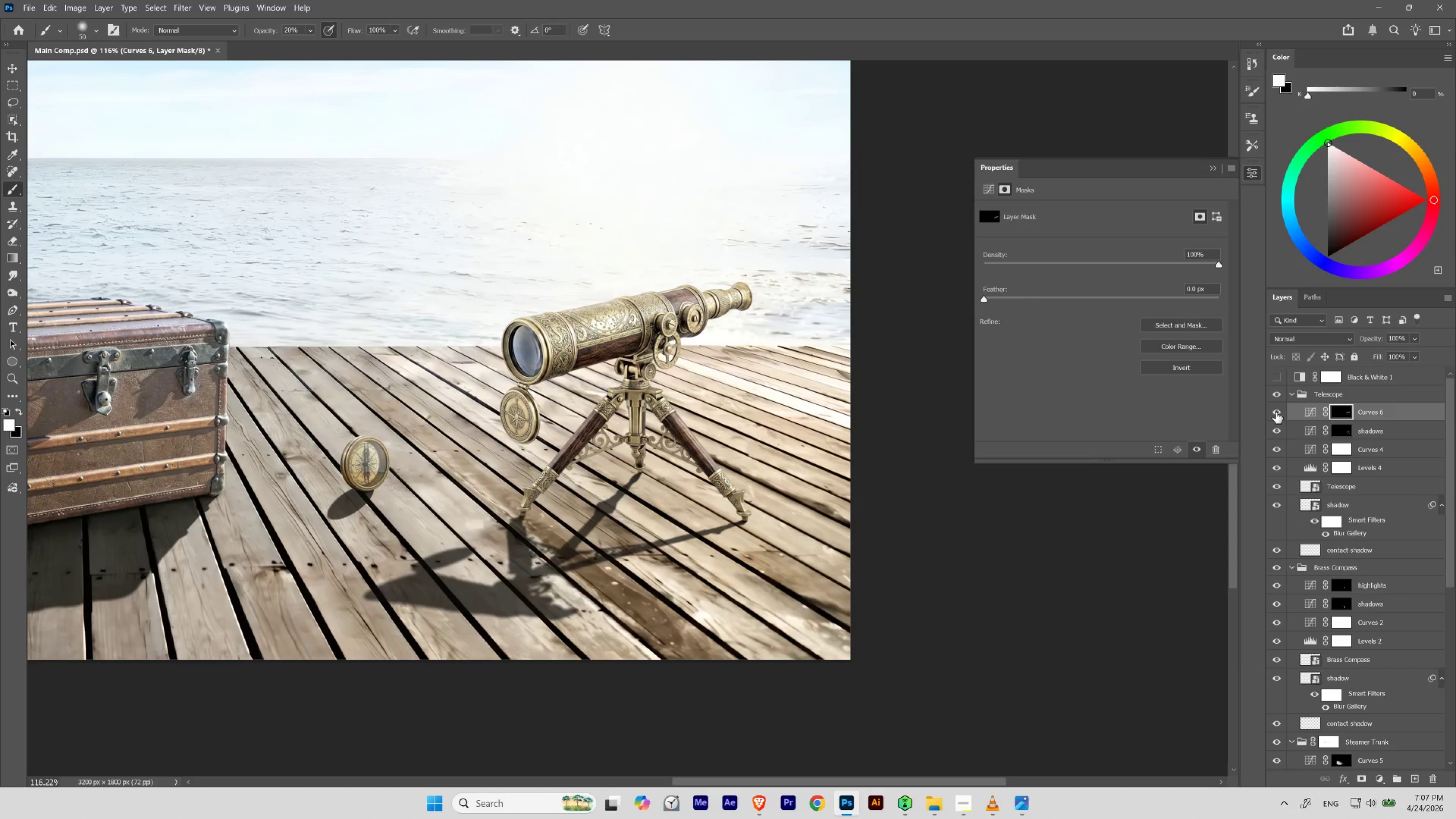 
left_click([1276, 412])
 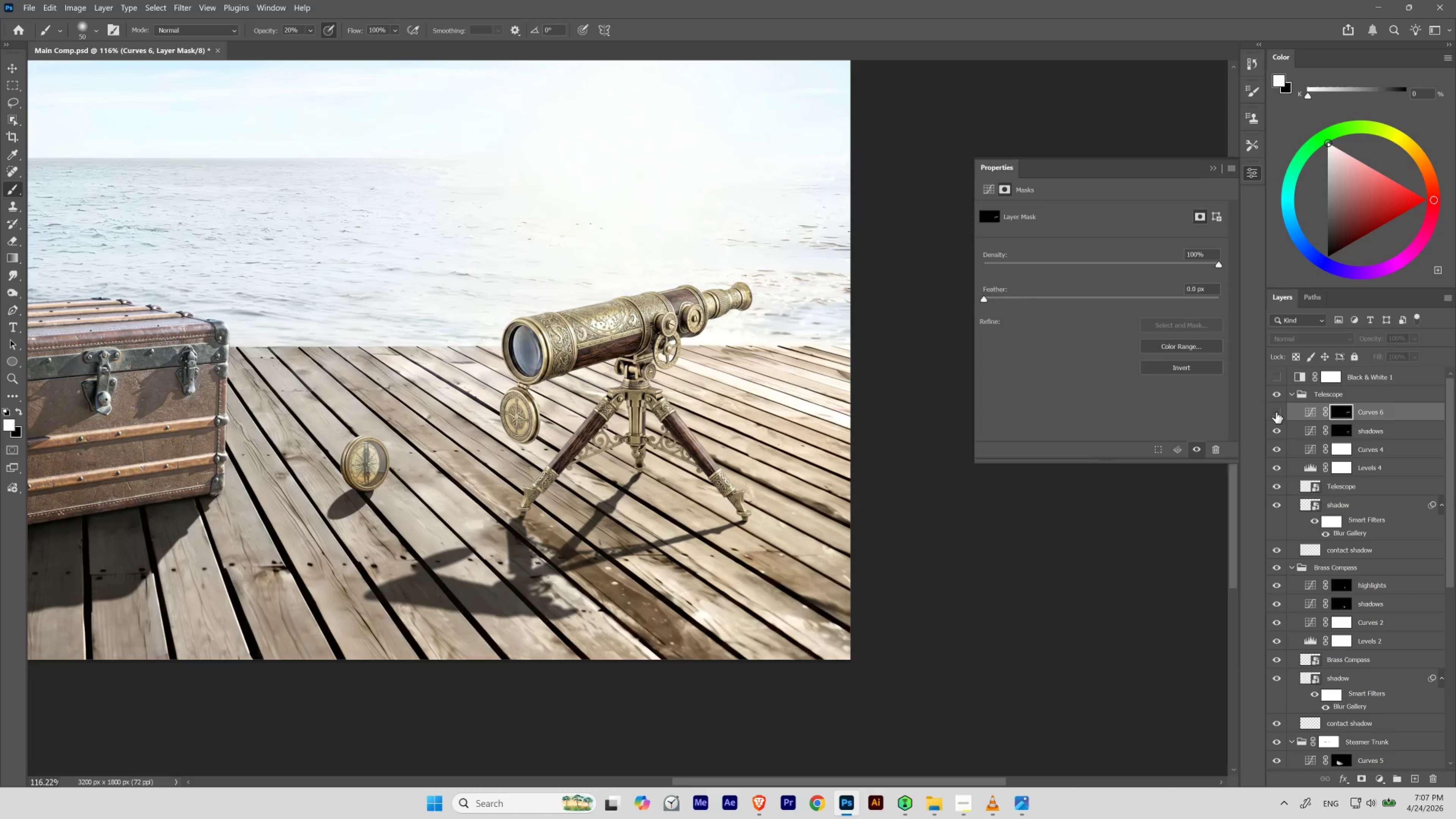 
left_click([1276, 412])
 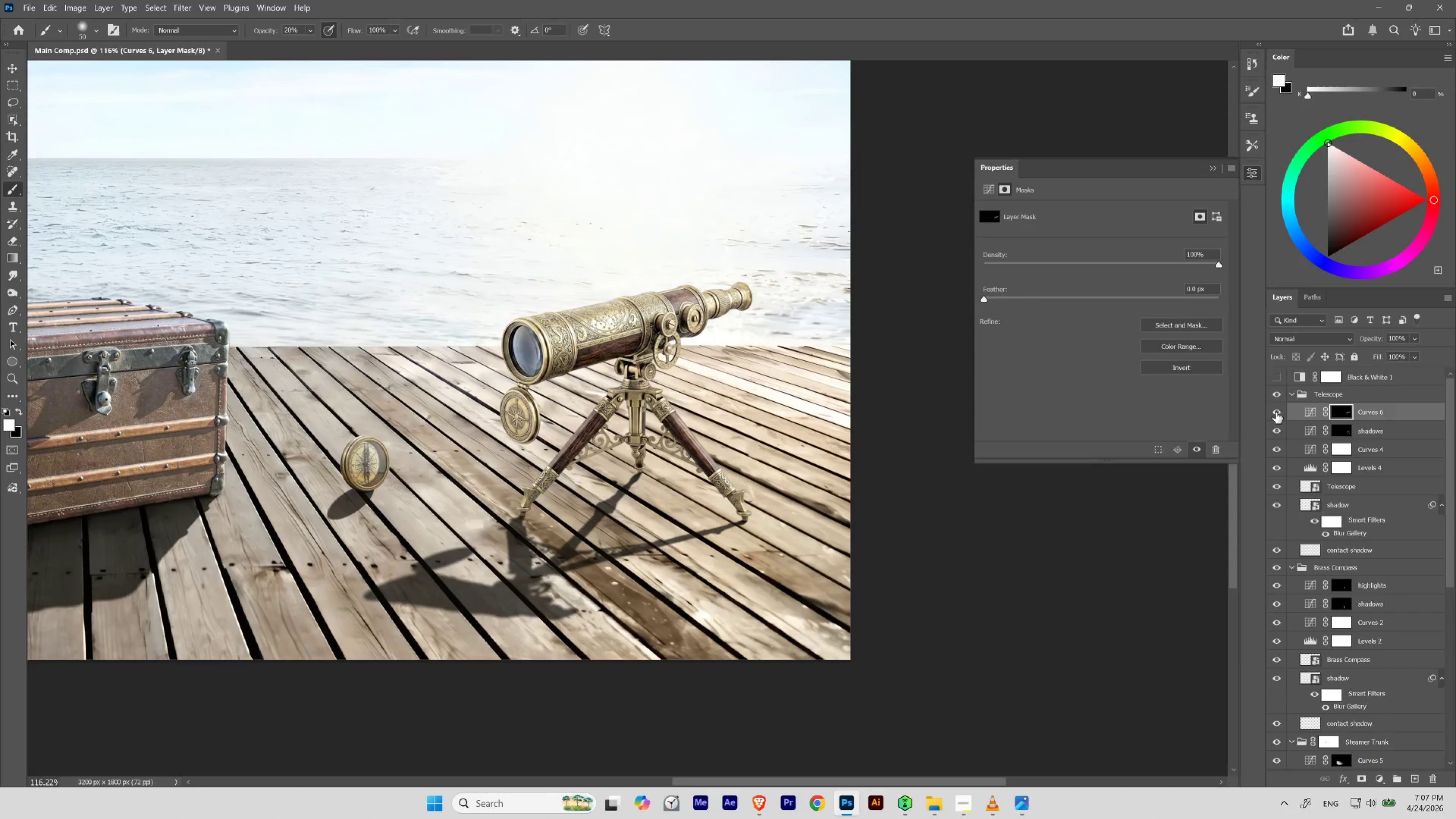 
left_click([1276, 412])
 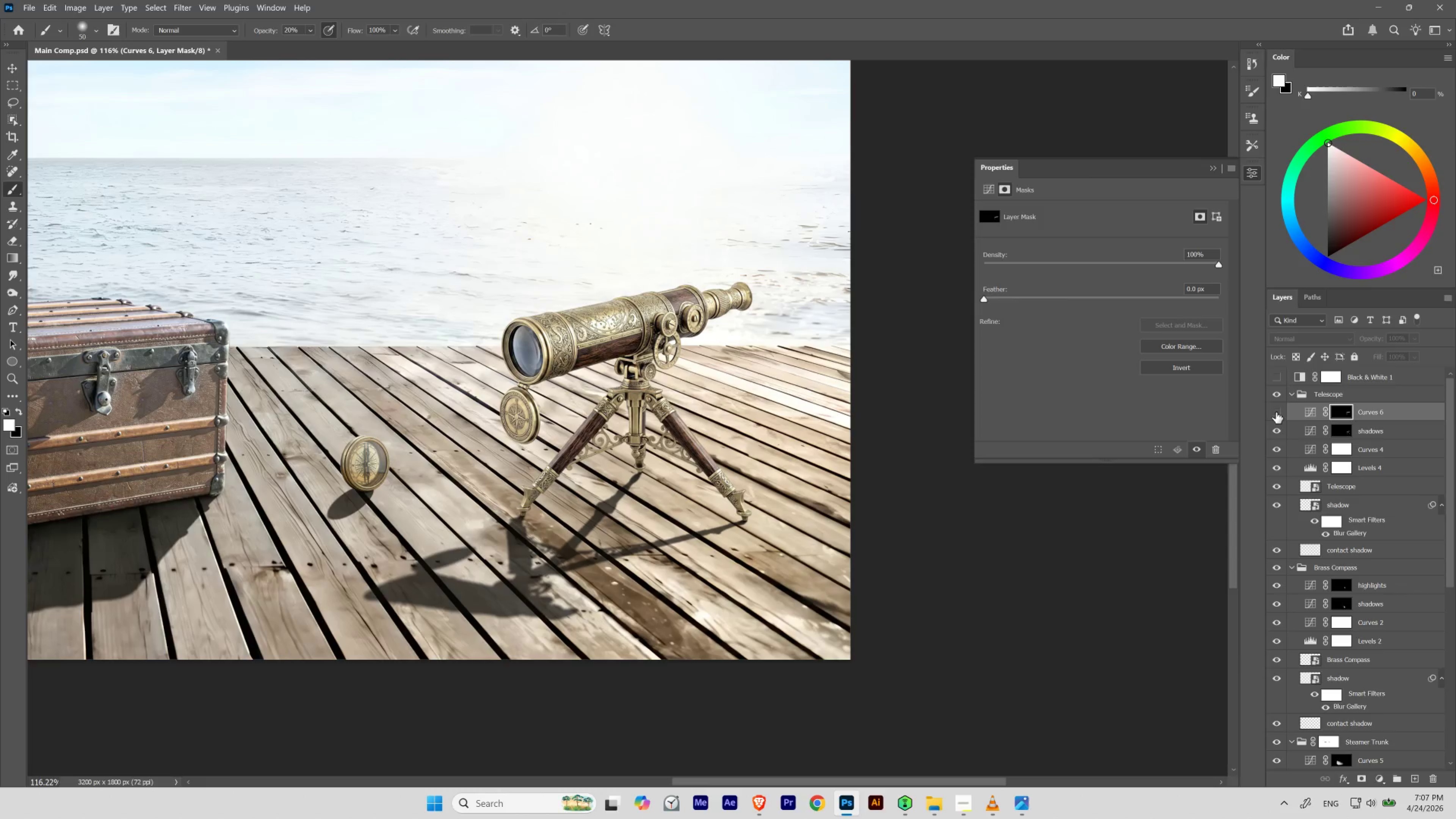 
left_click([1276, 412])
 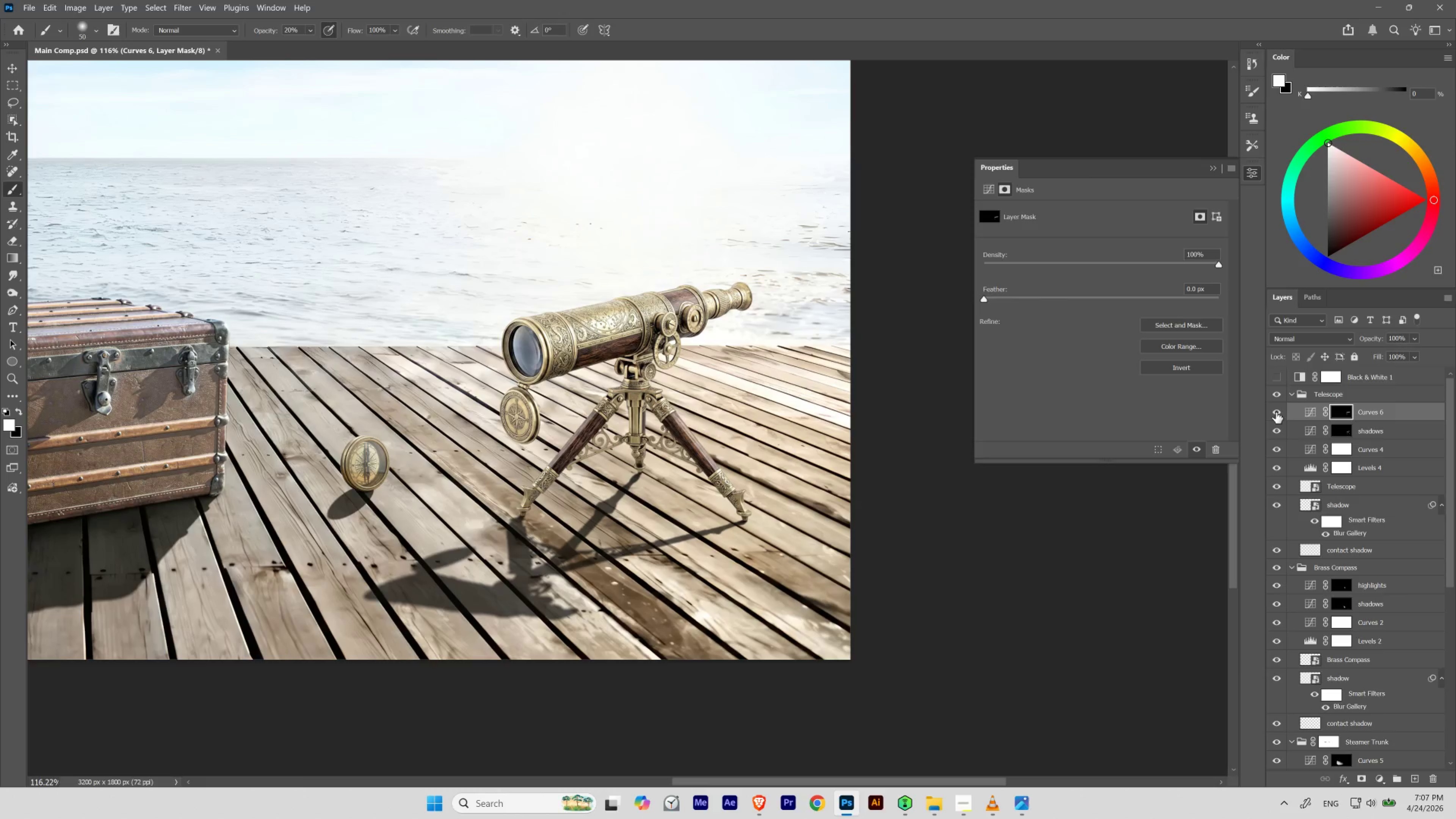 
hold_key(key=ControlLeft, duration=1.07)
 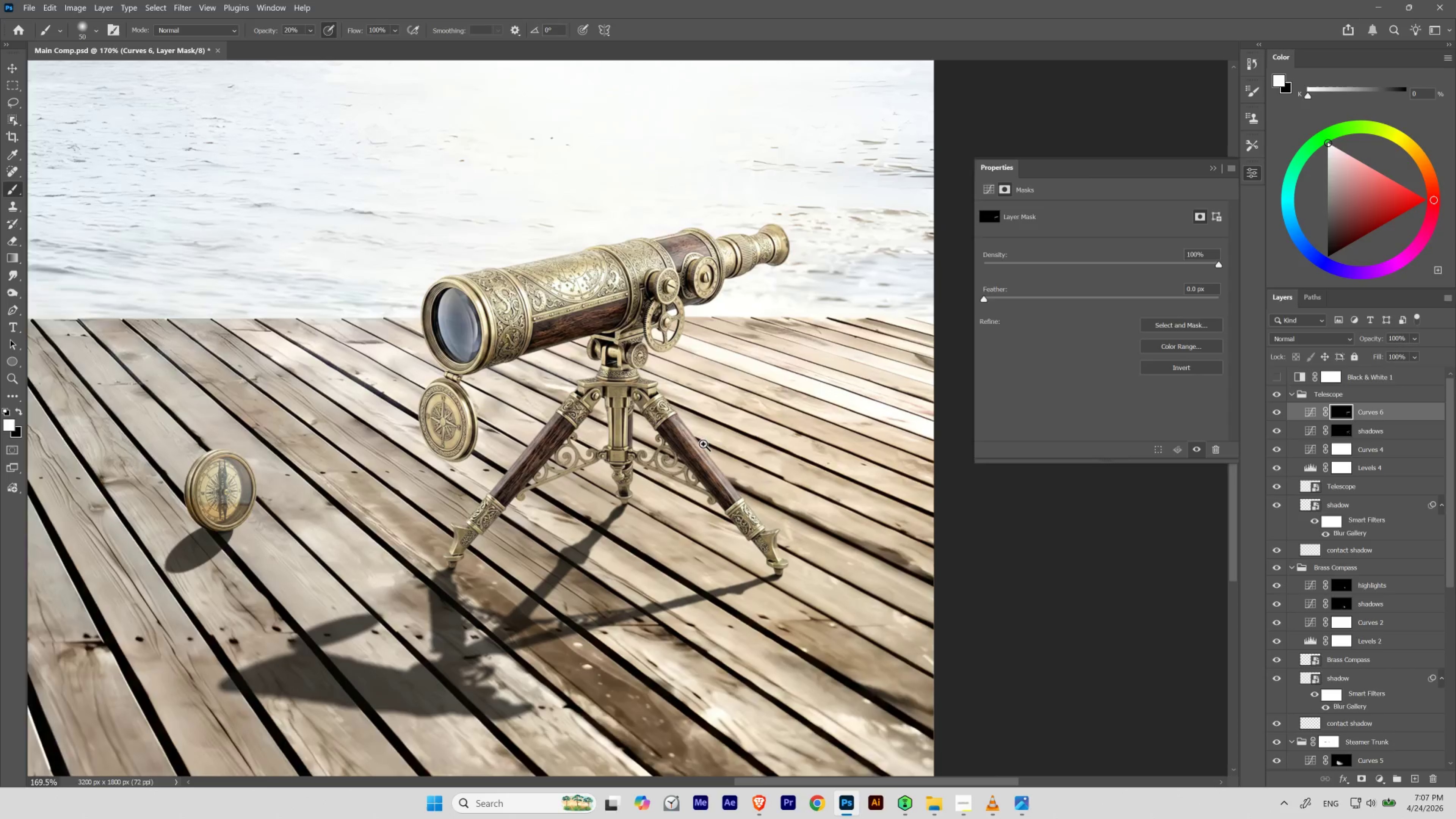 
hold_key(key=Space, duration=1.02)
 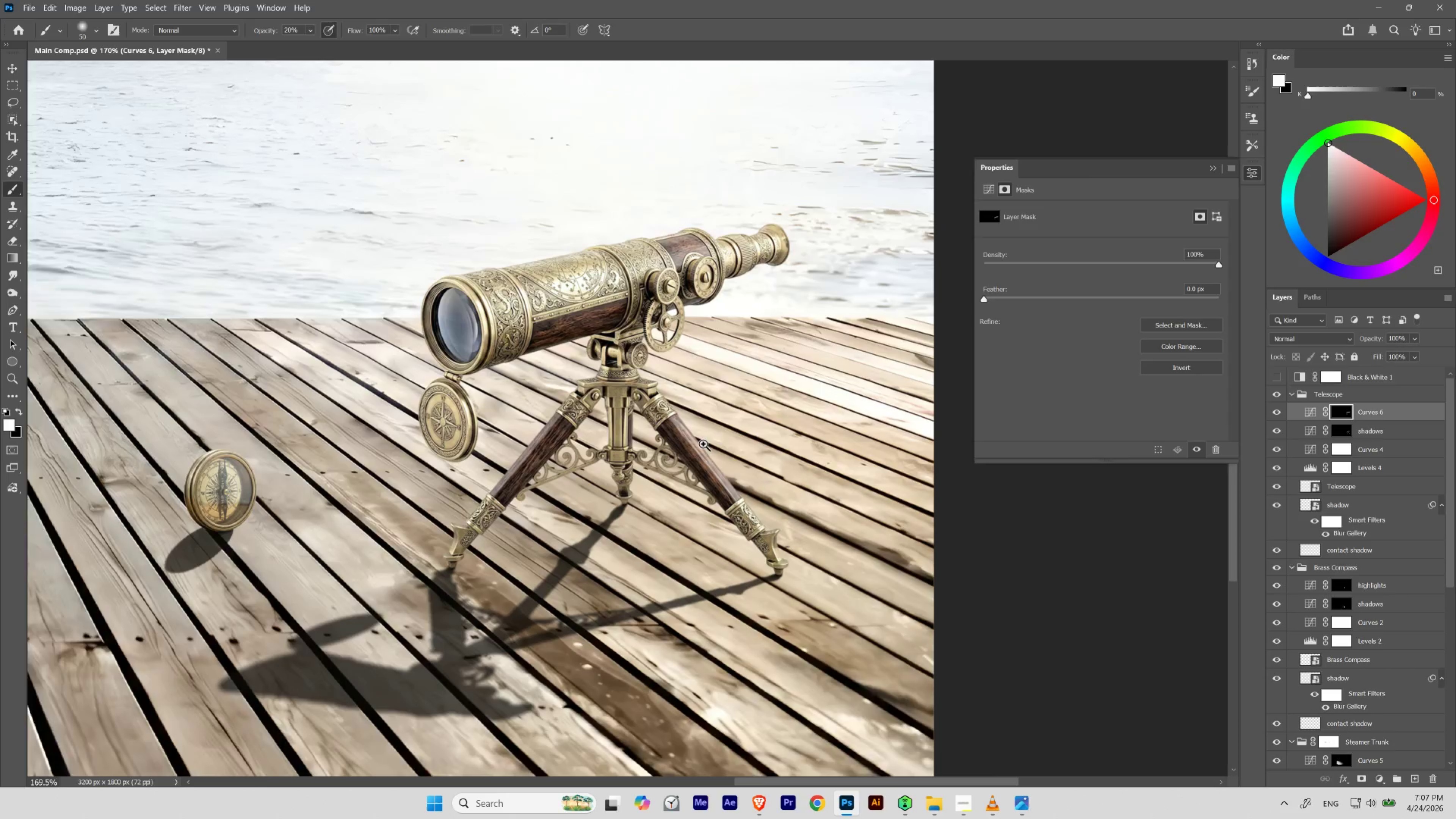 
left_click_drag(start_coordinate=[672, 405], to_coordinate=[688, 413])
 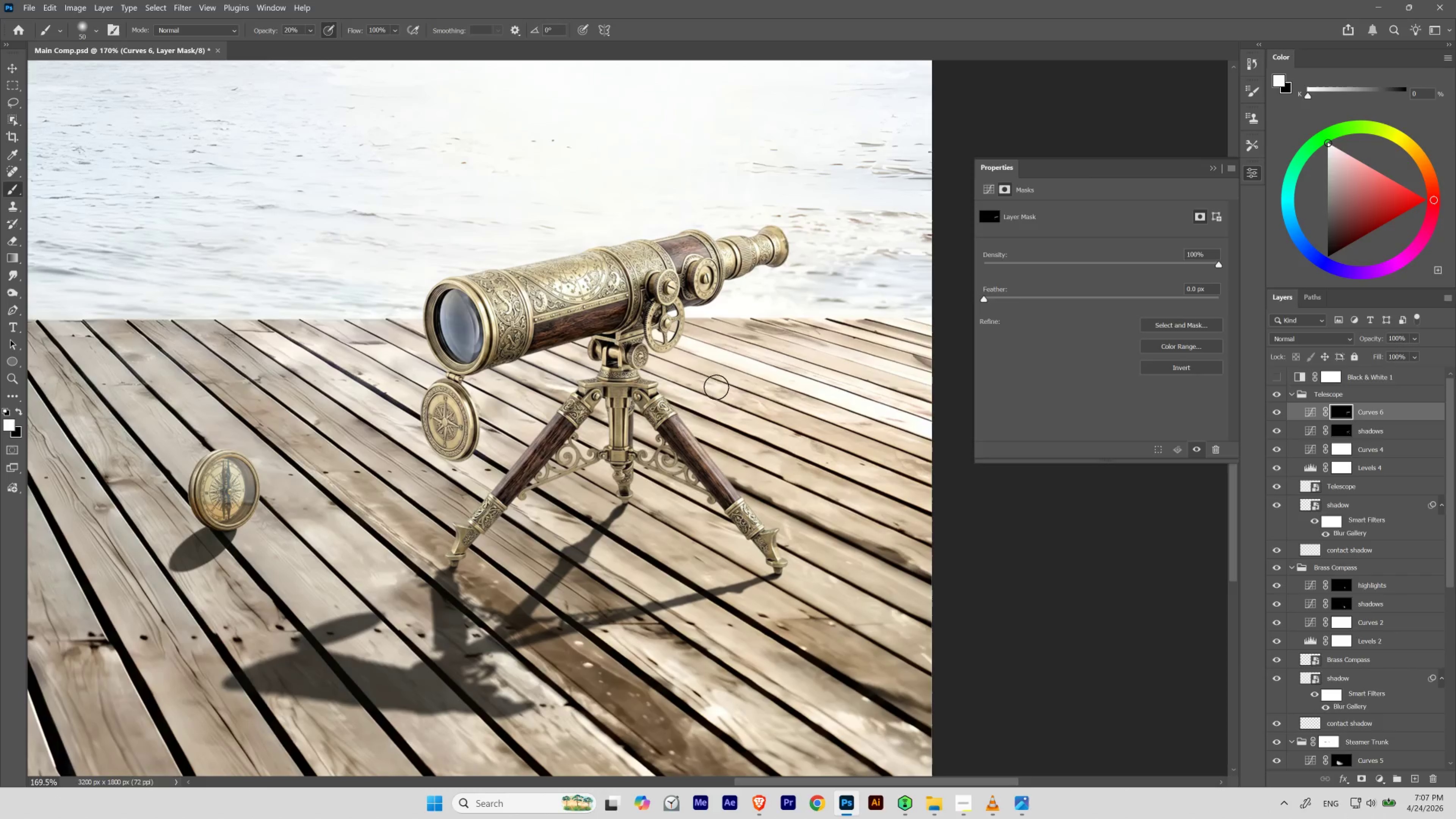 
hold_key(key=Space, duration=0.69)
 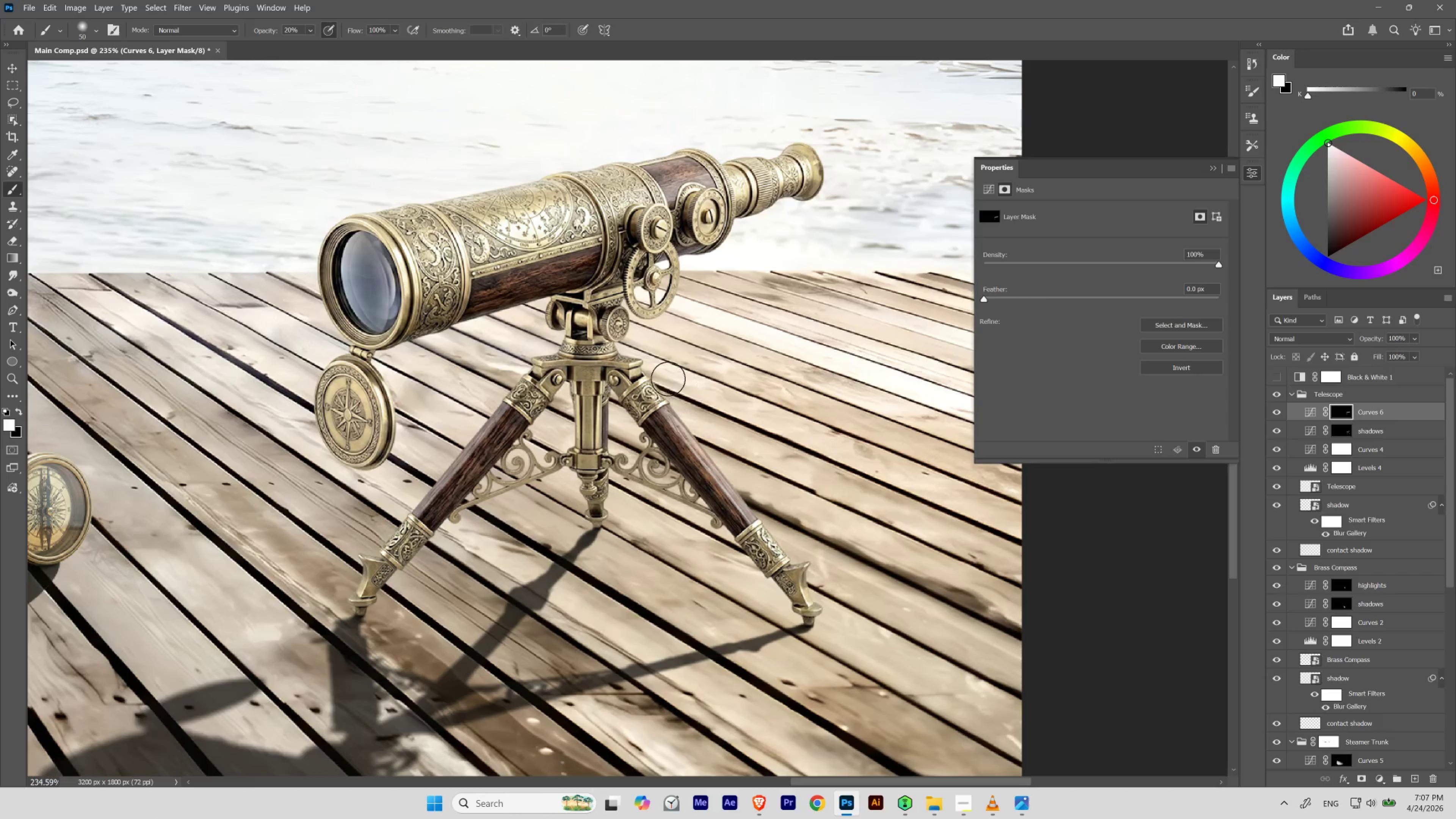 
hold_key(key=ControlLeft, duration=0.64)
left_click_drag(start_coordinate=[698, 440], to_coordinate=[712, 446])
 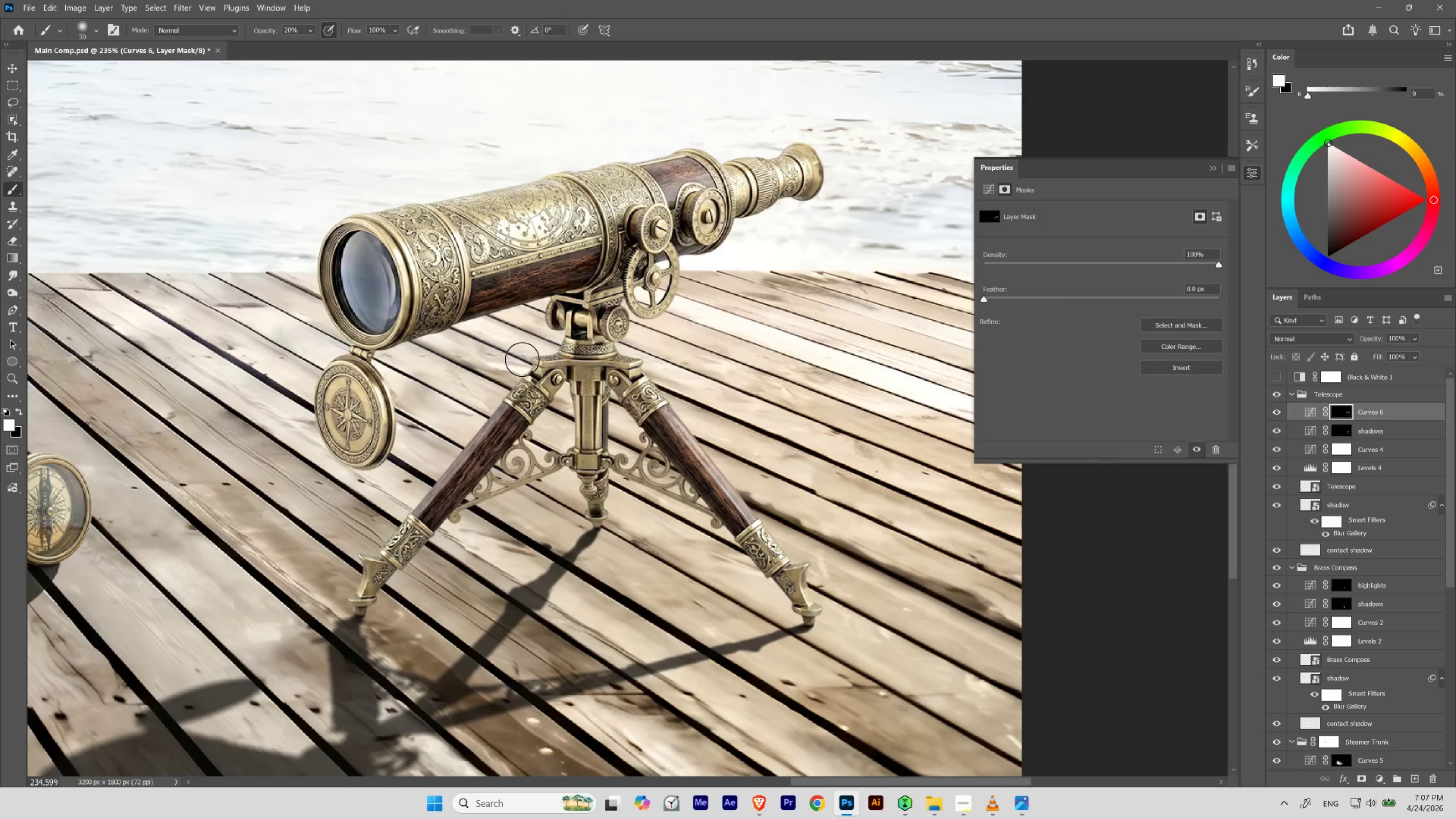 
wait(13.03)
 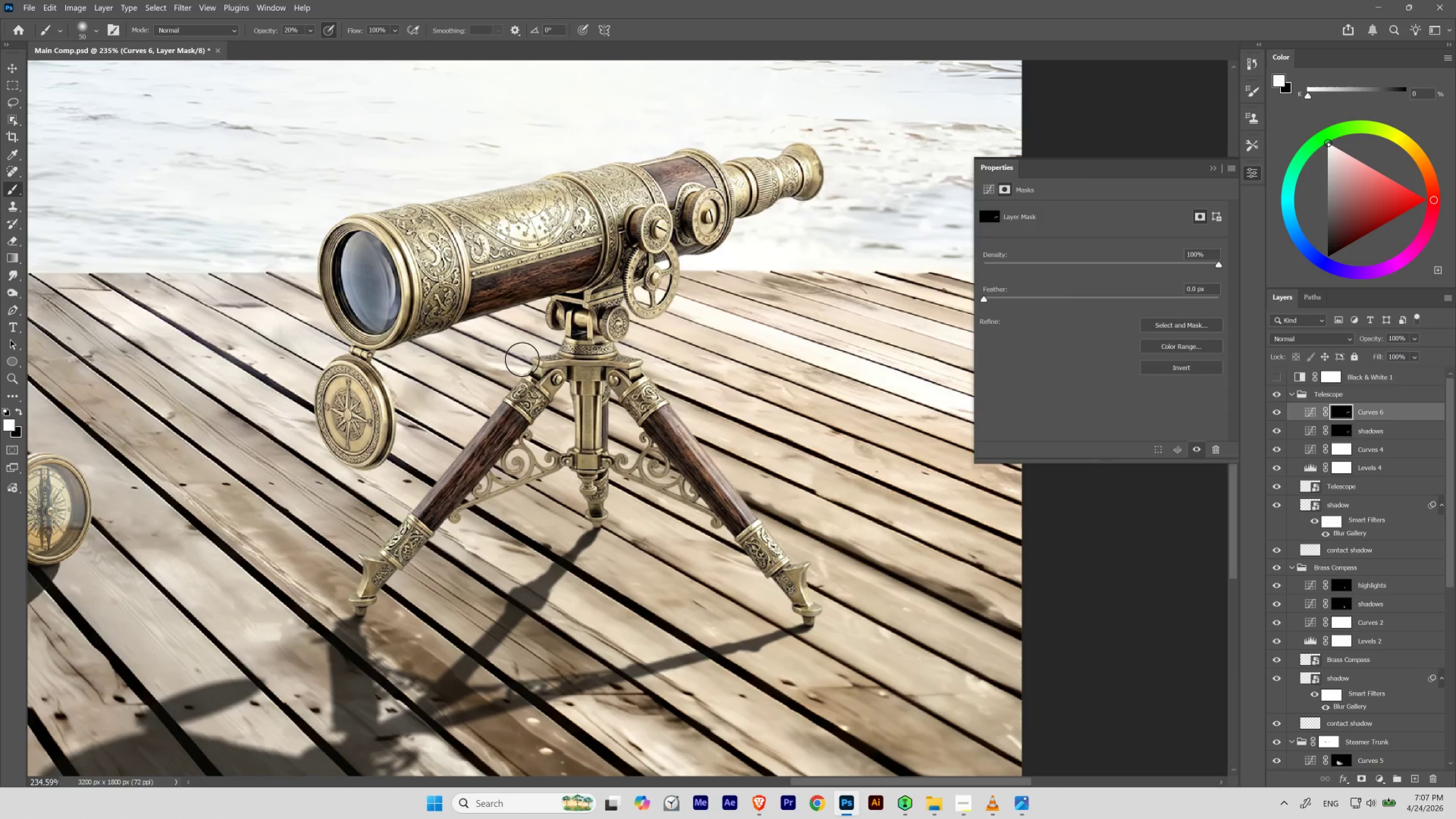 
type(pppb[[[[[[[)
 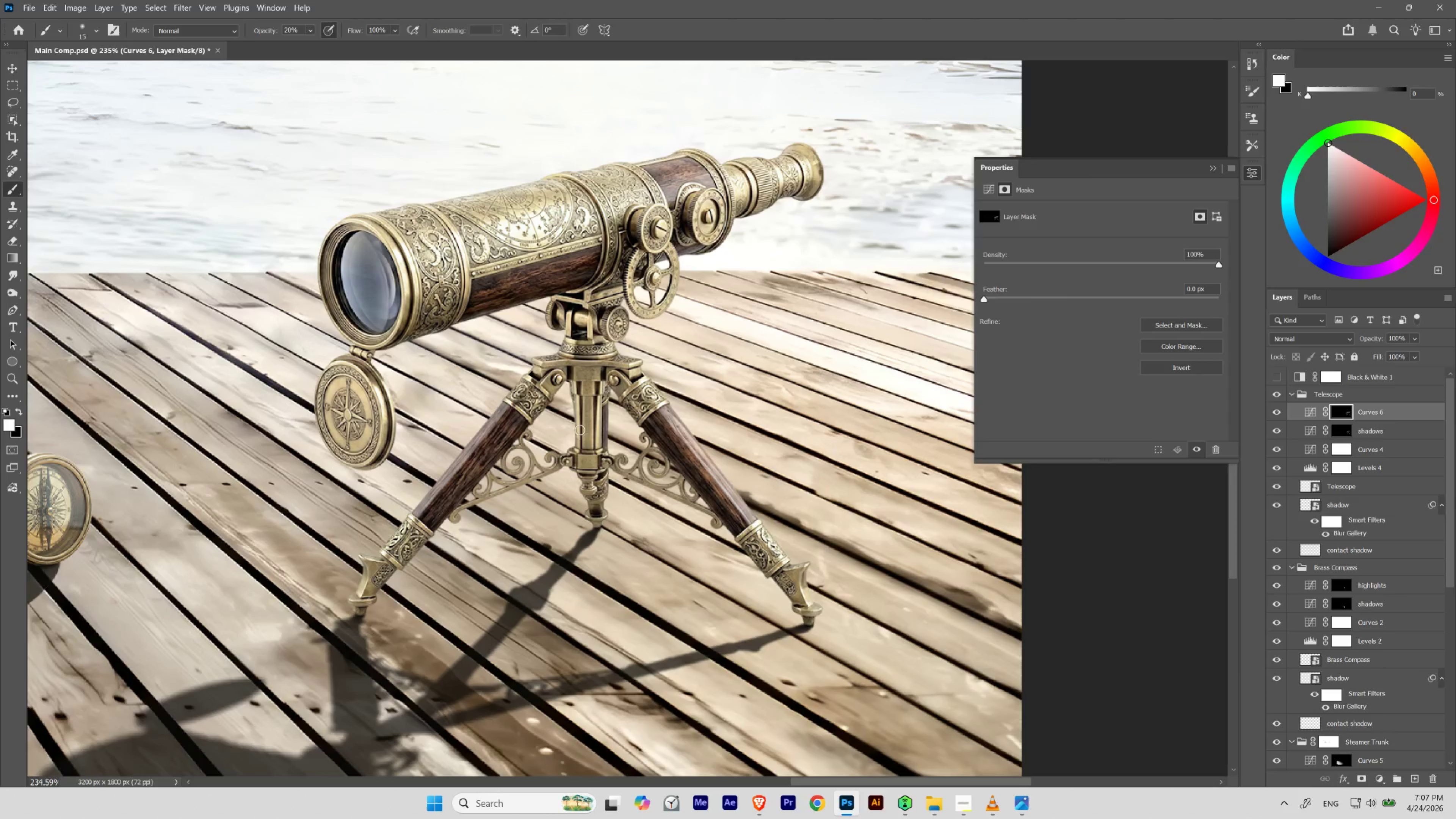 
hold_key(key=ControlLeft, duration=0.68)
 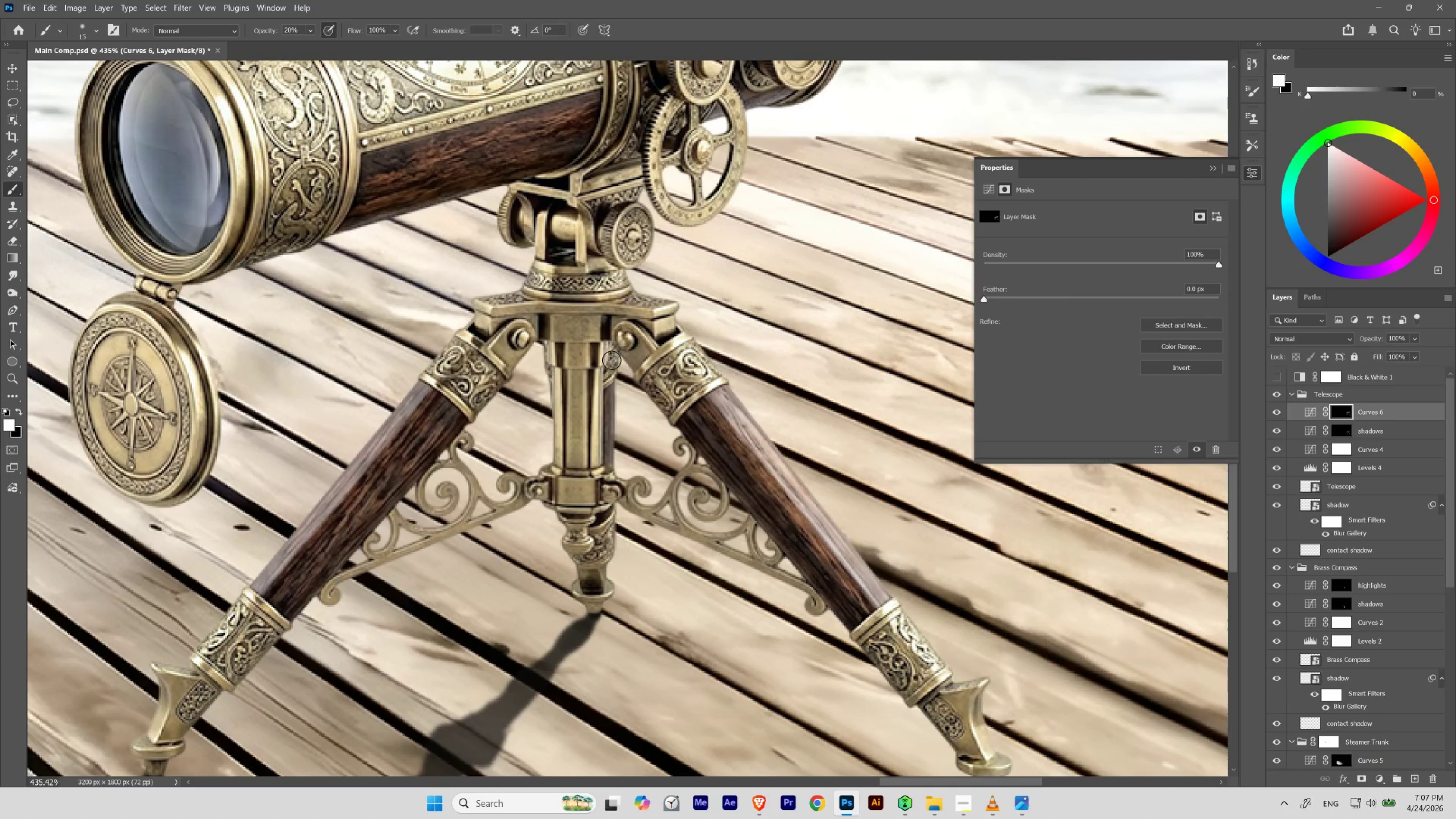 
hold_key(key=Space, duration=0.69)
 